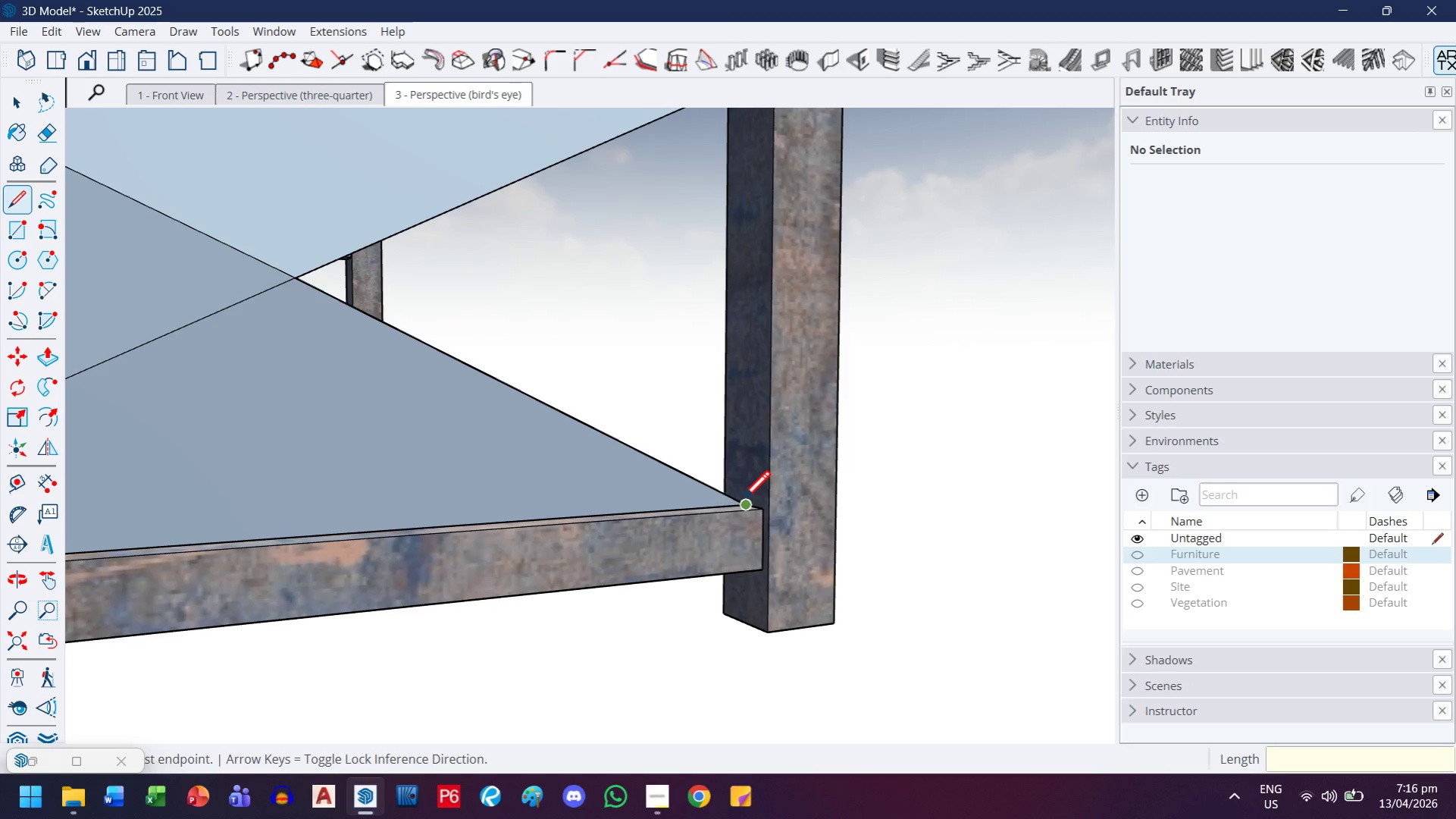 
key(Control+Z)
 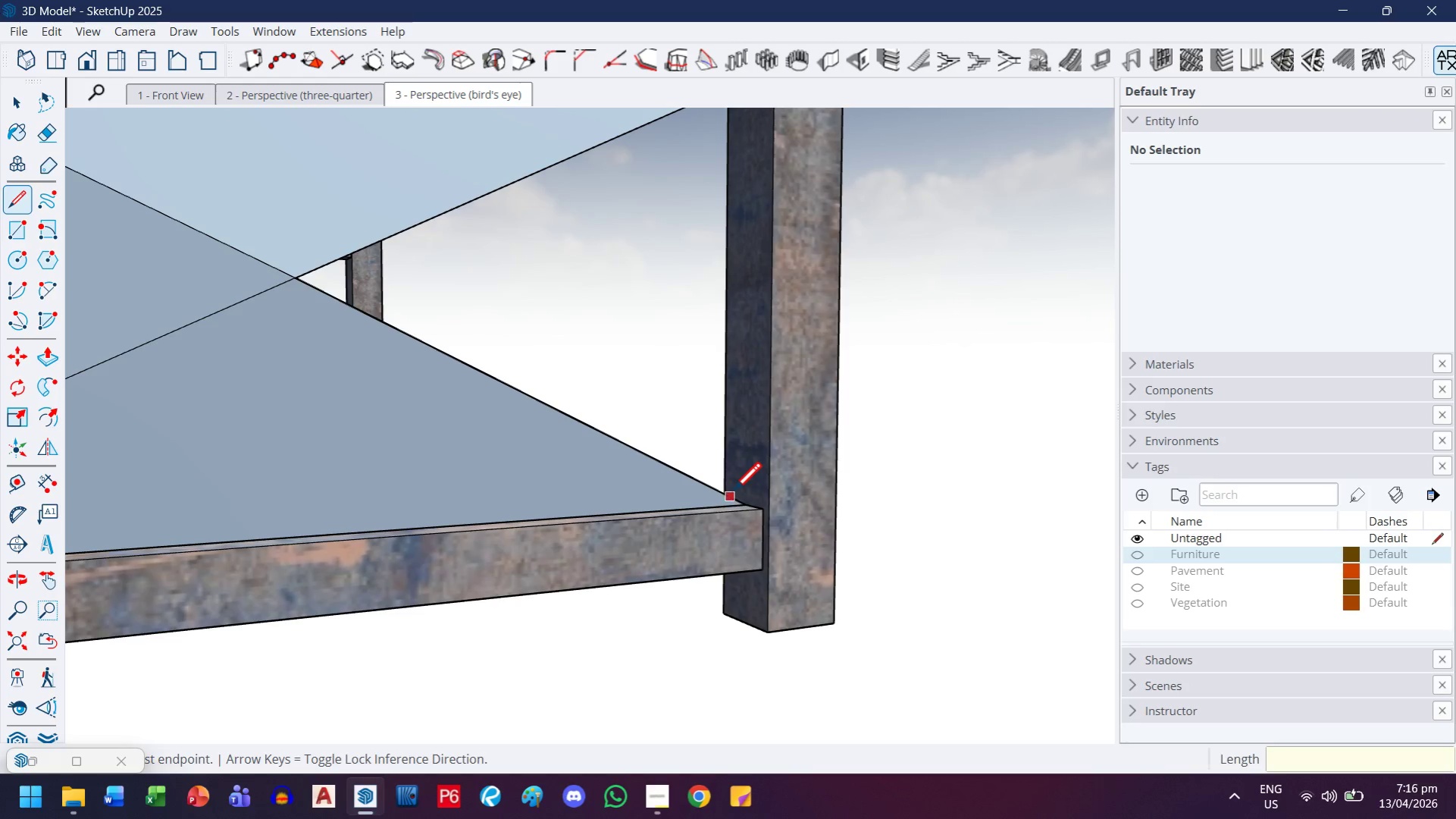 
key(H)
 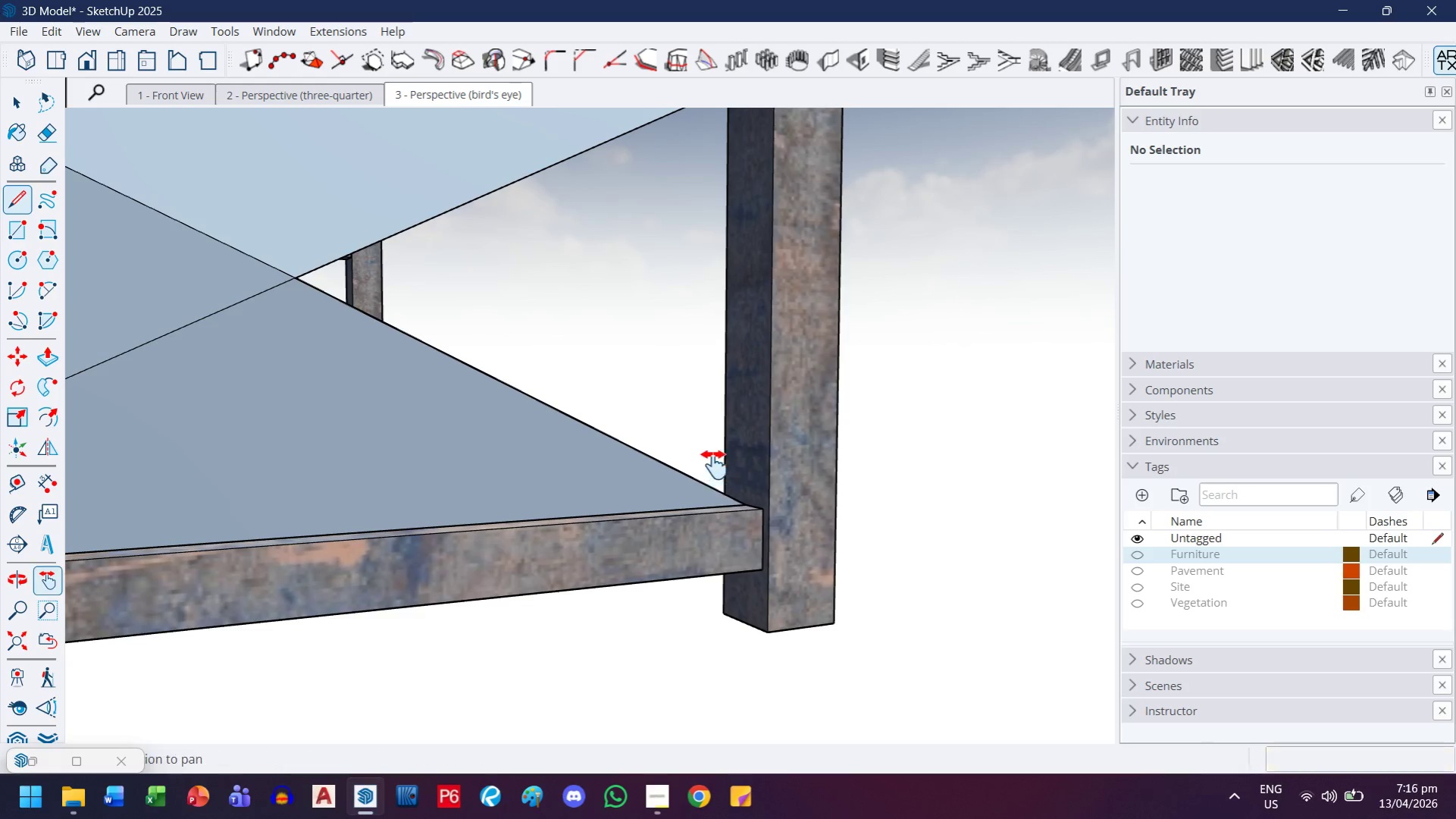 
left_click_drag(start_coordinate=[714, 465], to_coordinate=[697, 537])
 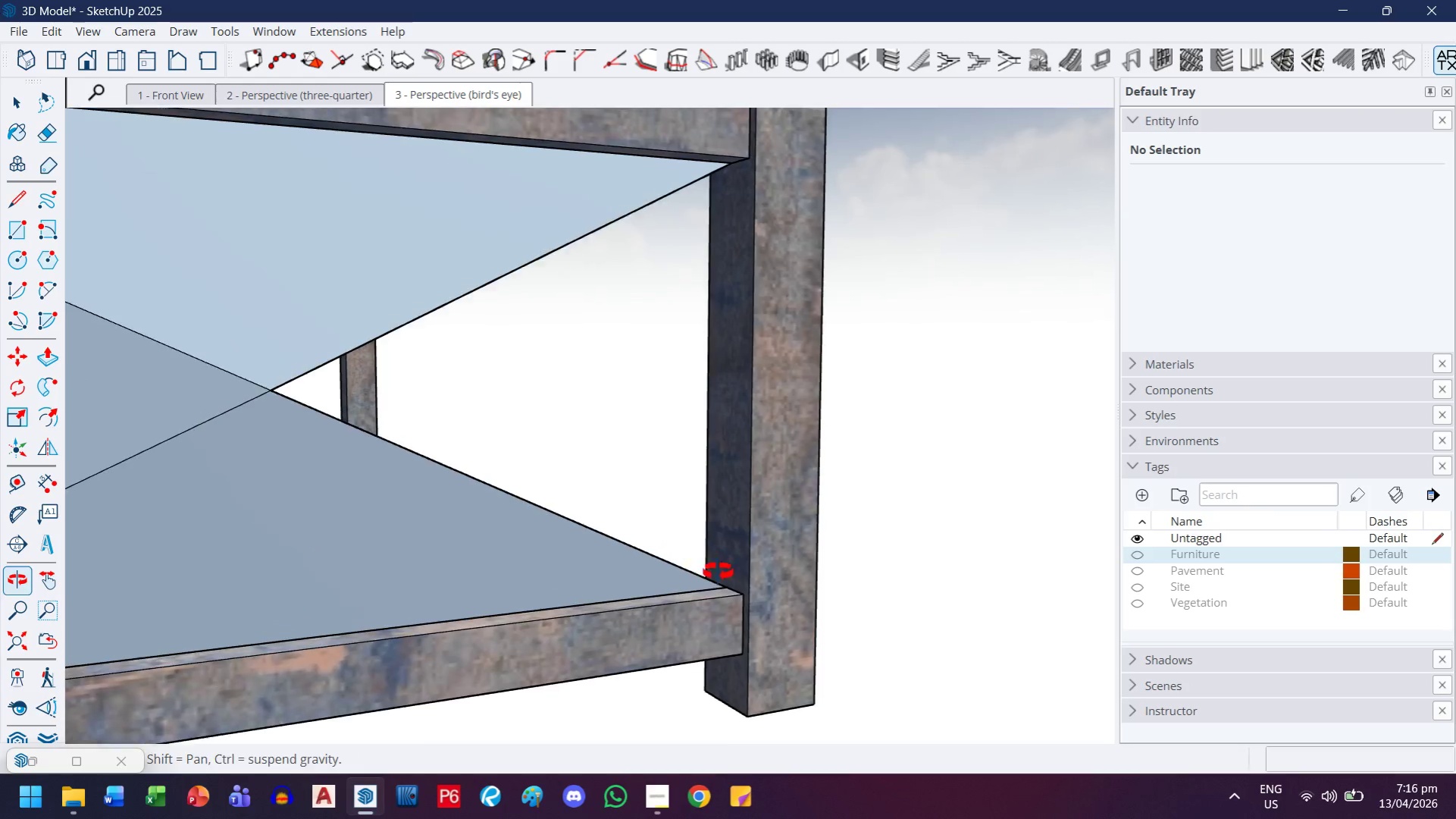 
key(Escape)
 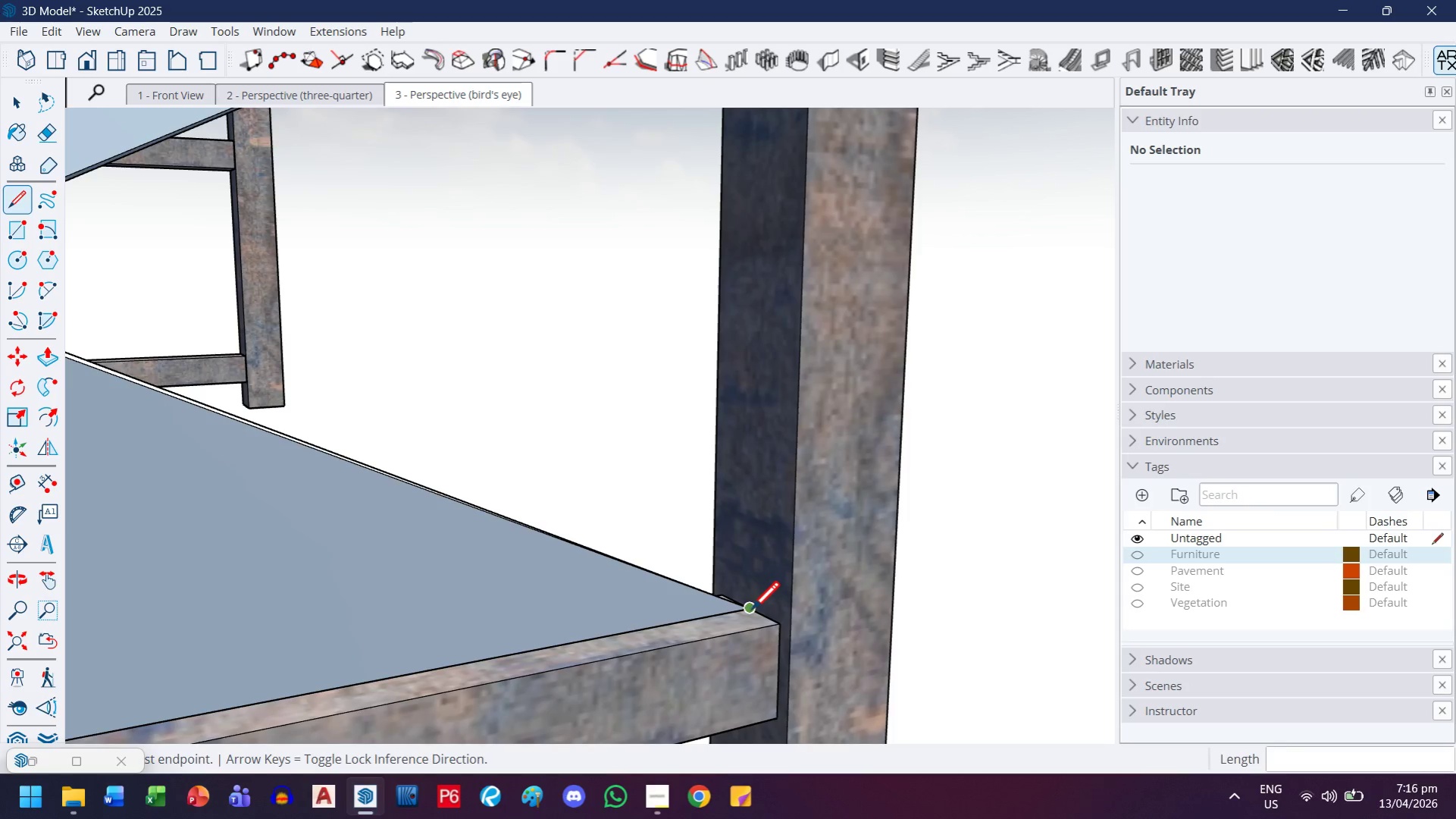 
scroll: coordinate [748, 654], scroll_direction: up, amount: 5.0
 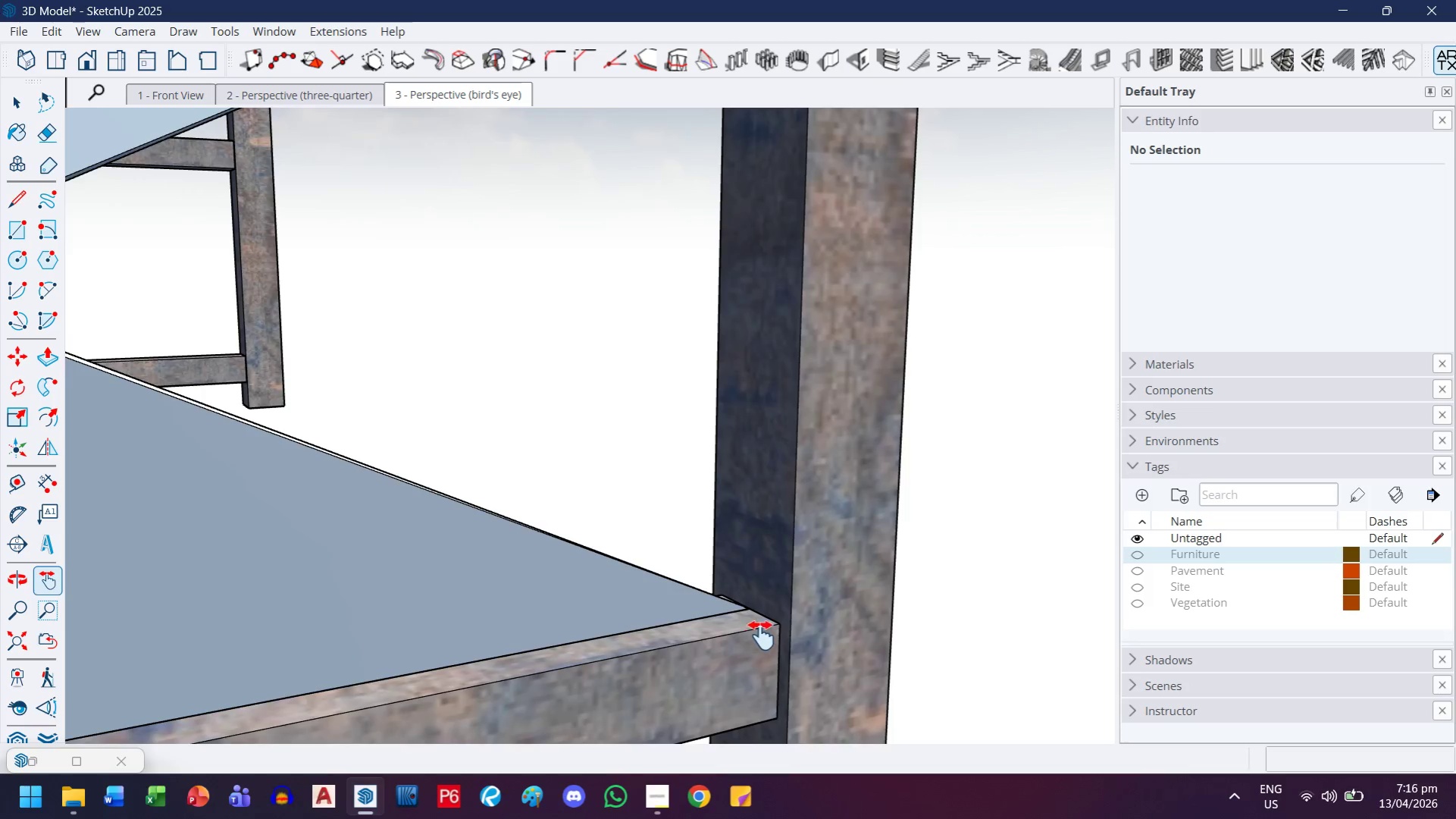 
left_click([750, 612])
 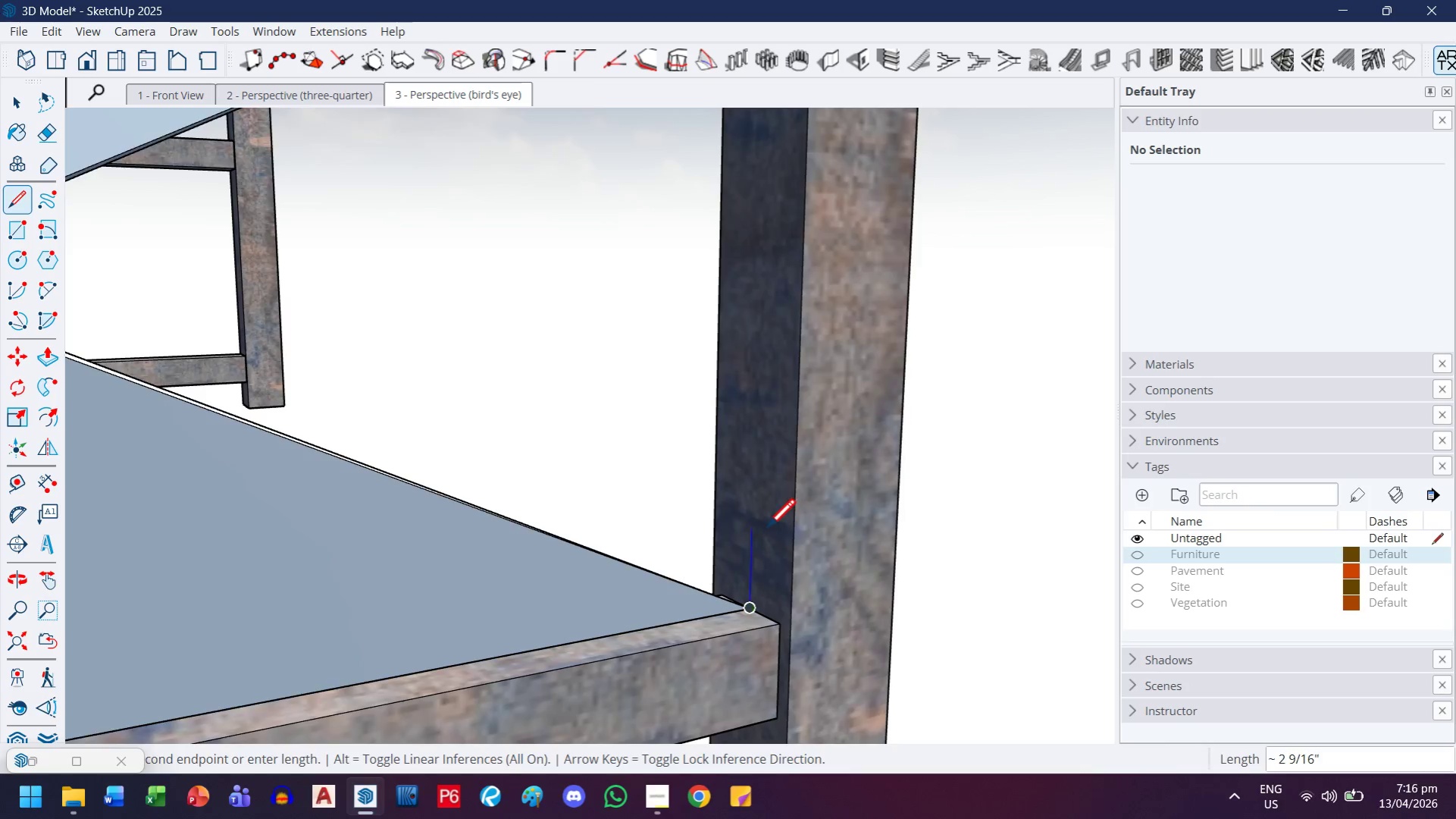 
key(H)
 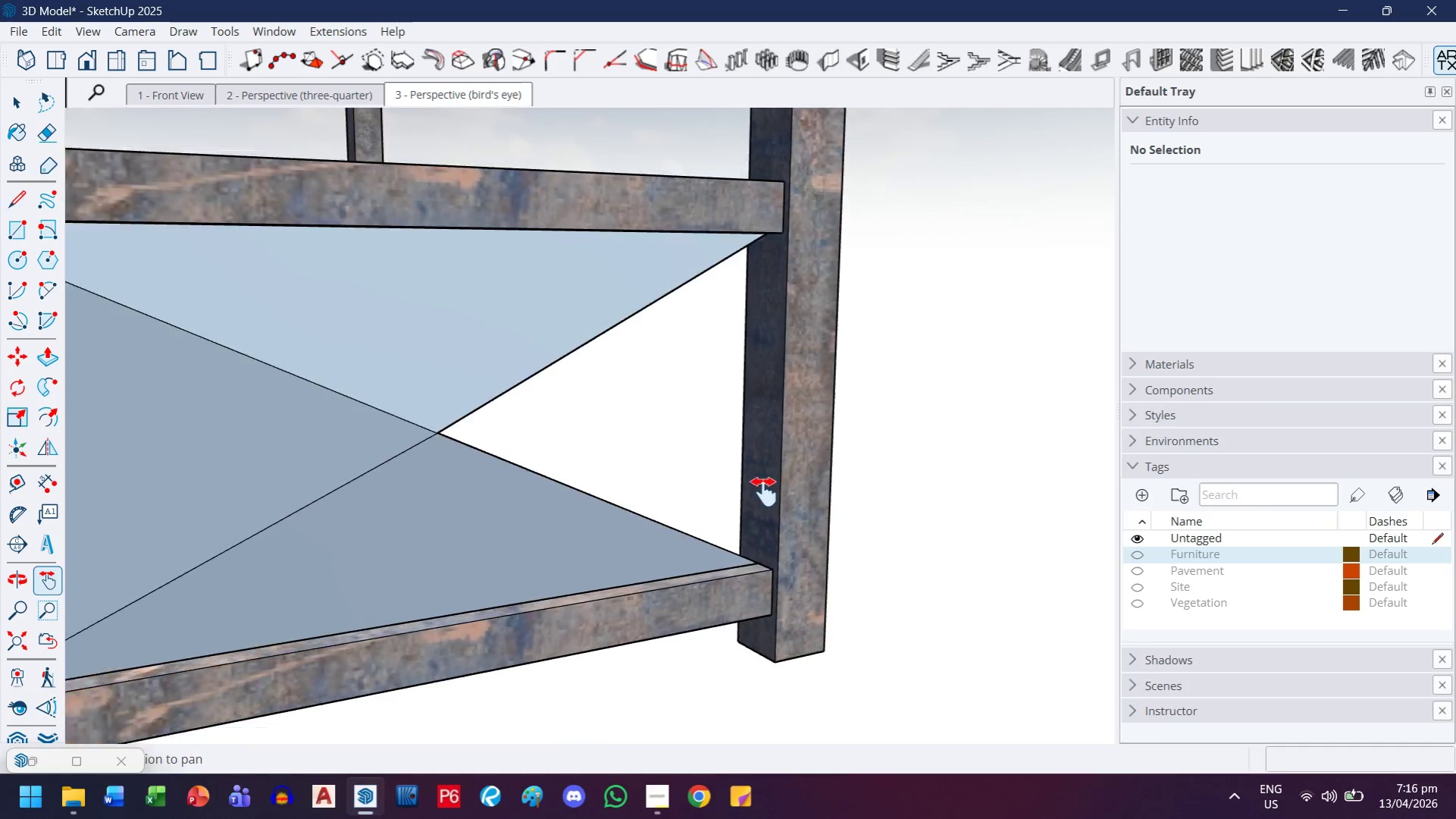 
left_click_drag(start_coordinate=[768, 481], to_coordinate=[759, 592])
 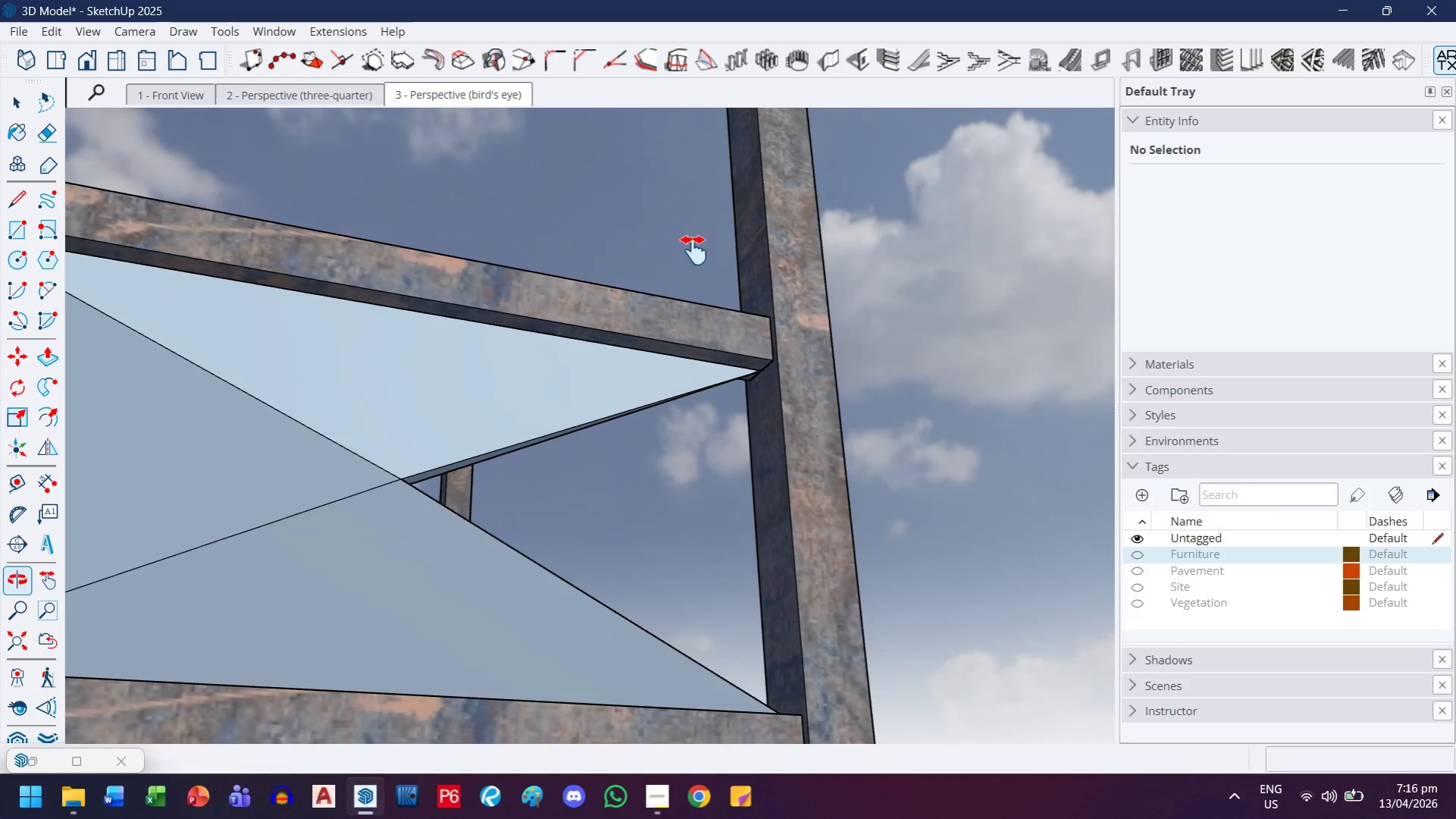 
scroll: coordinate [768, 481], scroll_direction: down, amount: 8.0
 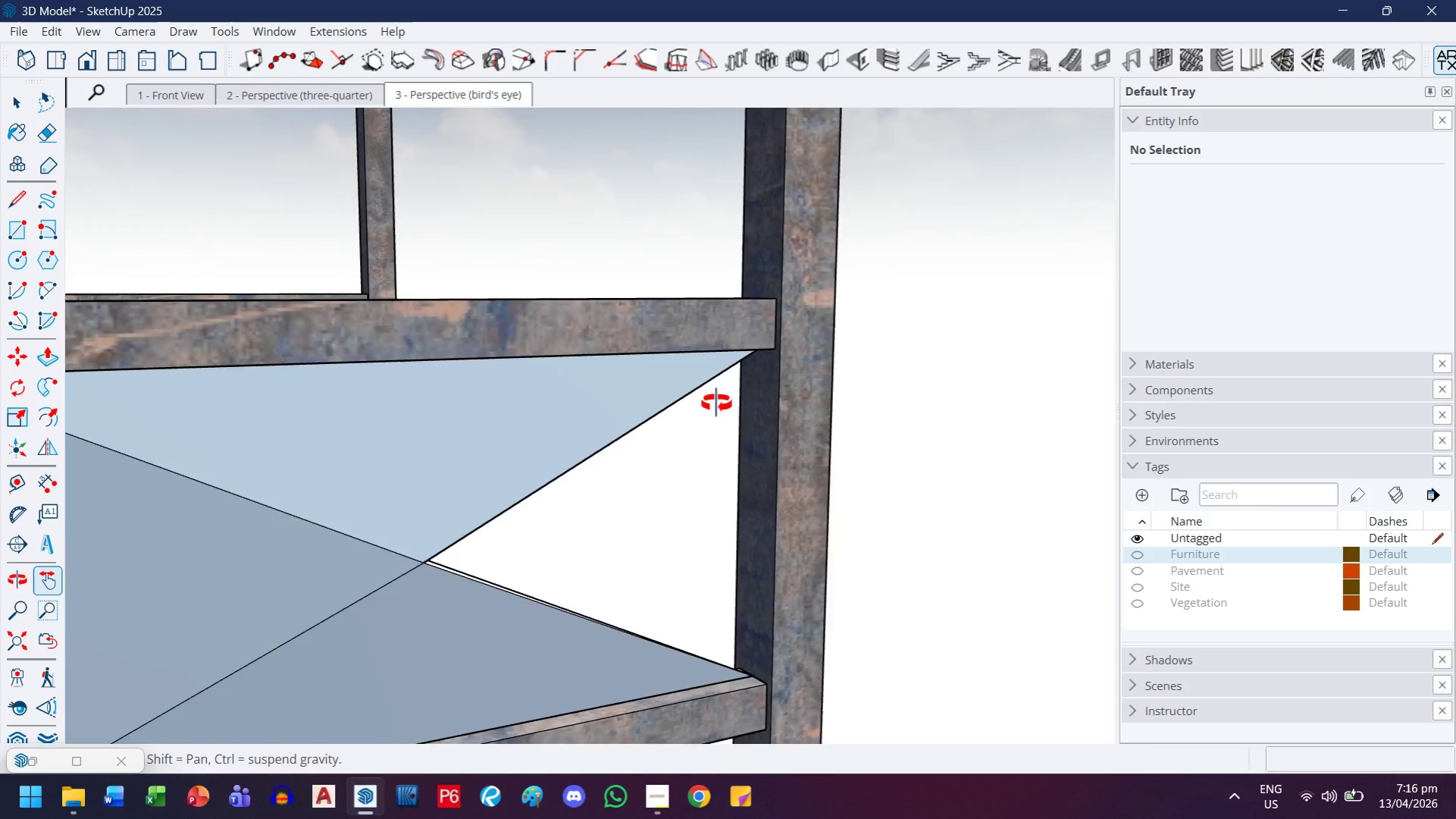 
key(Escape)
 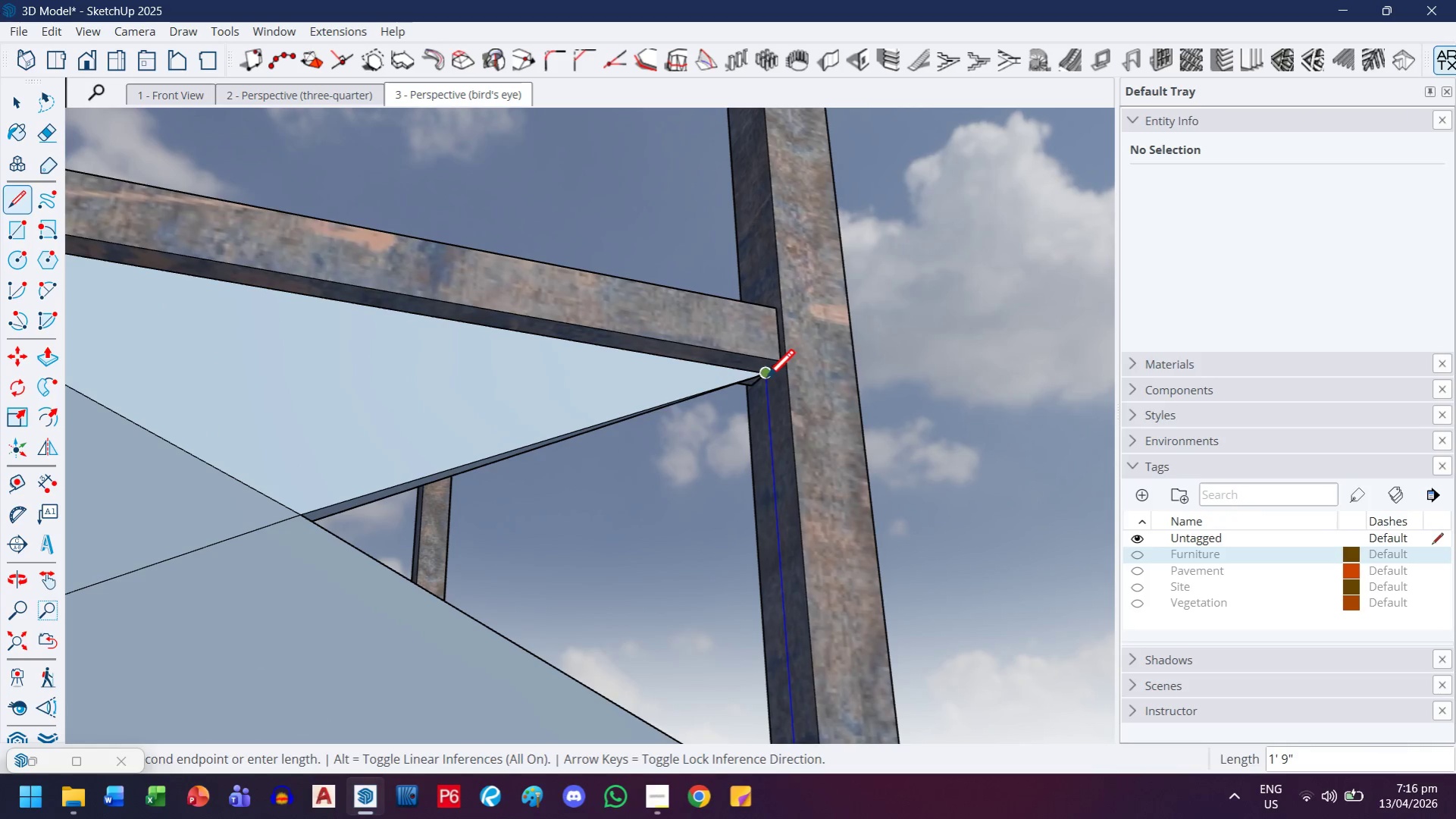 
scroll: coordinate [747, 366], scroll_direction: up, amount: 2.0
 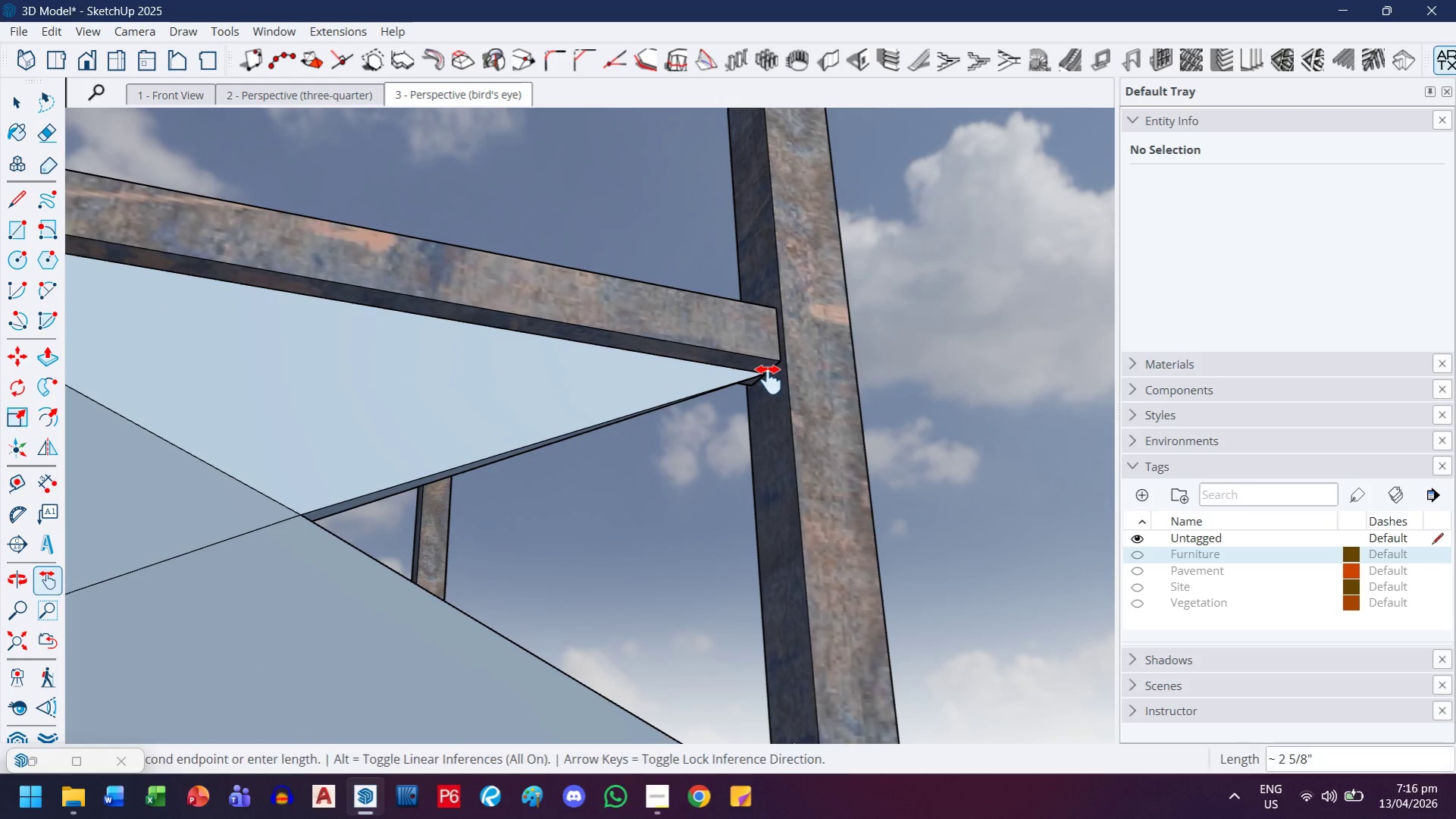 
left_click([766, 380])
 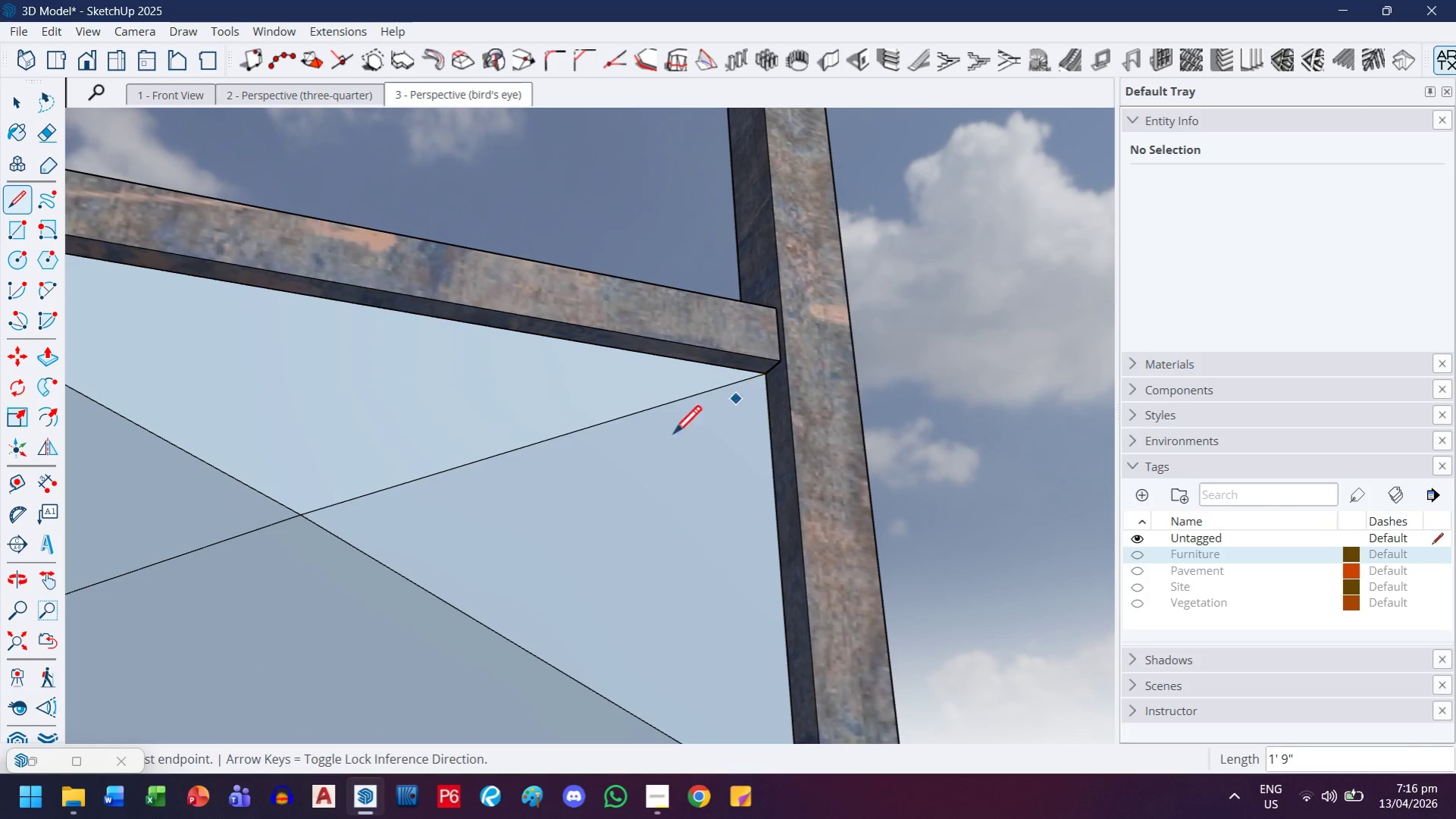 
scroll: coordinate [628, 459], scroll_direction: down, amount: 7.0
 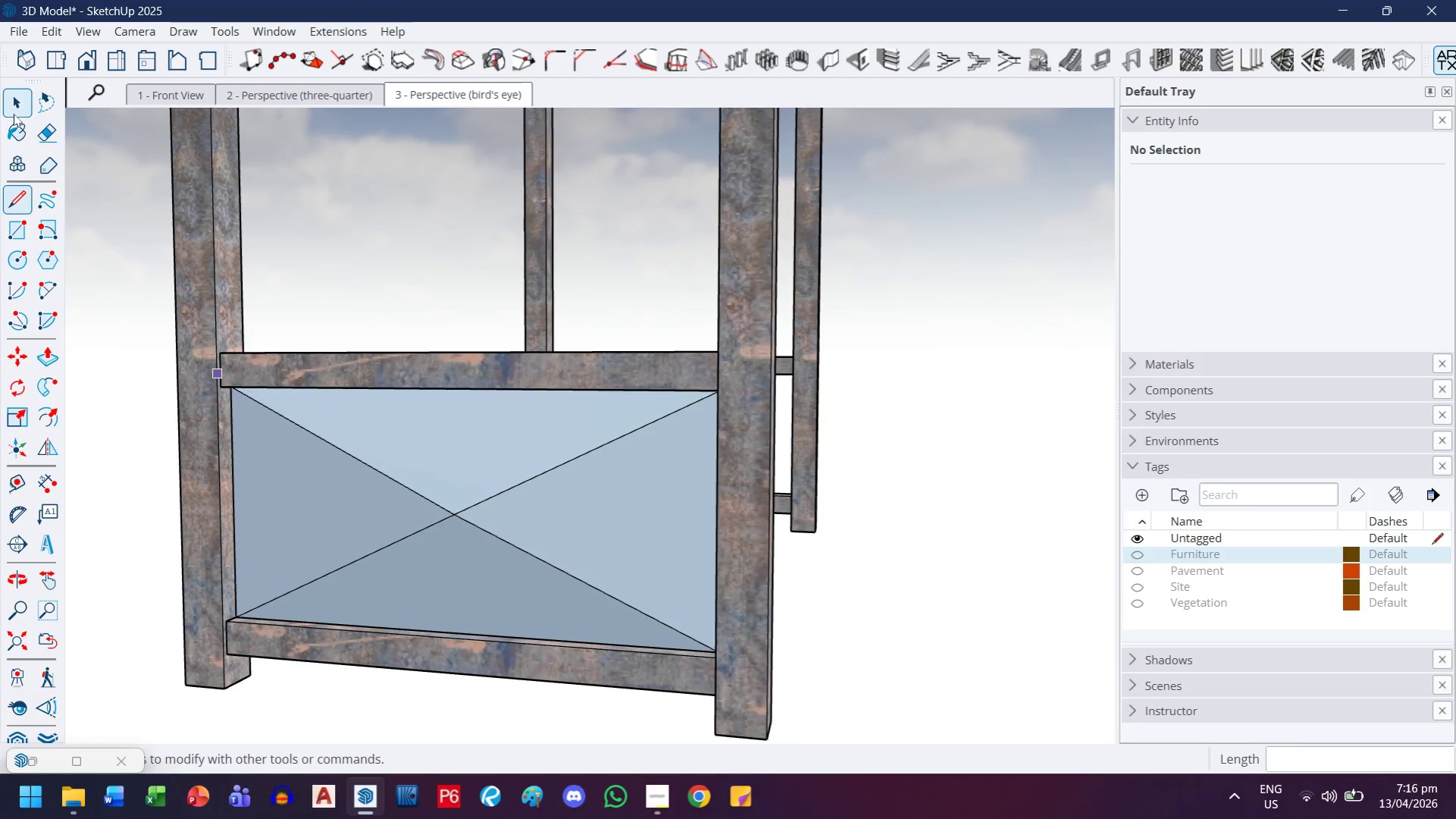 
left_click([485, 462])
 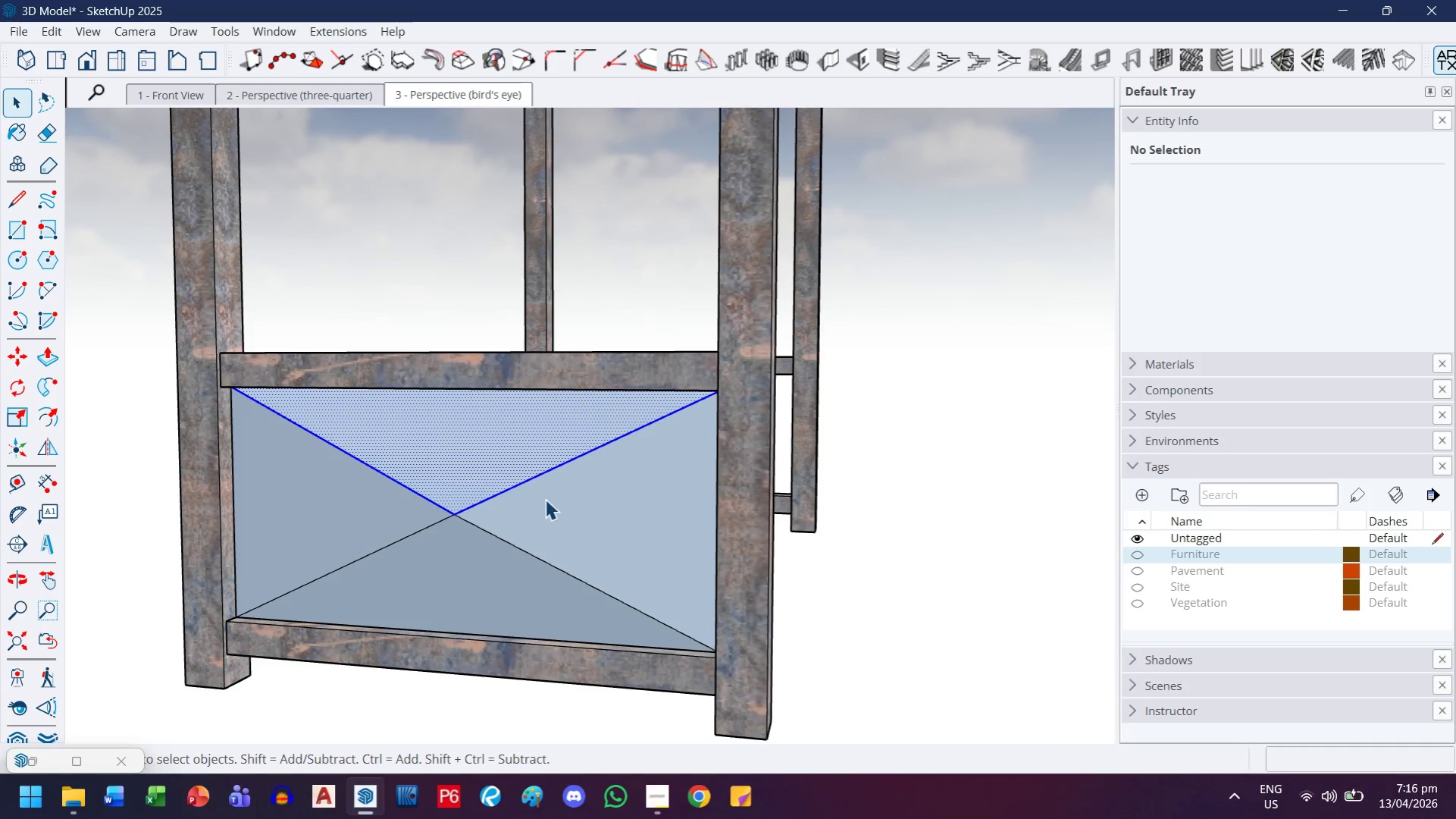 
hold_key(key=ControlLeft, duration=1.75)
triple_click([559, 504])
 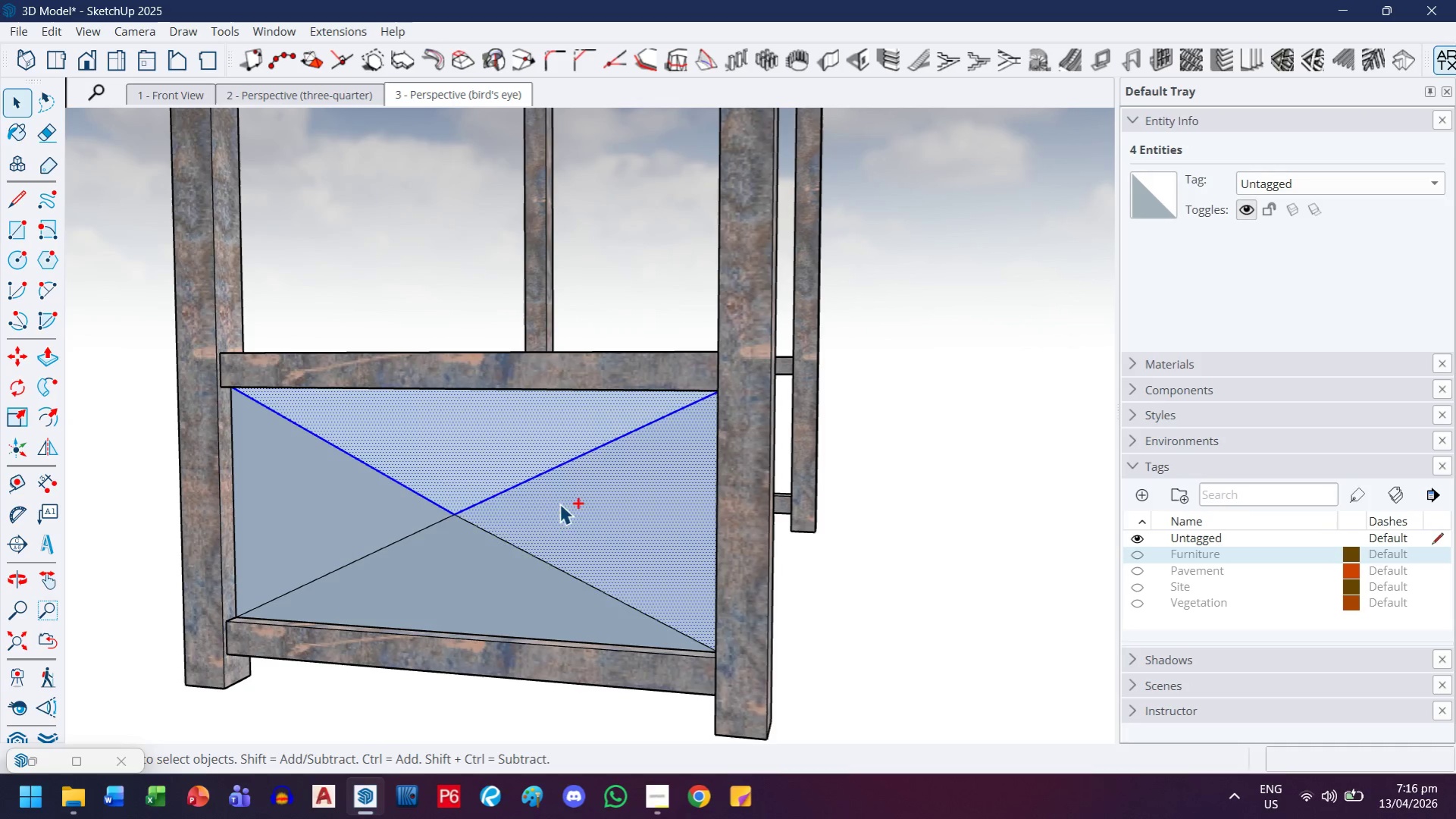 
triple_click([559, 504])
 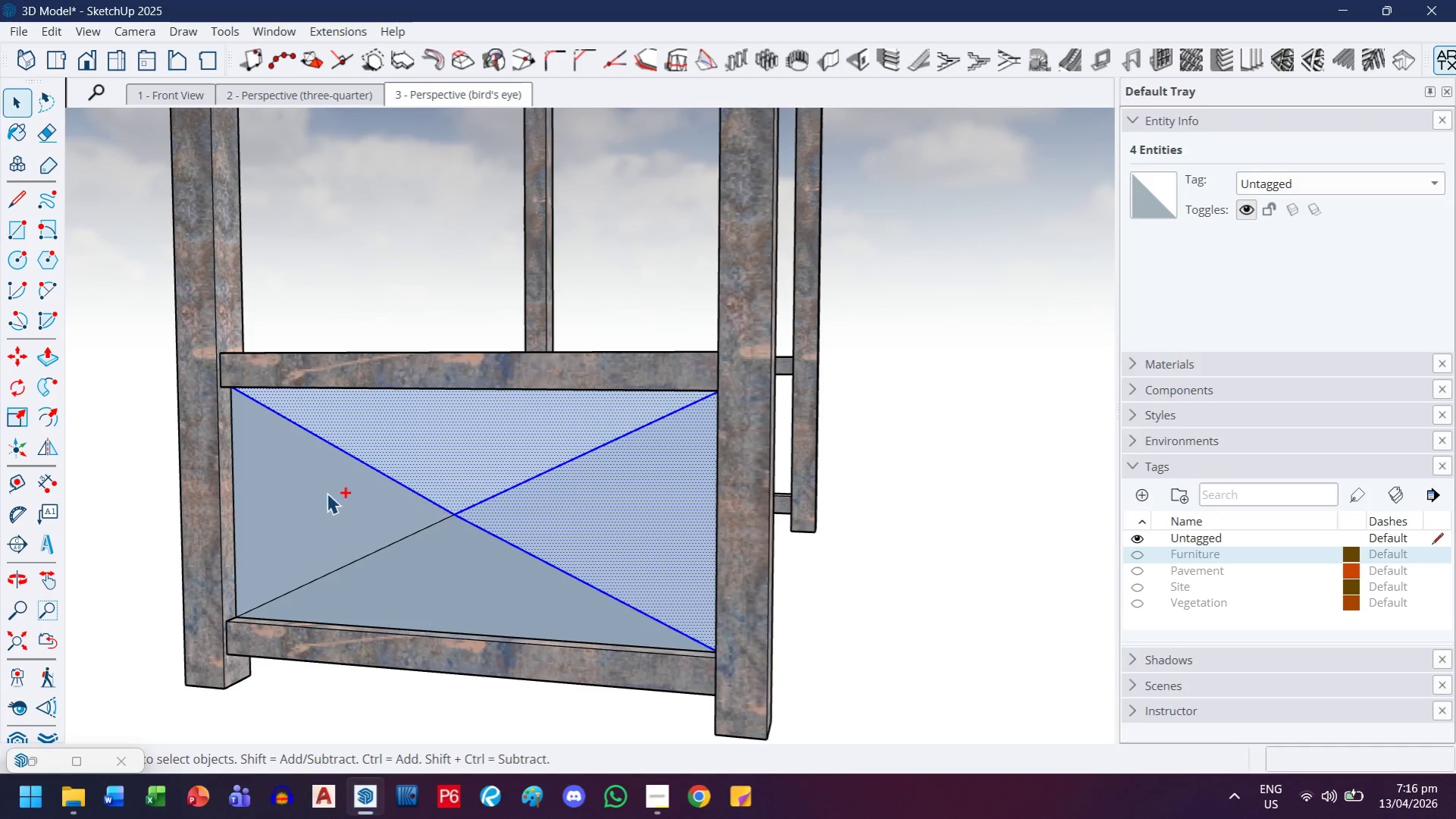 
triple_click([327, 493])
 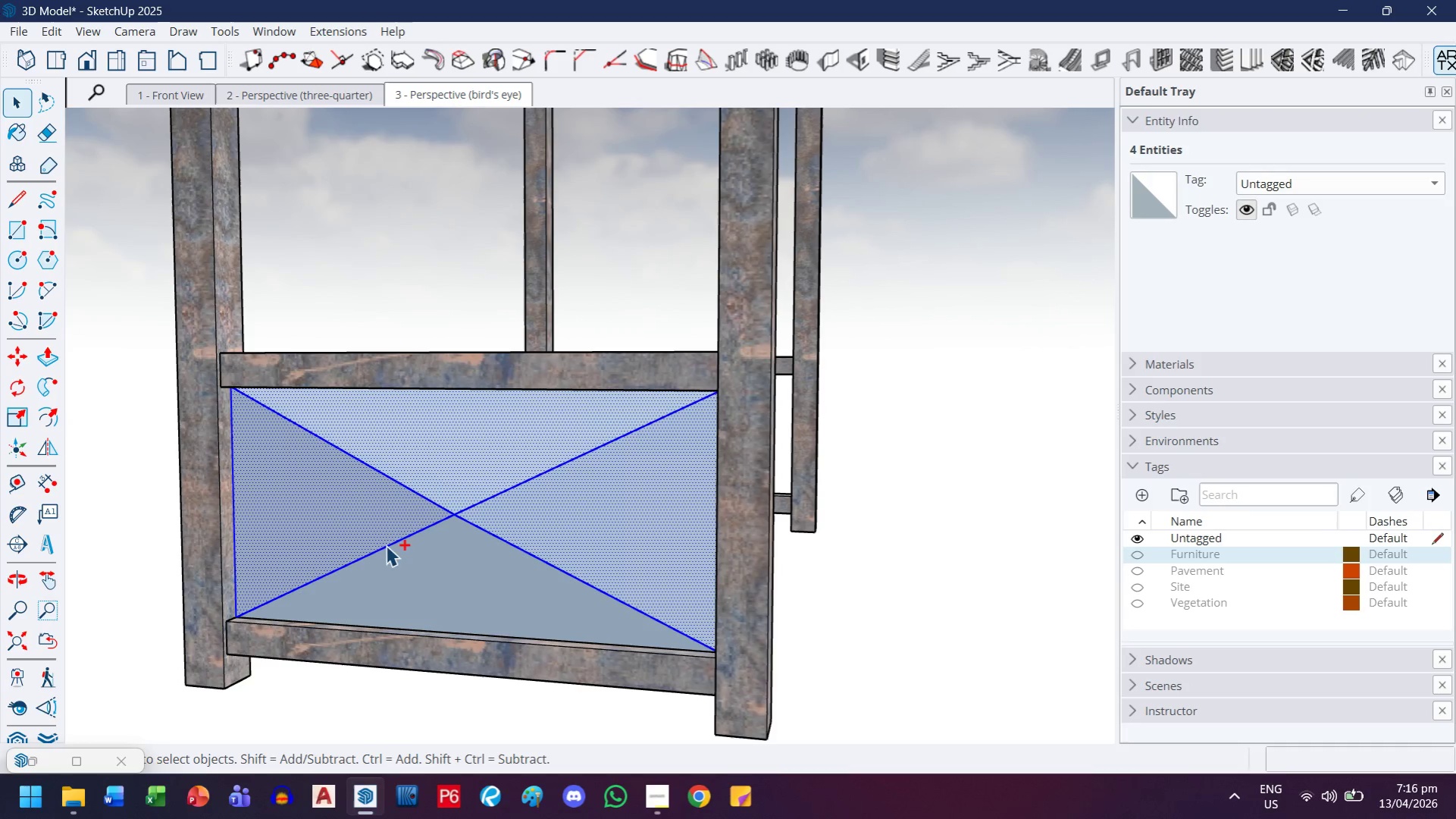 
triple_click([396, 551])
 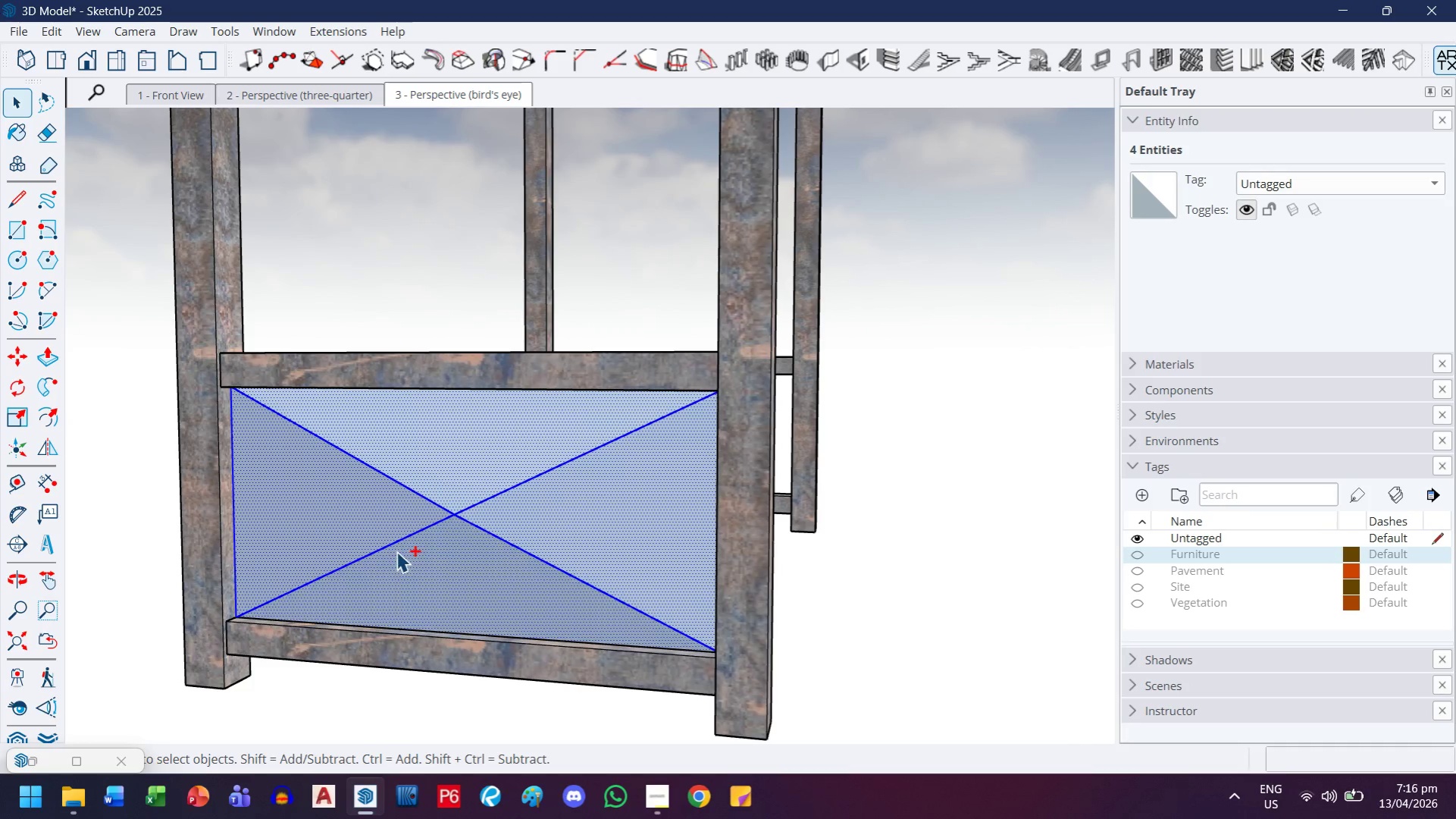 
triple_click([396, 551])
 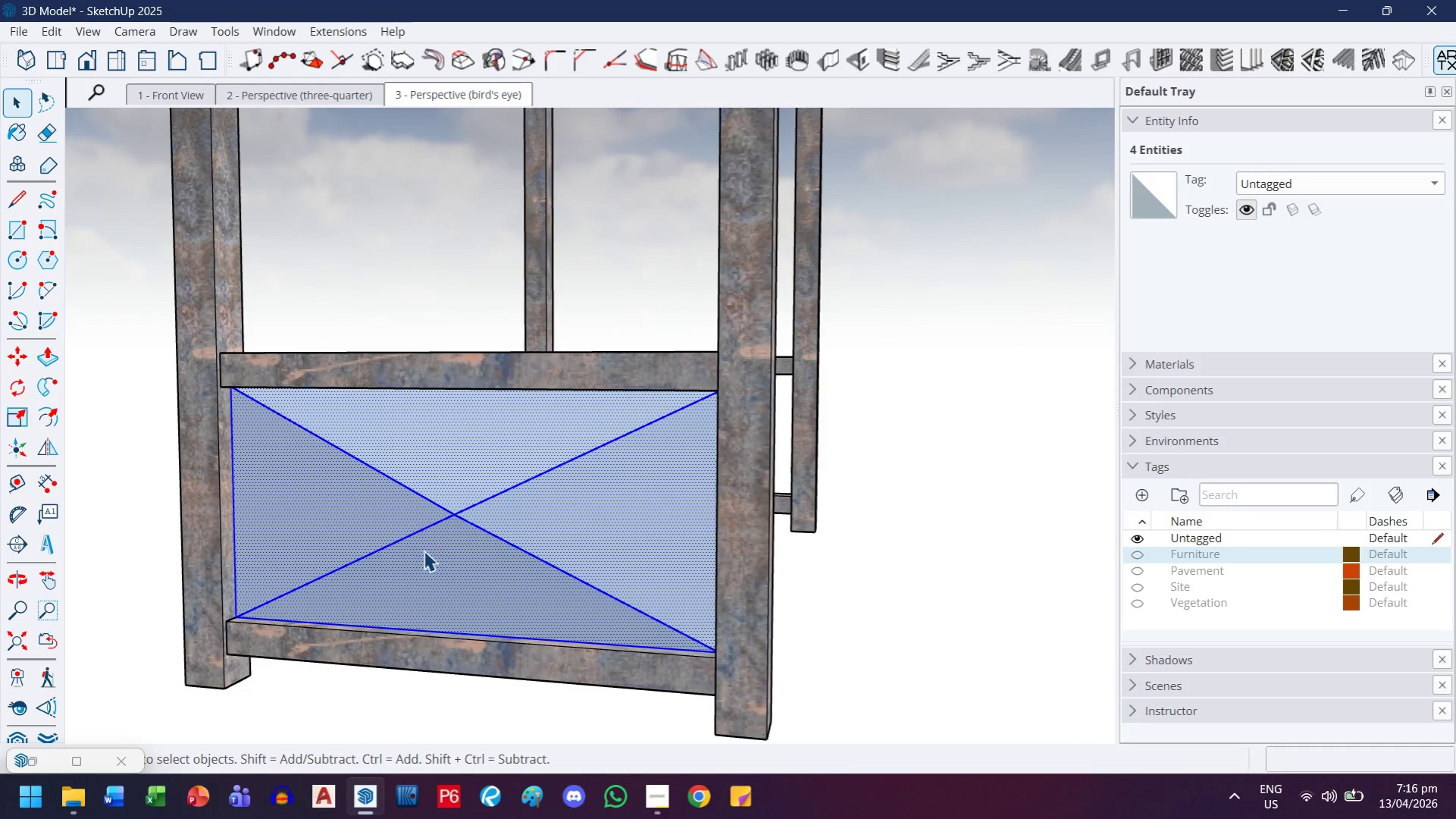 
right_click([424, 551])
 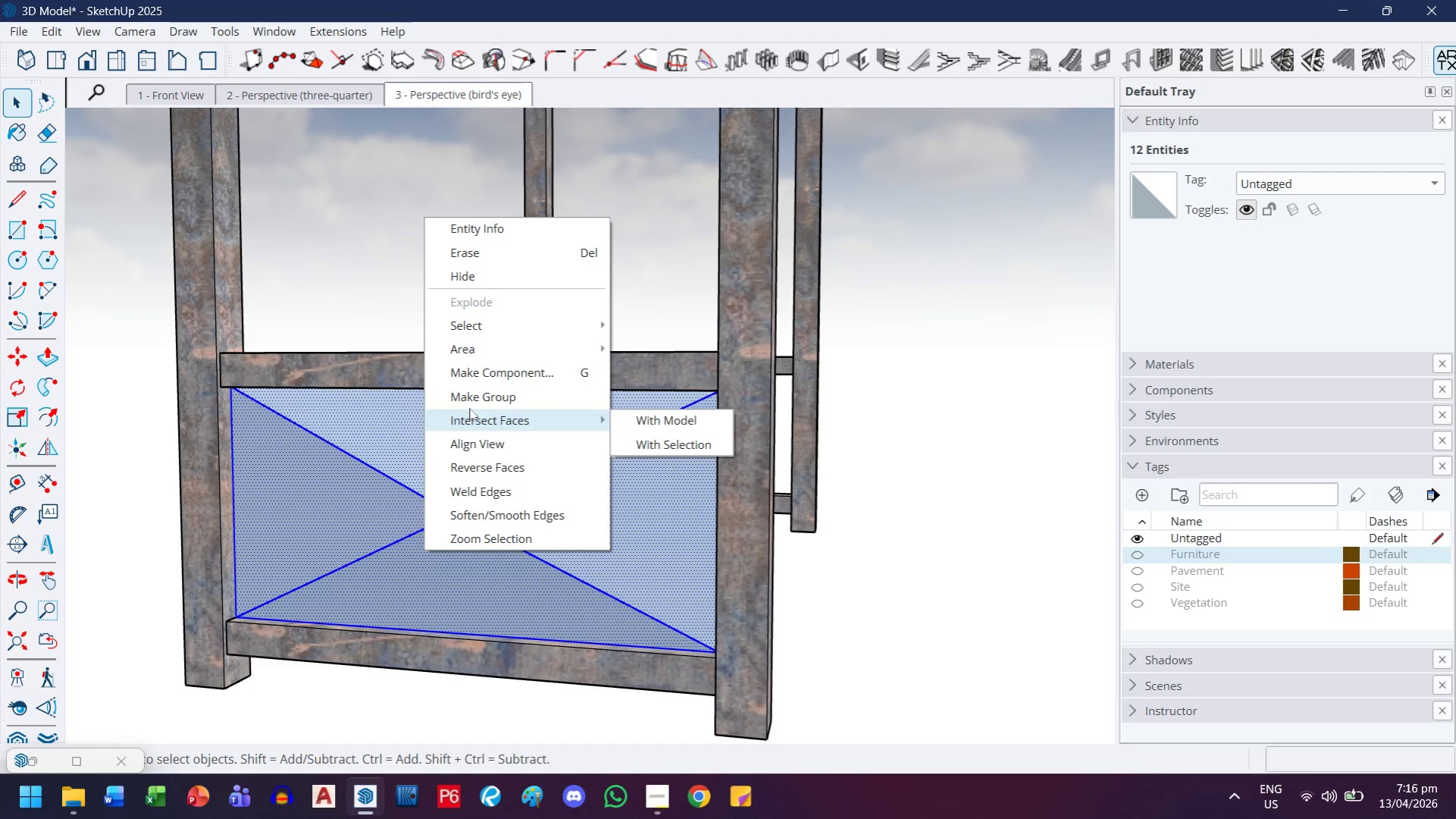 
left_click([472, 401])
 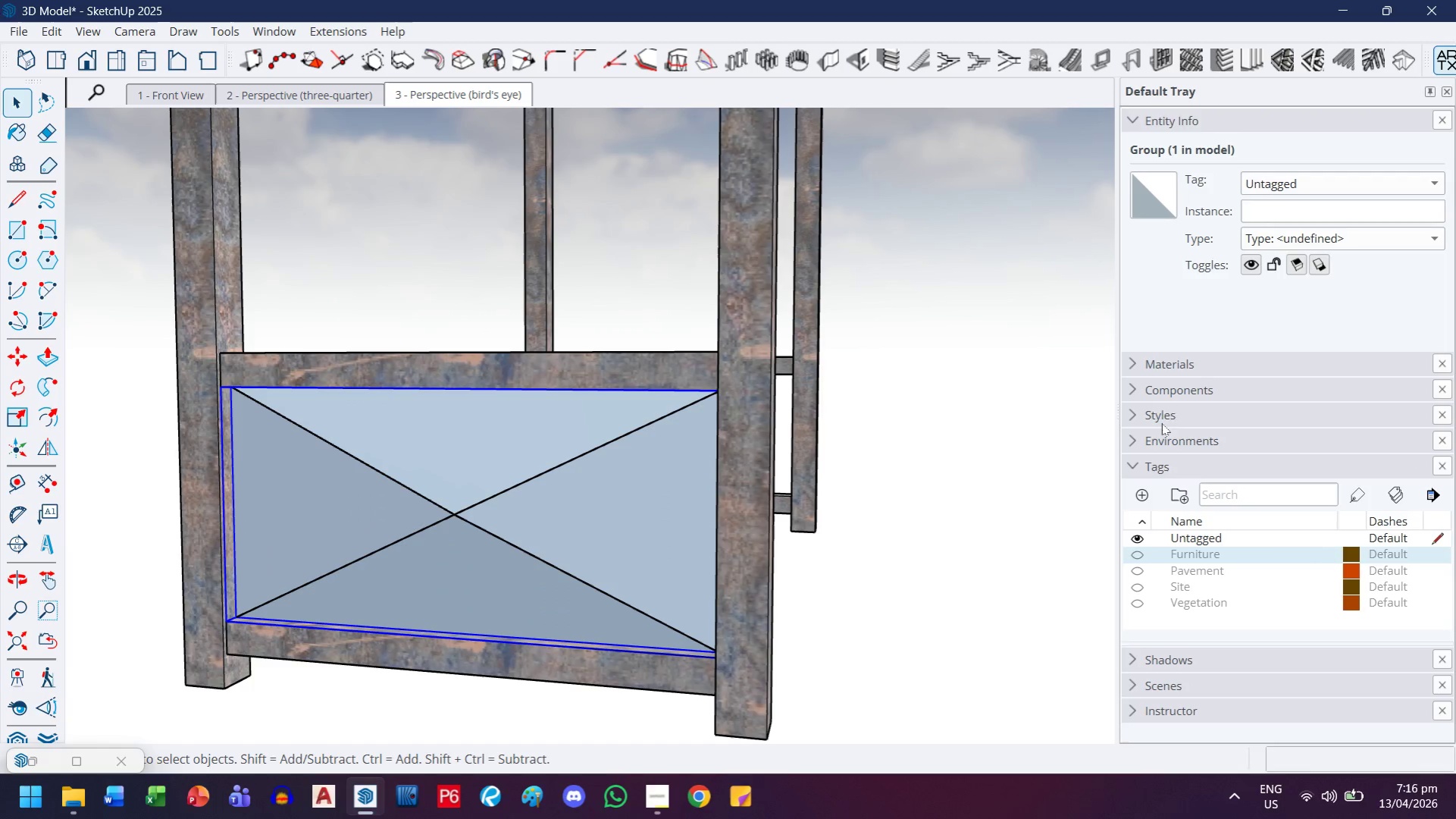 
left_click([1183, 369])
 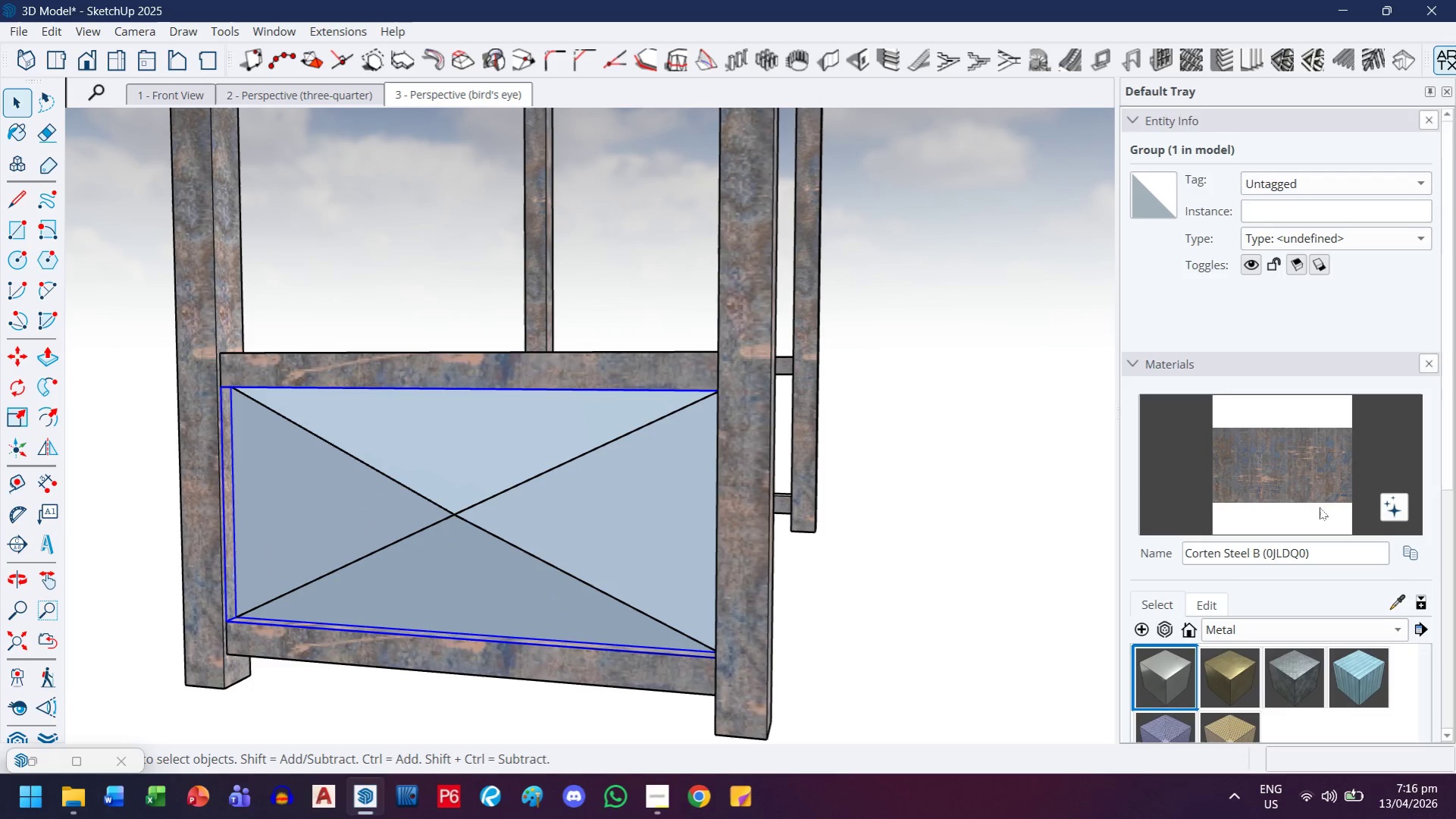 
left_click([701, 483])
 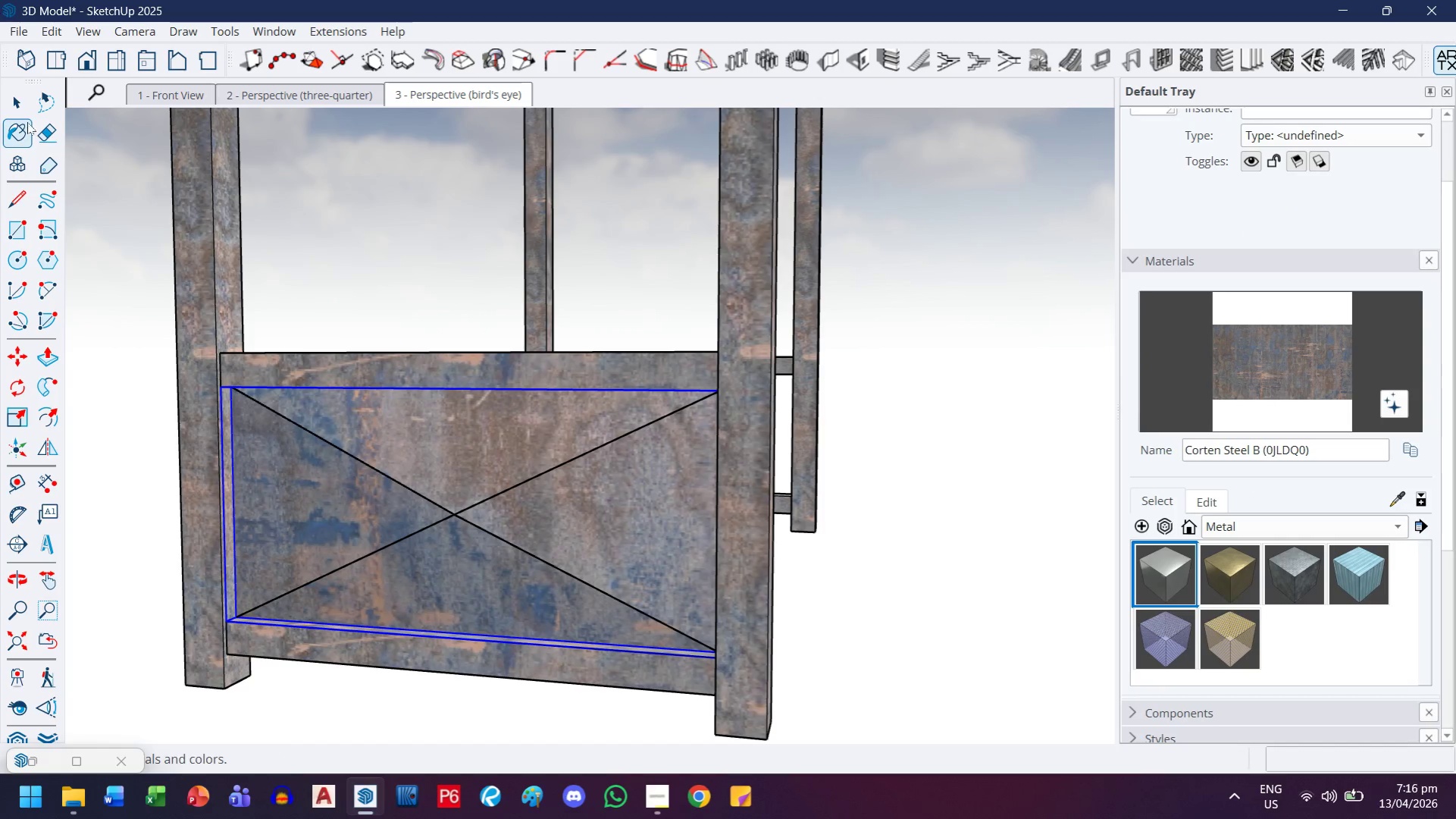 
left_click([23, 112])
 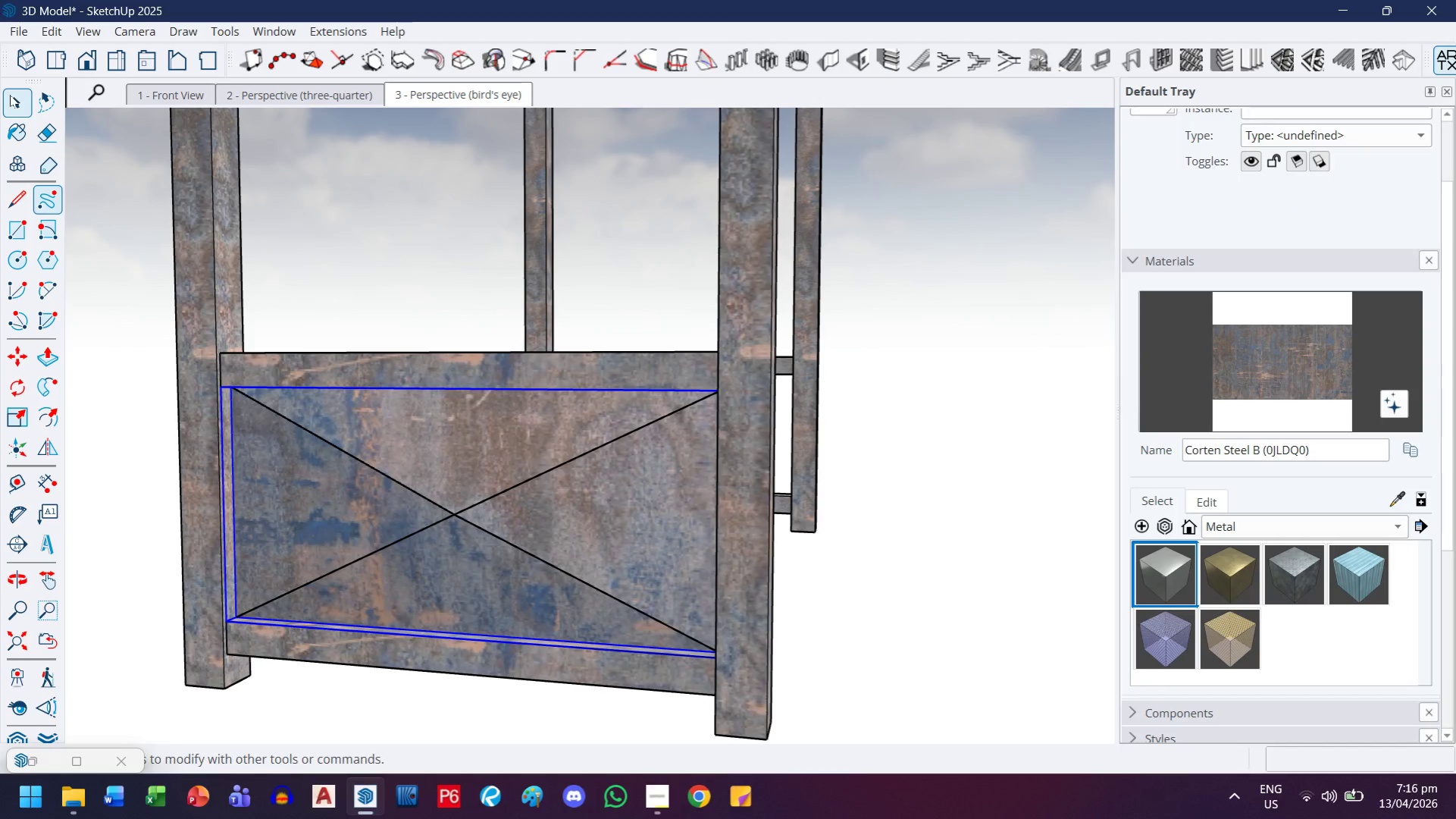 
left_click_drag(start_coordinate=[105, 283], to_coordinate=[109, 285])
 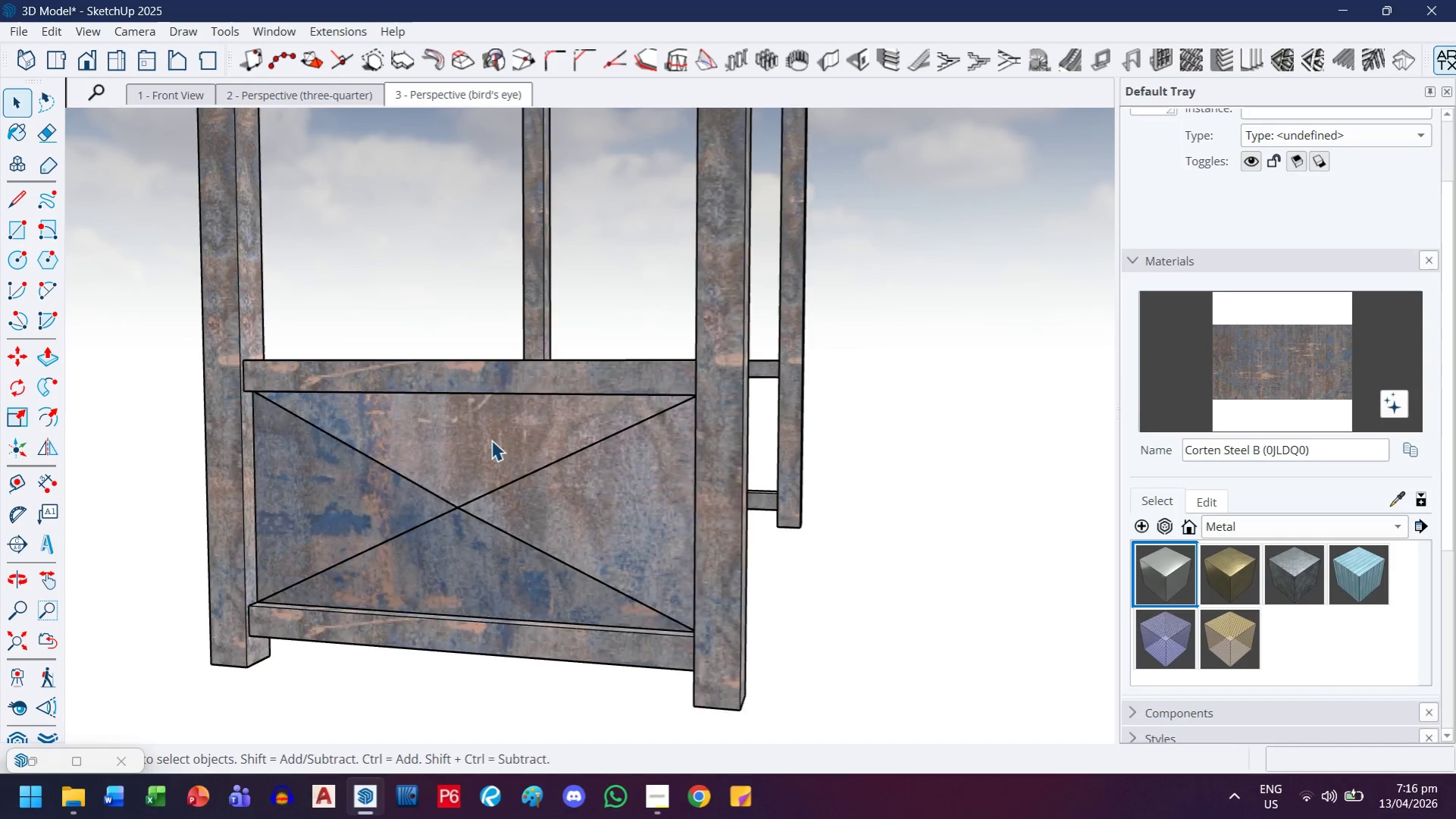 
scroll: coordinate [490, 440], scroll_direction: down, amount: 3.0
 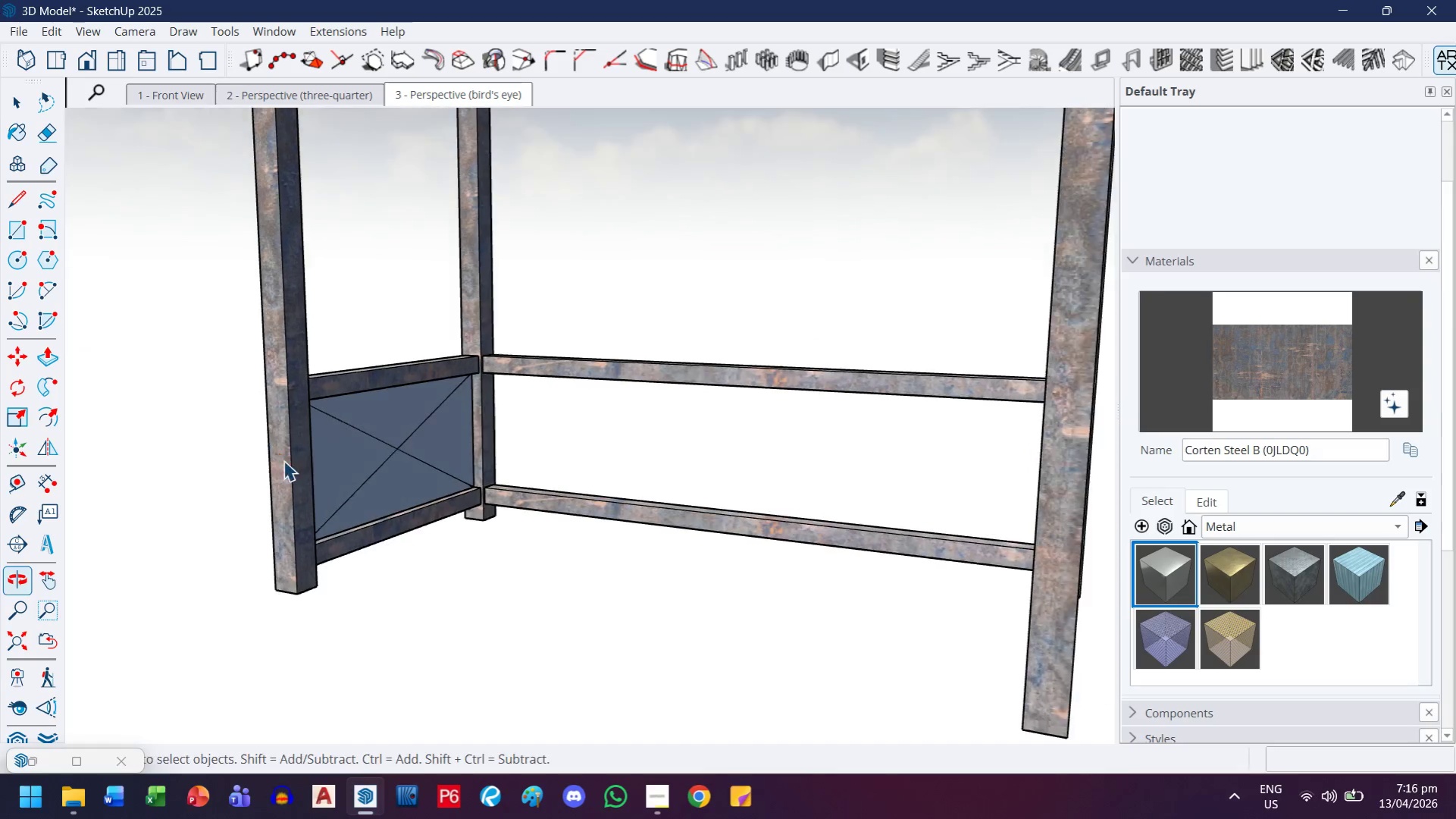 
scroll: coordinate [387, 462], scroll_direction: up, amount: 11.0
 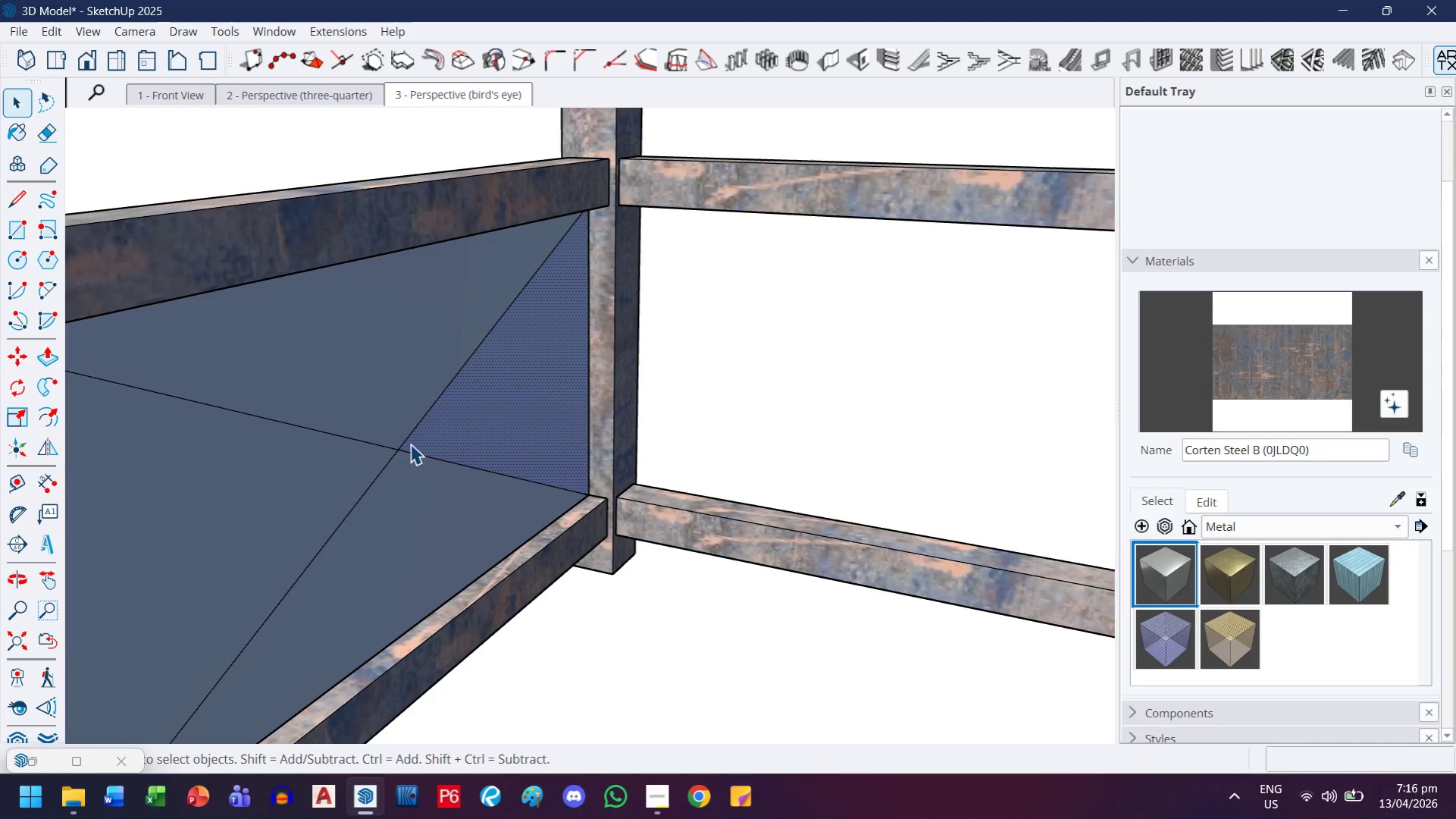 
scroll: coordinate [396, 451], scroll_direction: down, amount: 10.0
 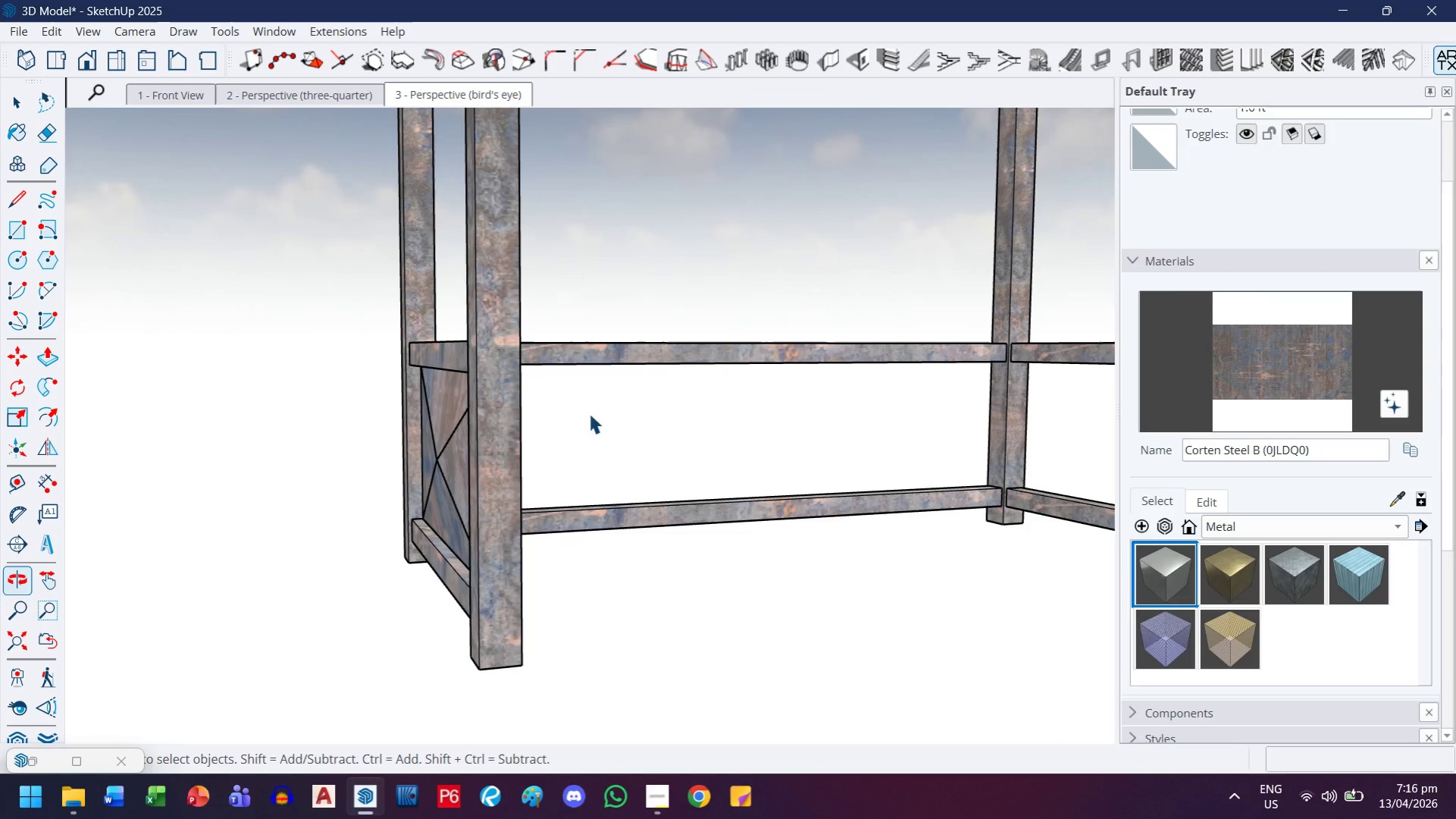 
scroll: coordinate [399, 457], scroll_direction: up, amount: 2.0
 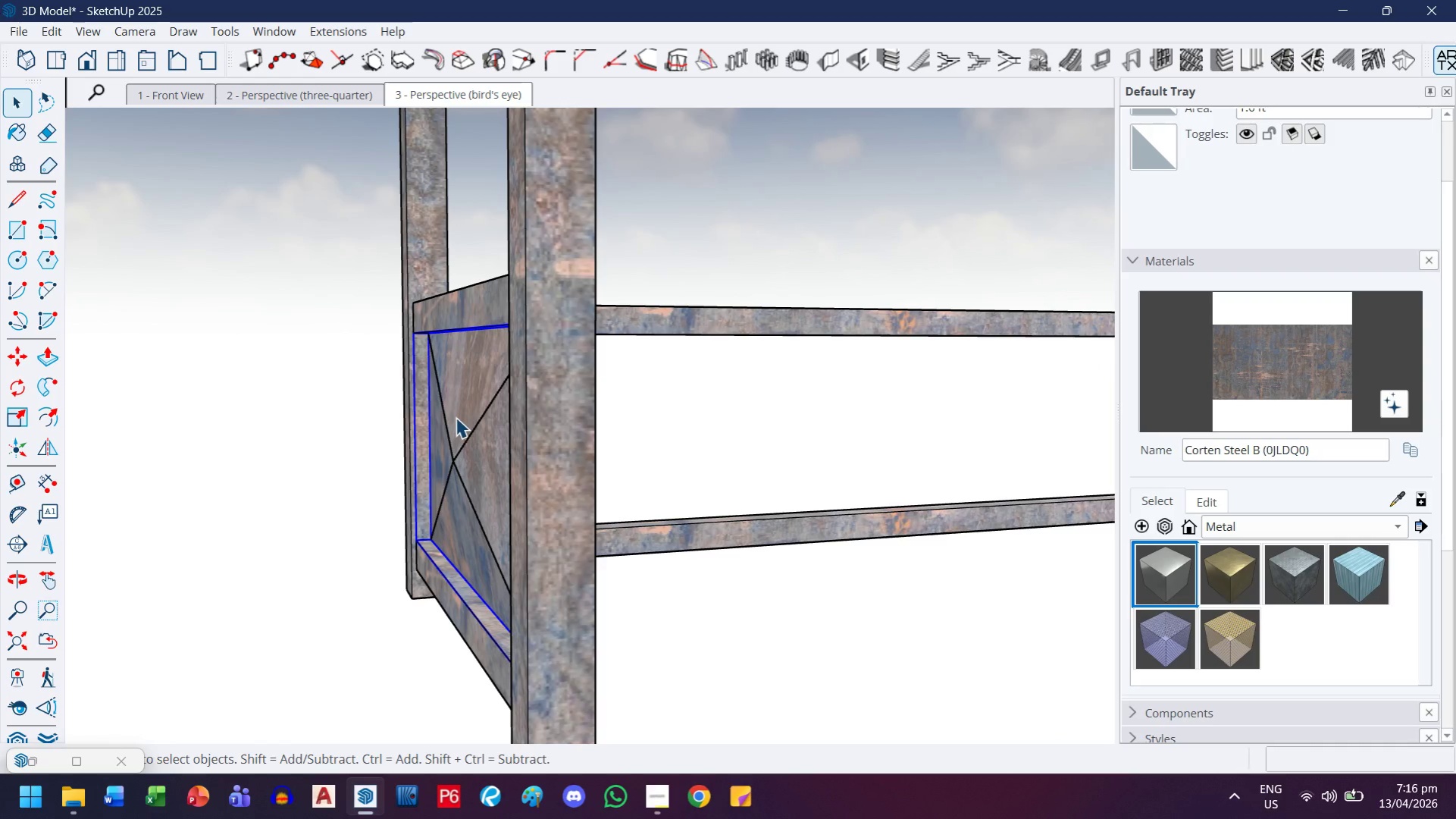 
scroll: coordinate [456, 428], scroll_direction: down, amount: 4.0
 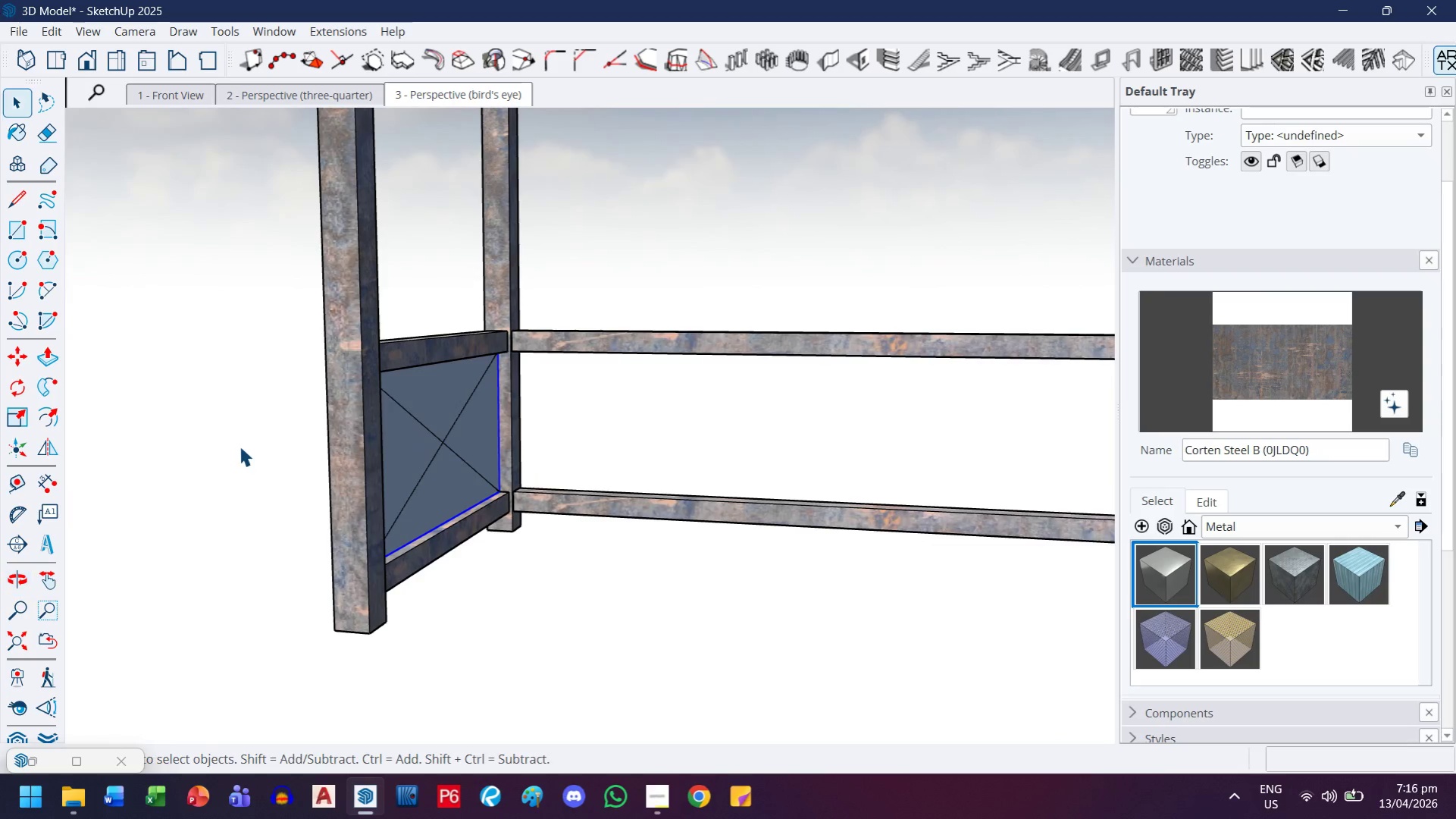 
key(Delete)
 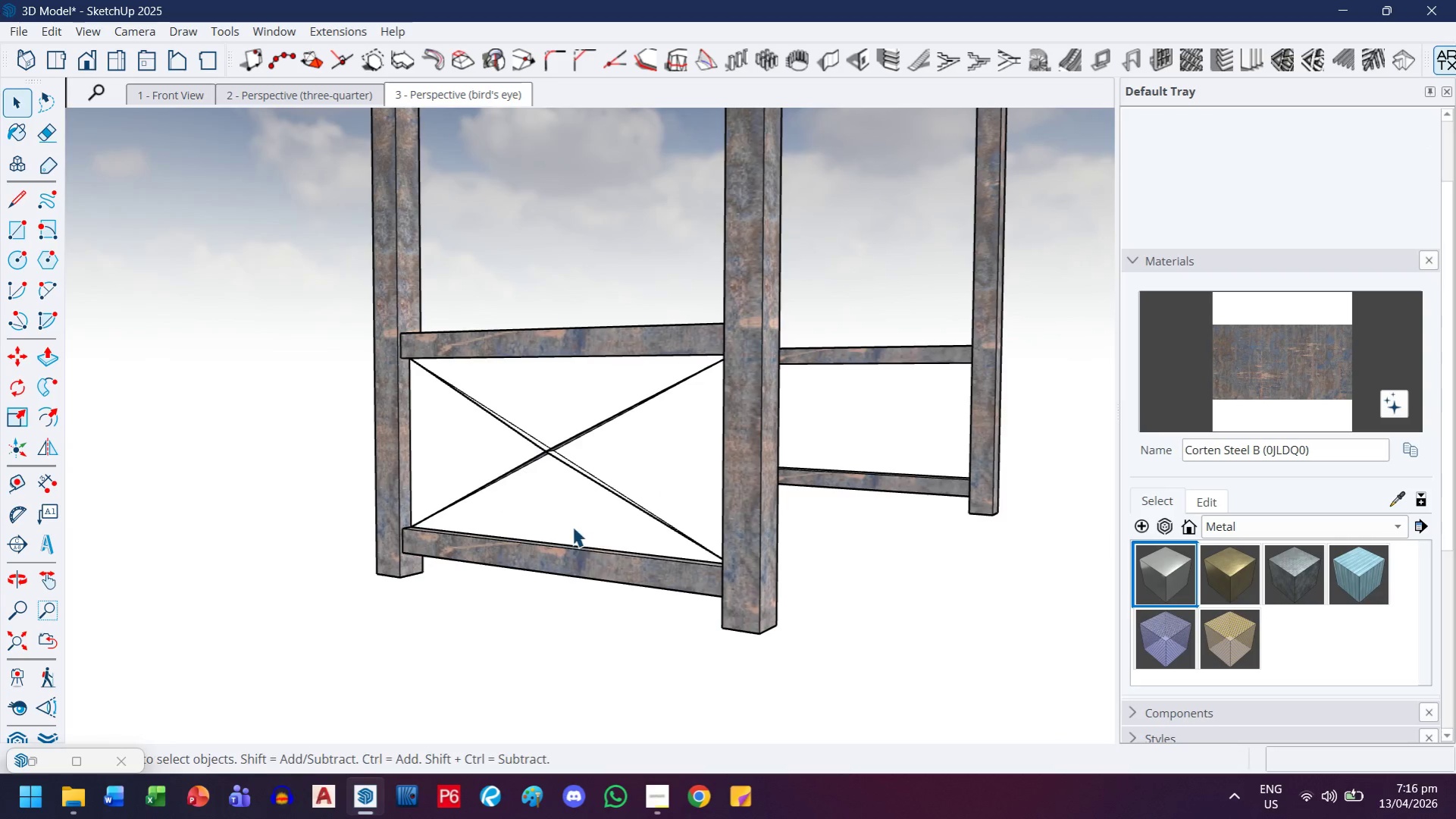 
key(Control+Z)
 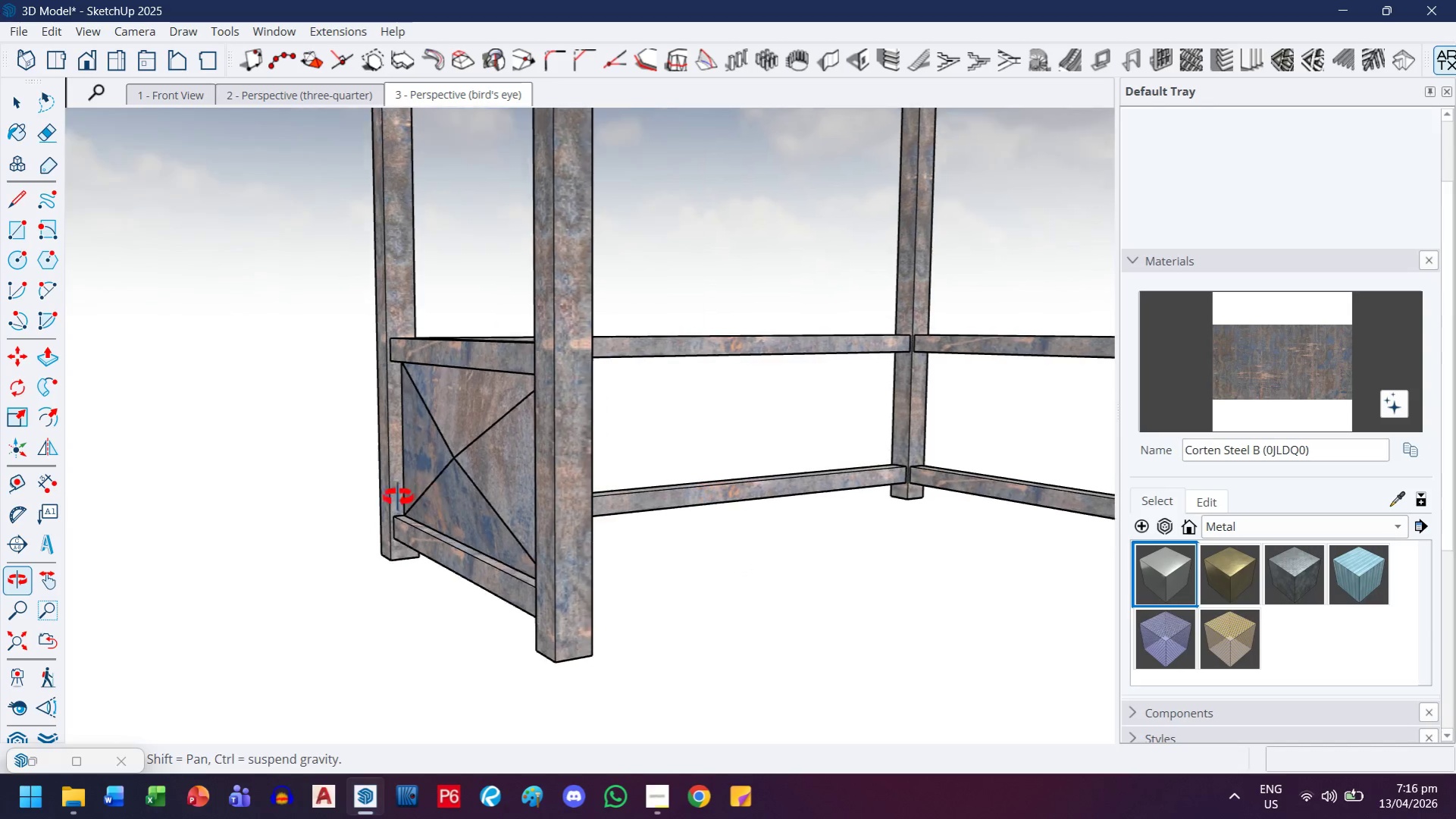 
scroll: coordinate [392, 463], scroll_direction: down, amount: 1.0
 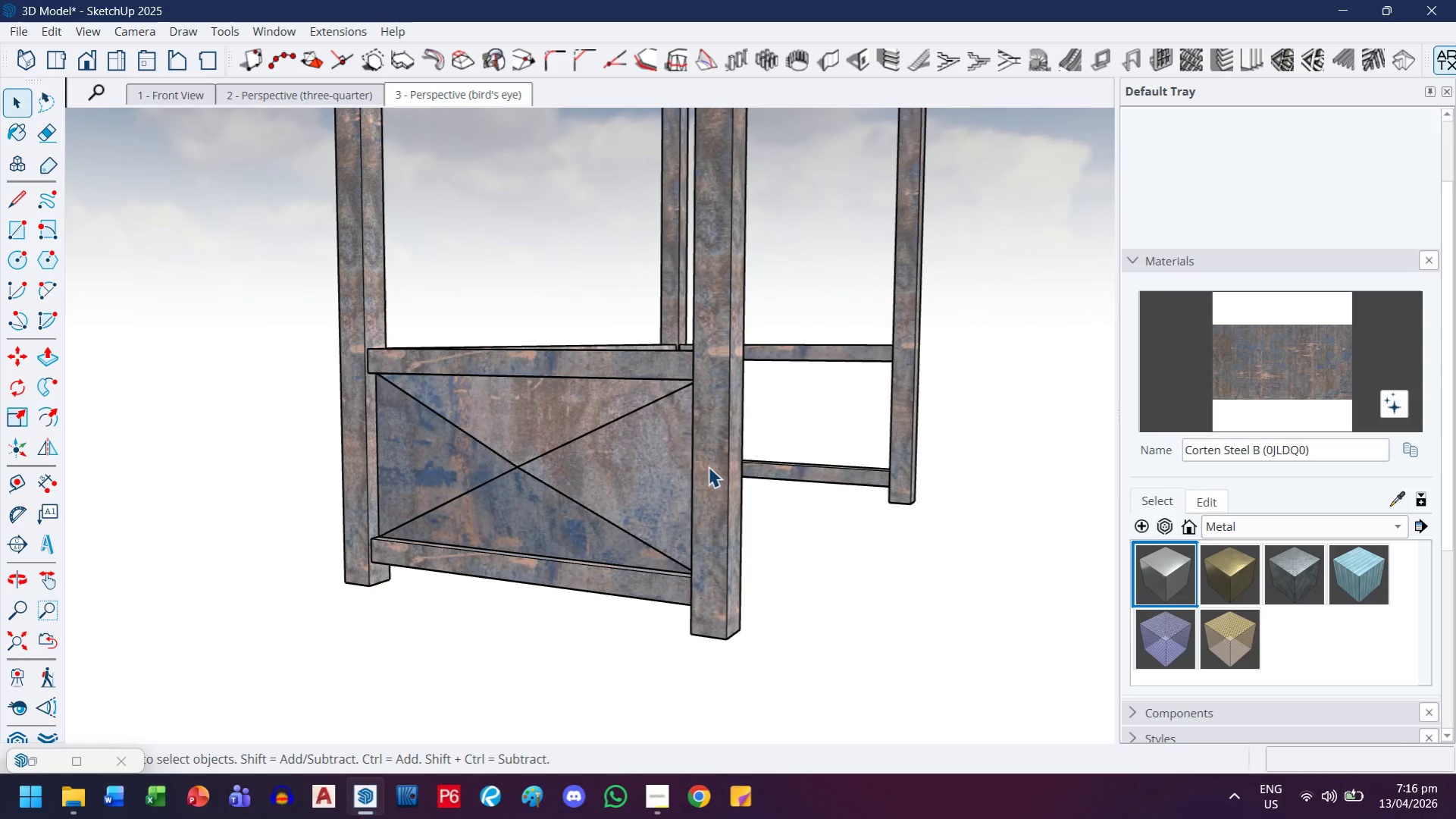 
left_click([648, 457])
 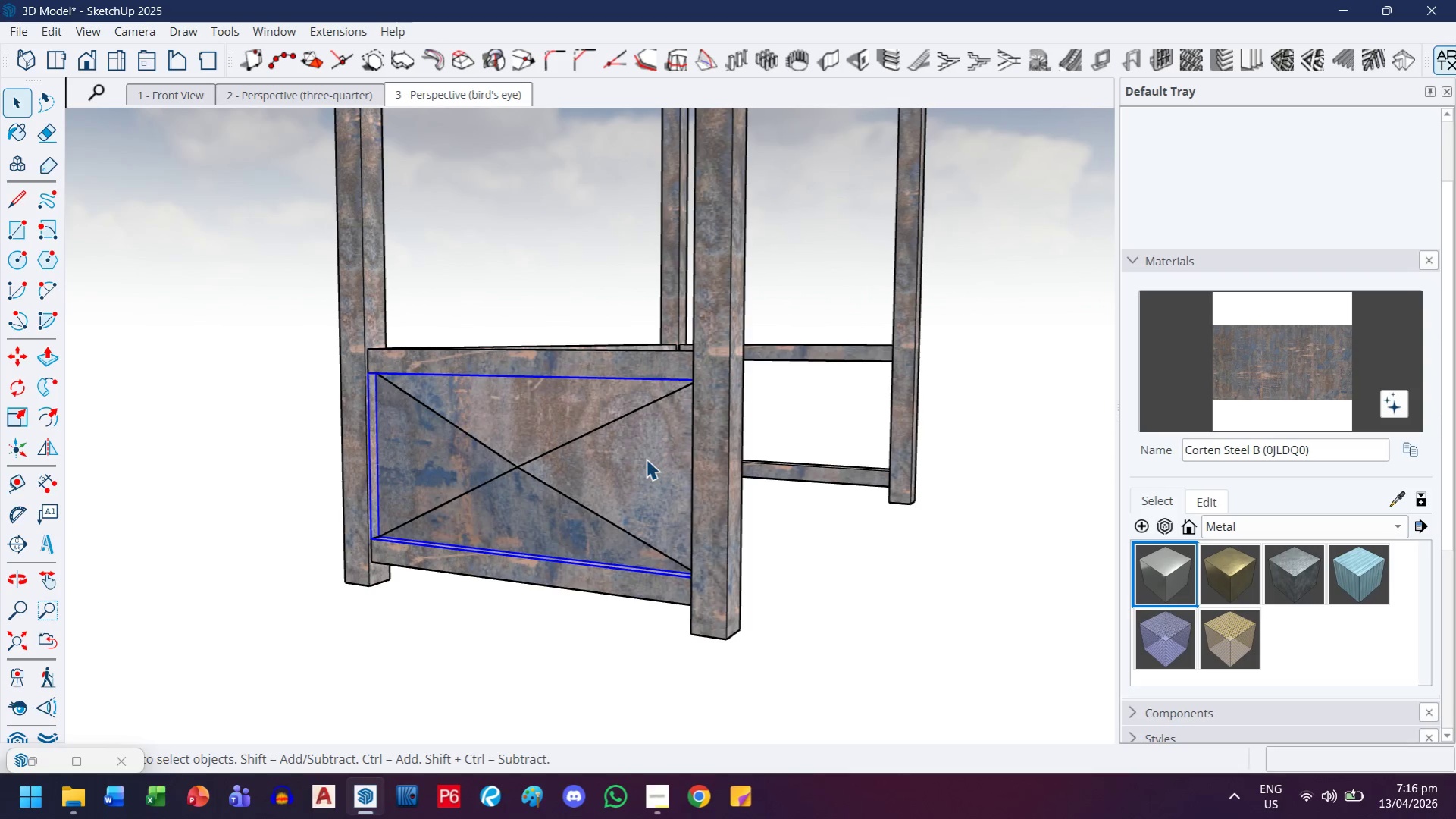 
scroll: coordinate [631, 465], scroll_direction: down, amount: 4.0
 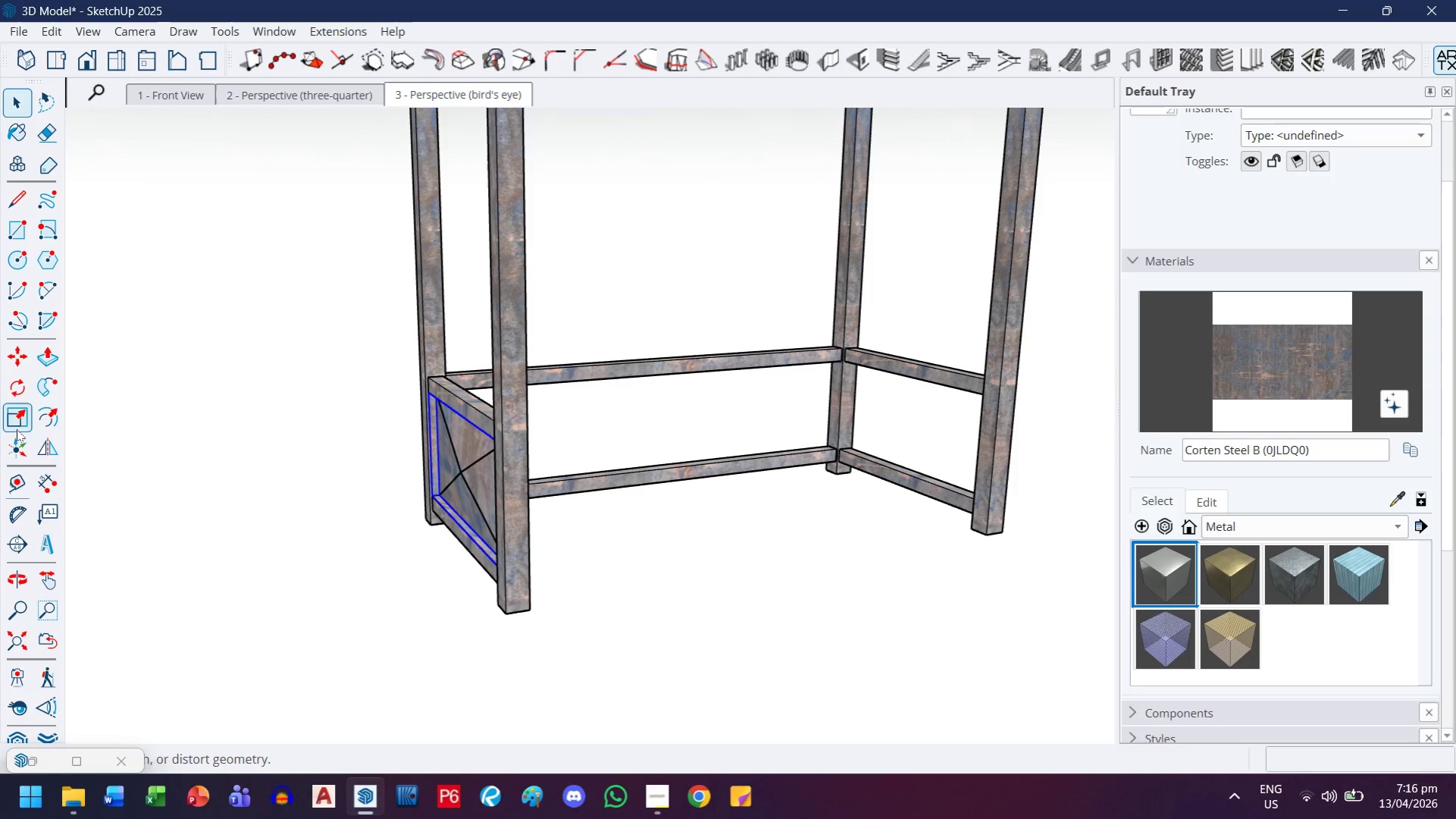 
left_click([41, 457])
 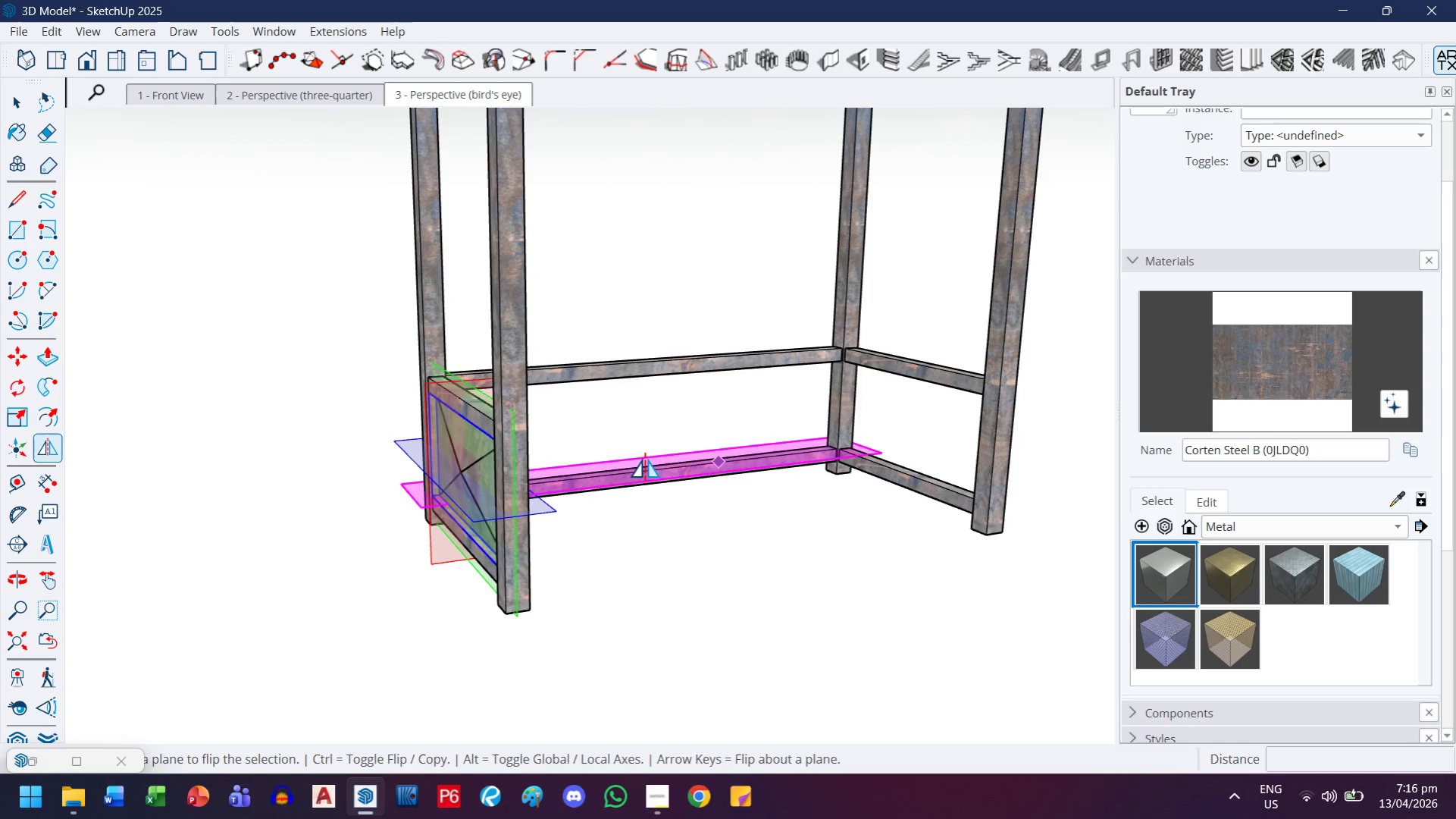 
key(Control+ControlLeft)
 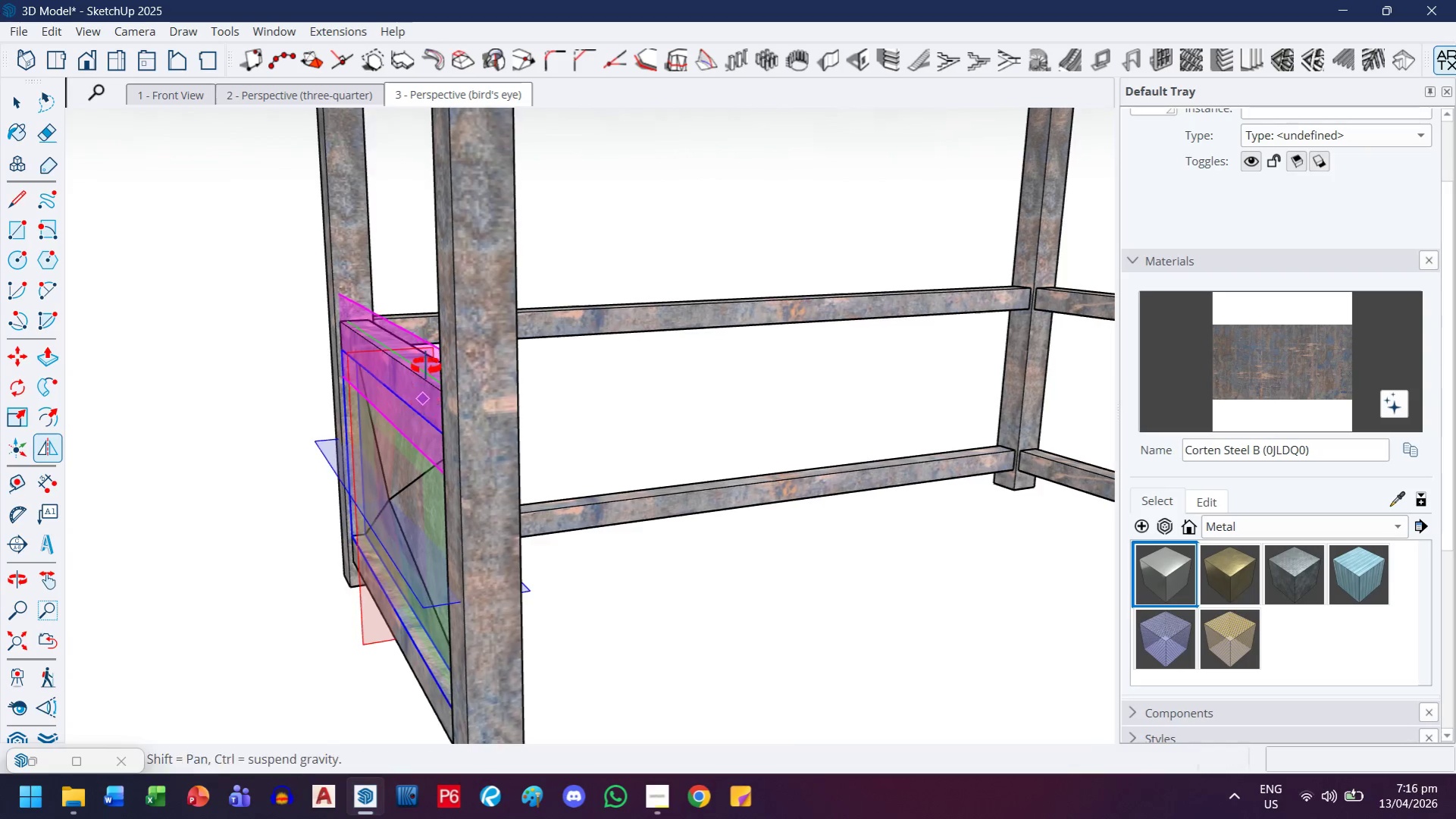 
scroll: coordinate [452, 399], scroll_direction: up, amount: 6.0
 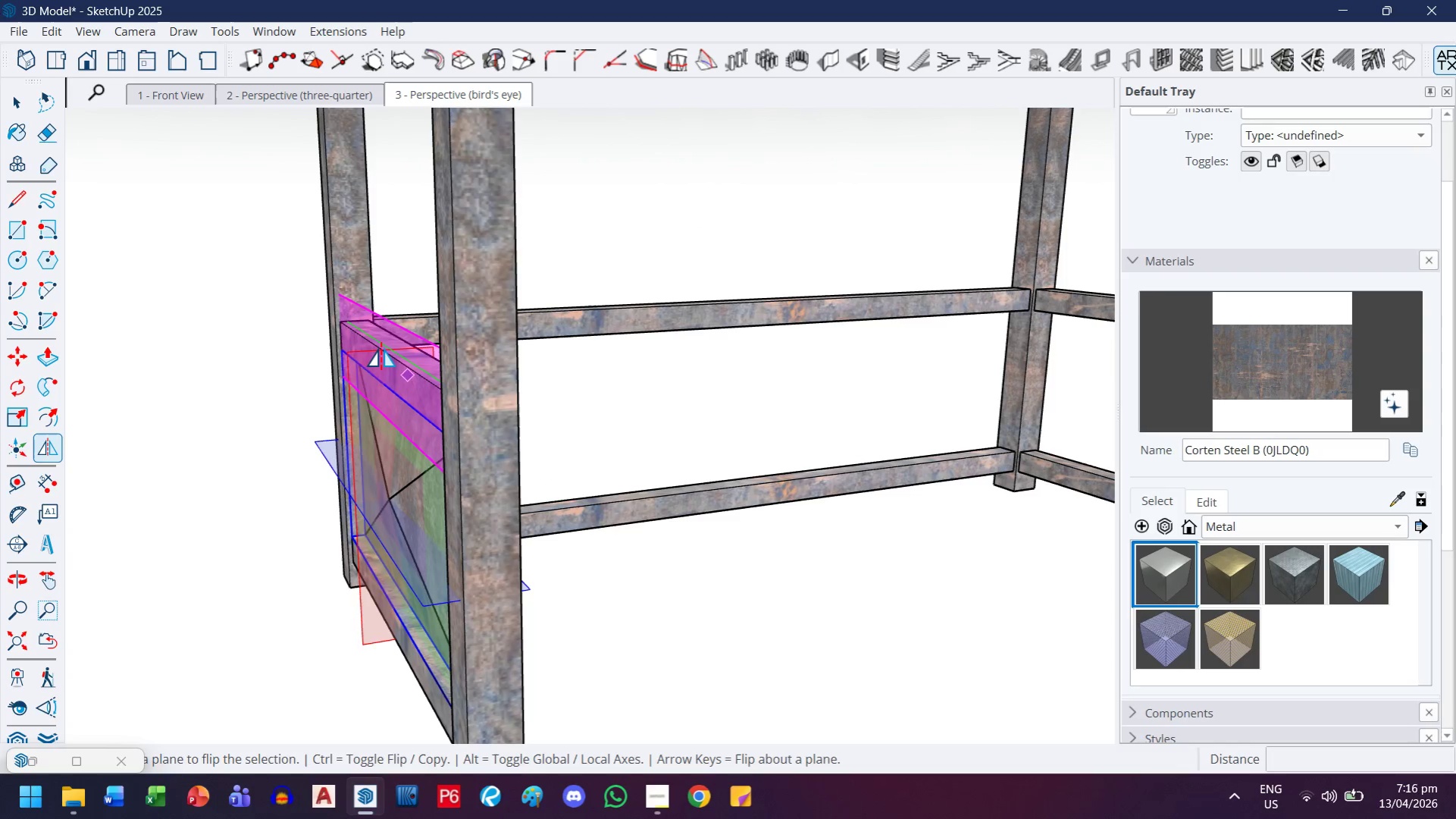 
scroll: coordinate [401, 450], scroll_direction: down, amount: 11.0
 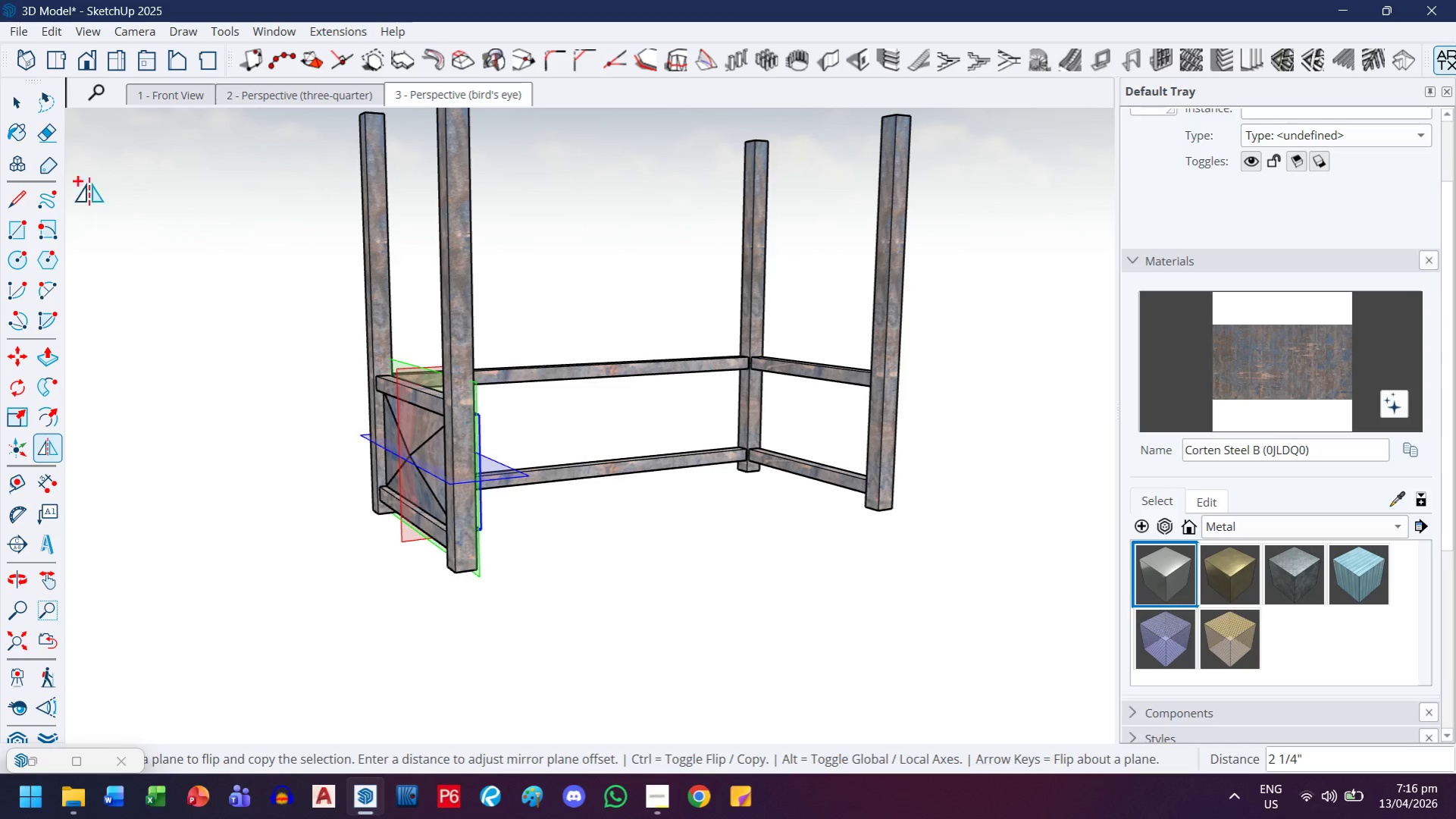 
left_click([30, 112])
 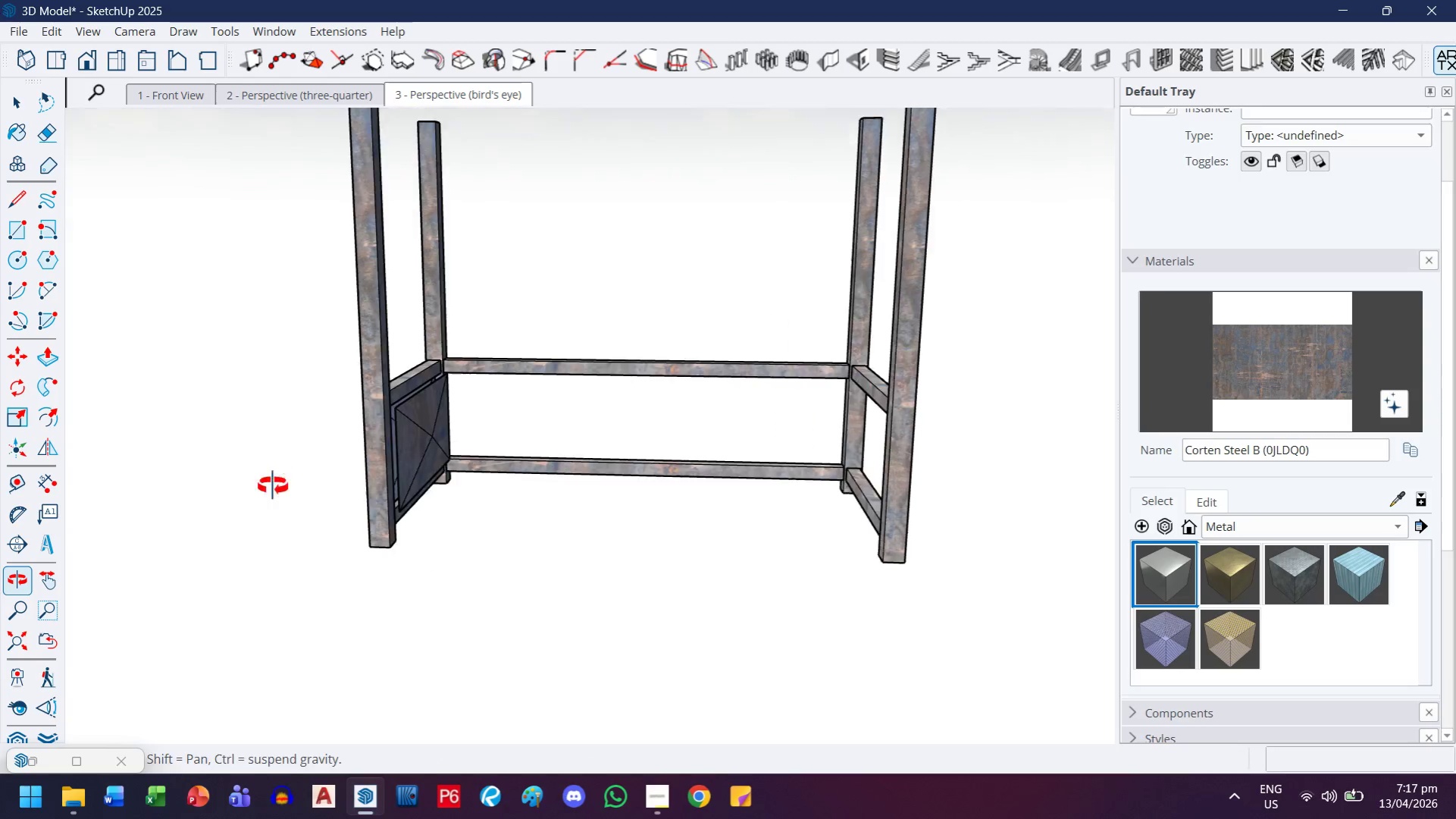 
scroll: coordinate [389, 437], scroll_direction: up, amount: 7.0
 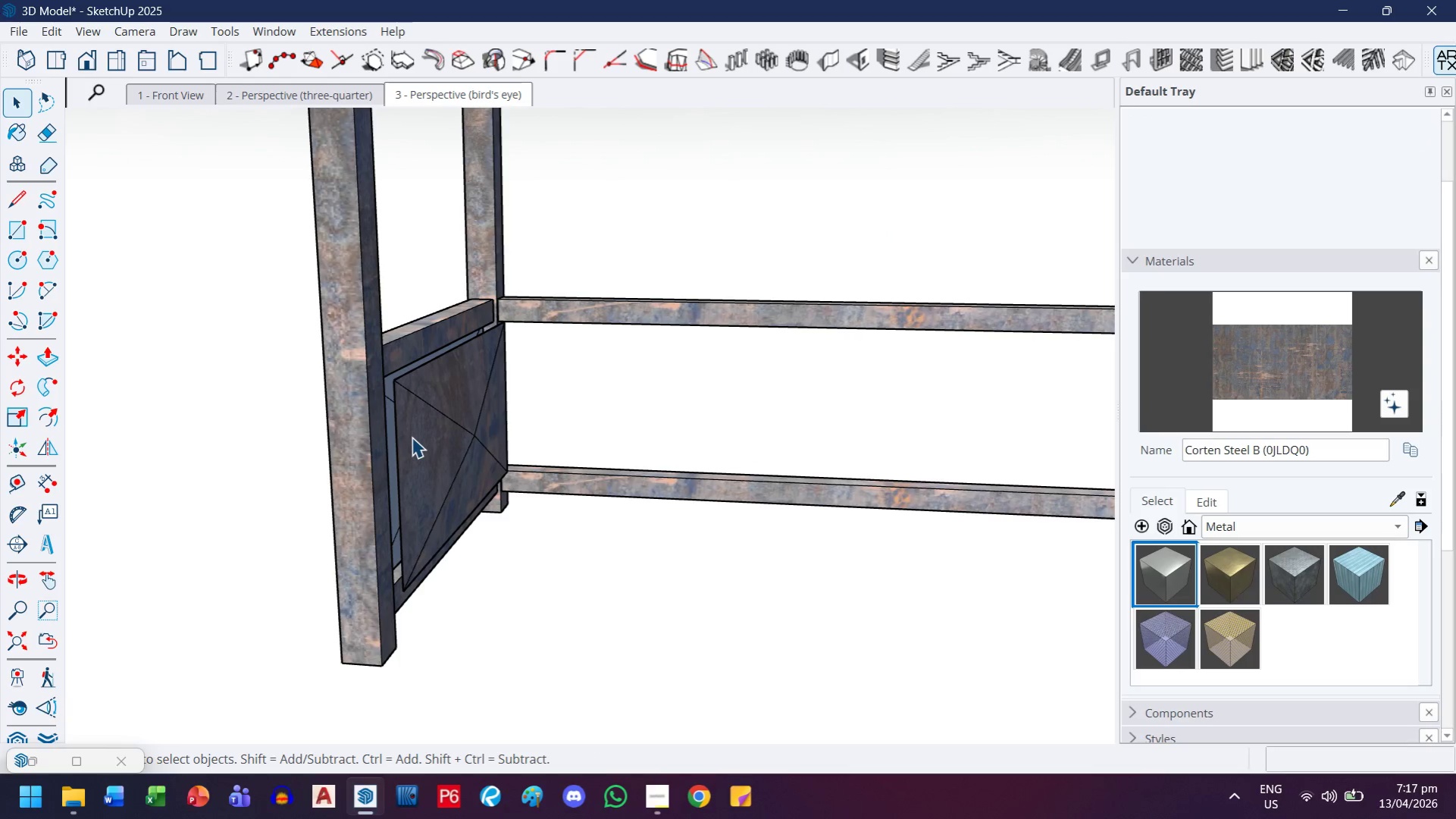 
left_click([417, 430])
 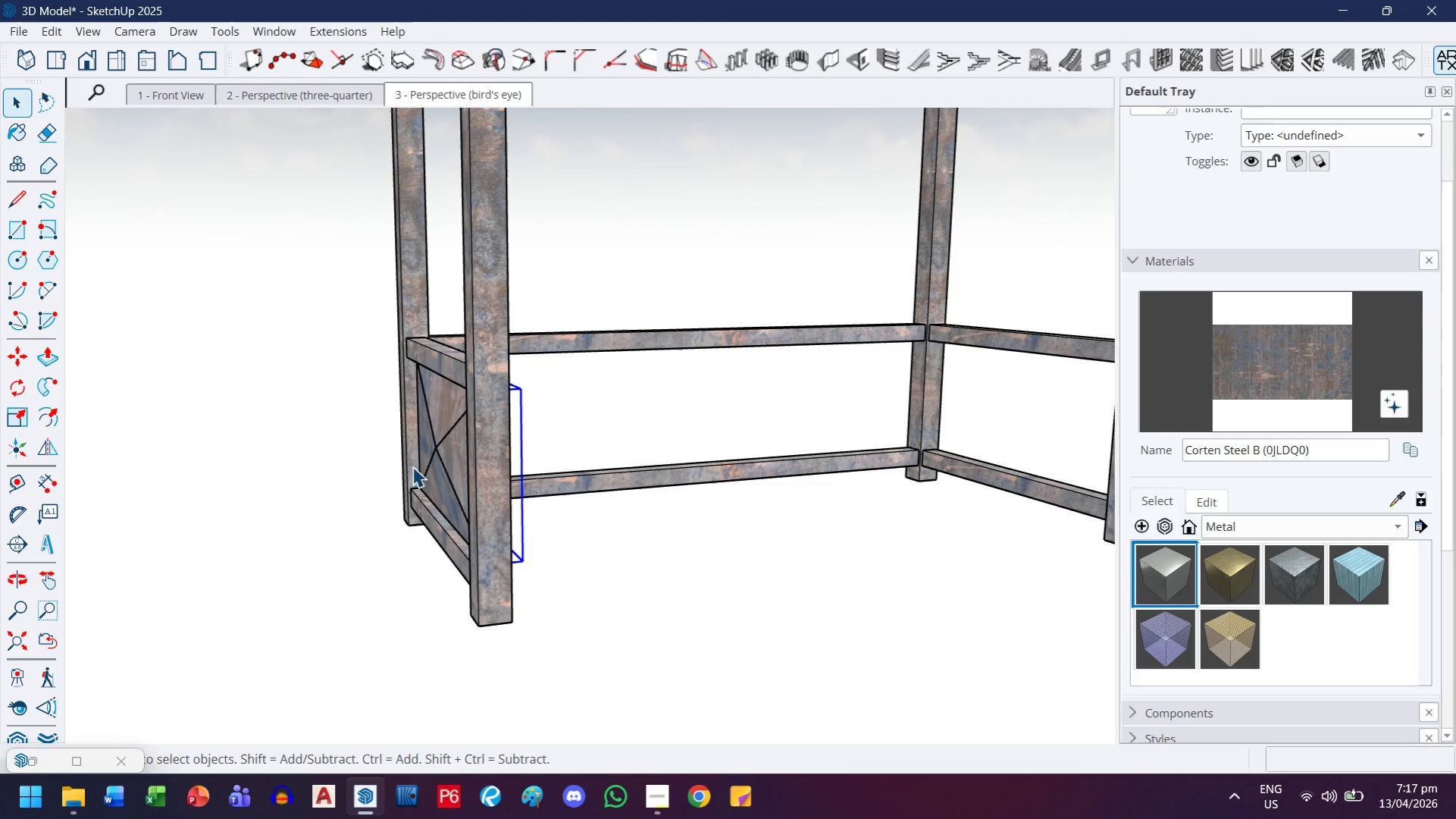 
scroll: coordinate [412, 435], scroll_direction: down, amount: 3.0
 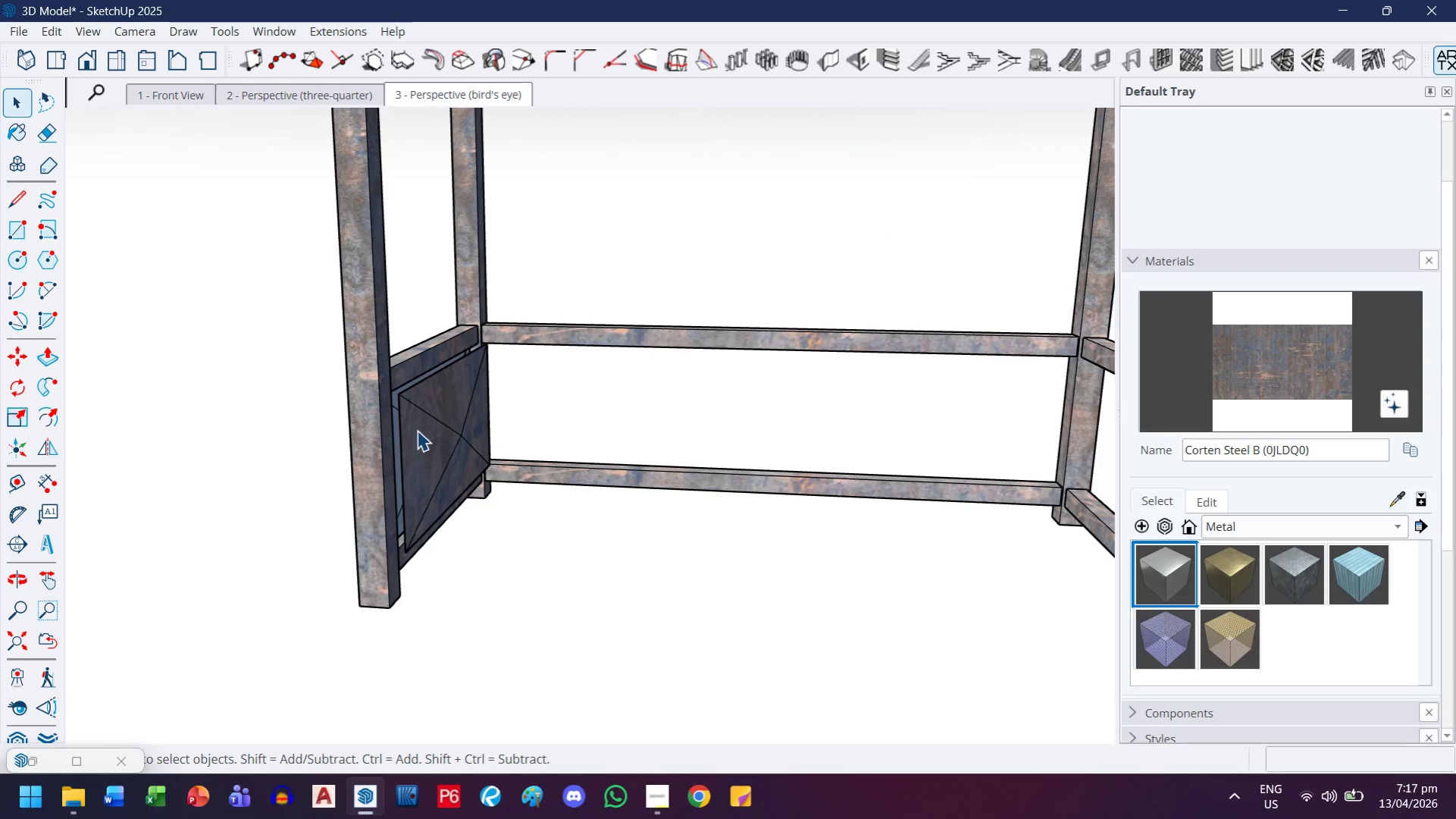 
hold_key(key=ControlLeft, duration=0.47)
left_click([435, 438])
 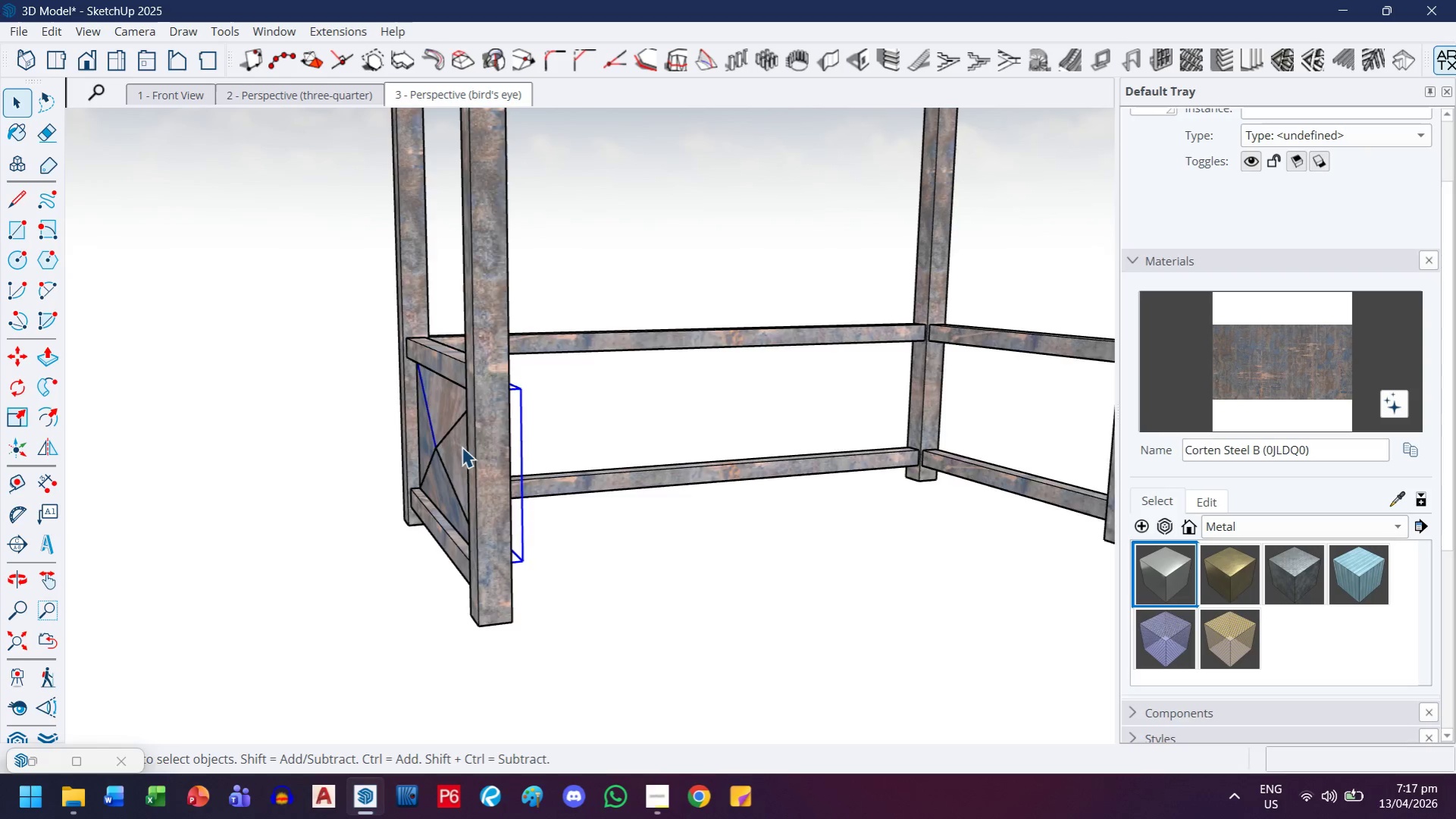 
scroll: coordinate [445, 453], scroll_direction: none, amount: 0.0
 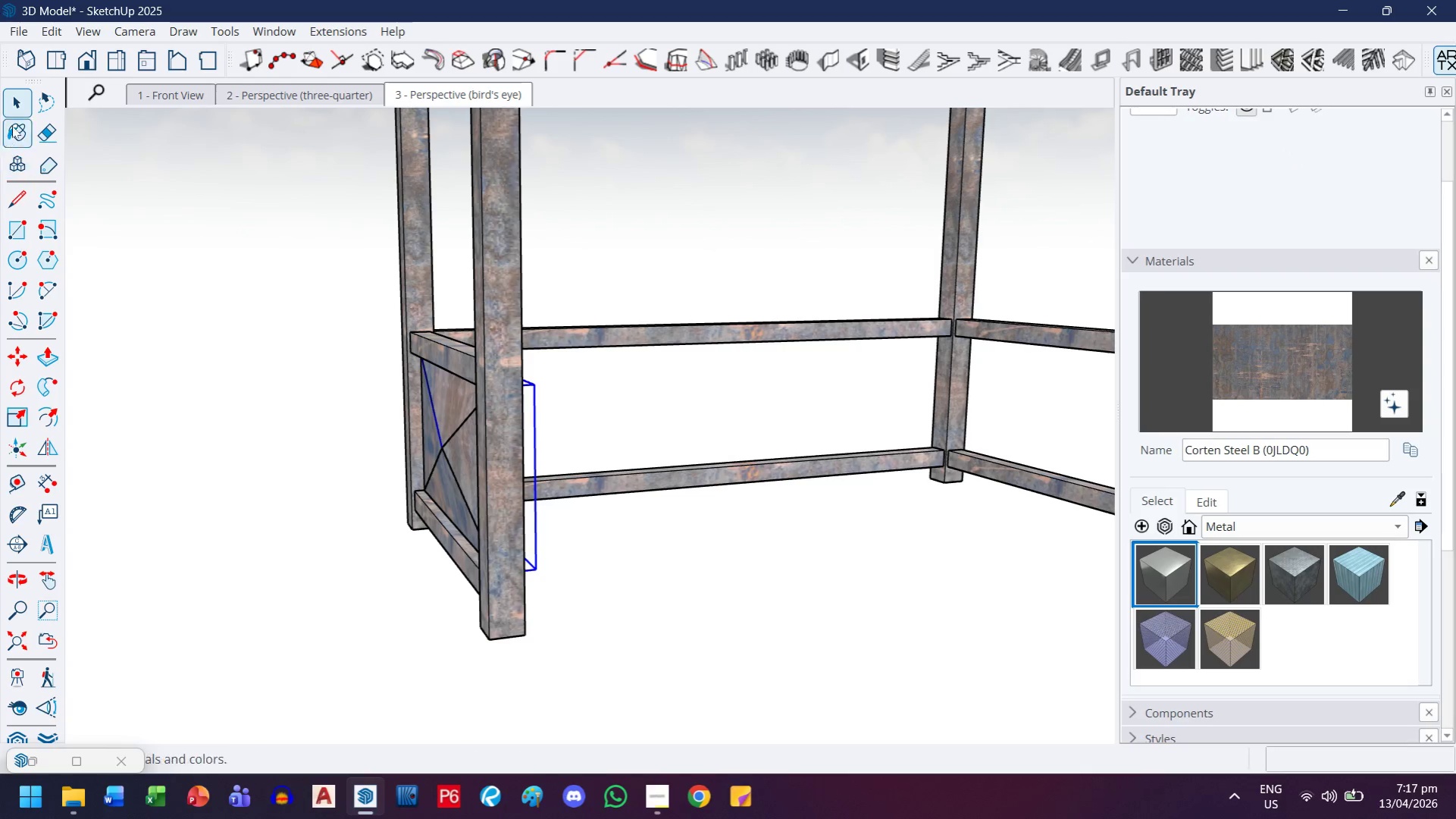 
left_click([19, 111])
 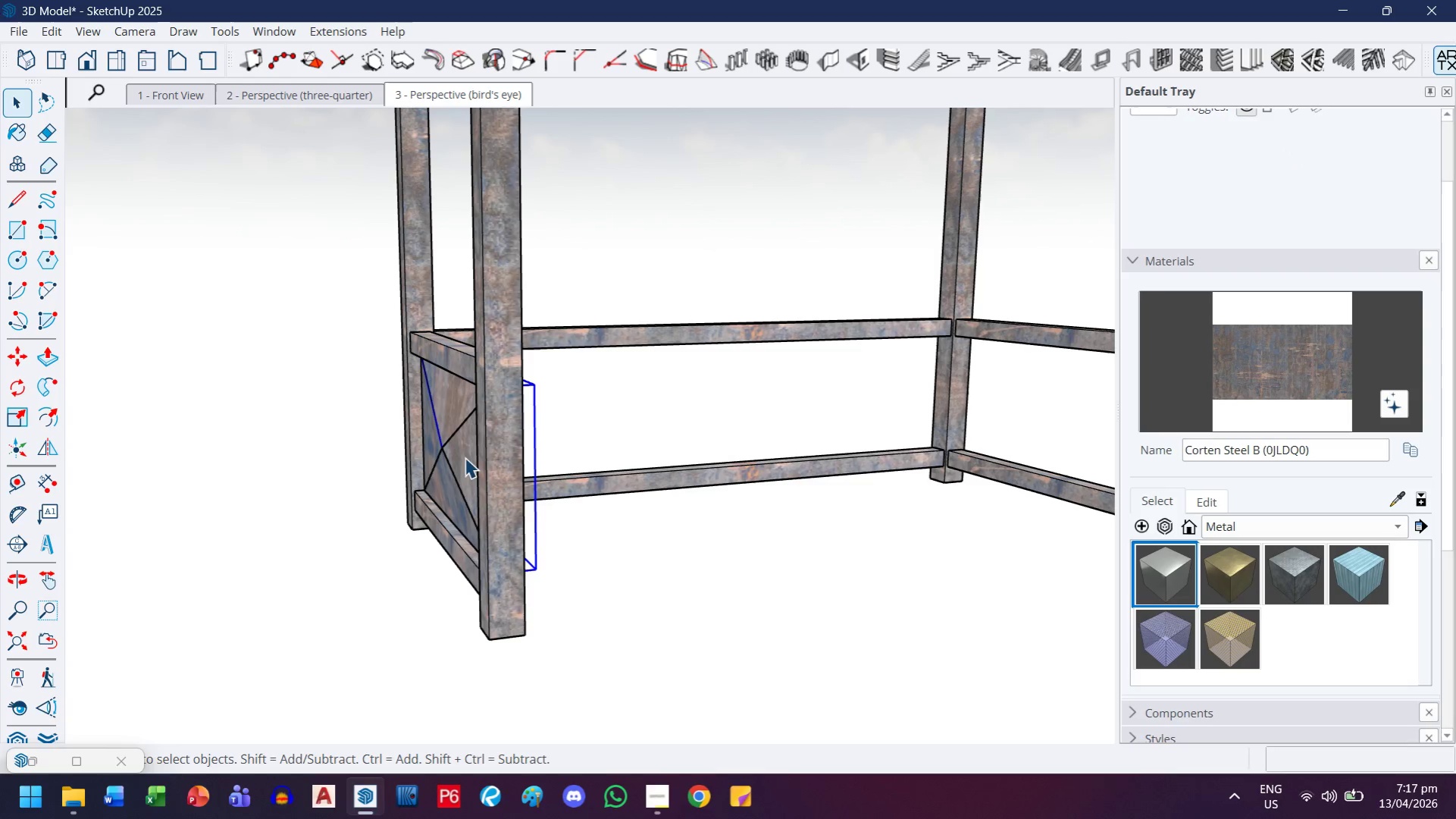 
left_click([443, 392])
 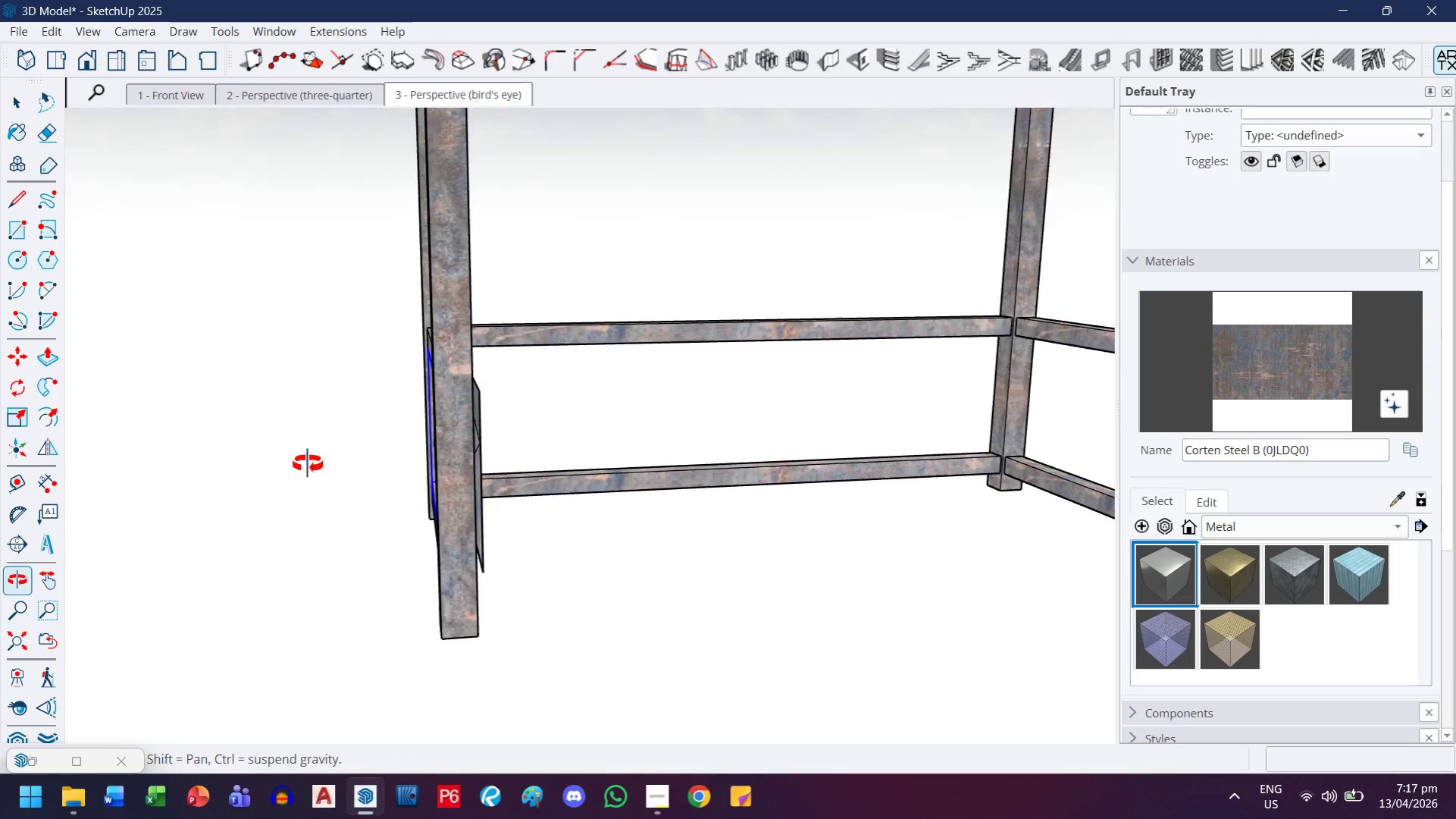 
hold_key(key=ControlLeft, duration=0.41)
 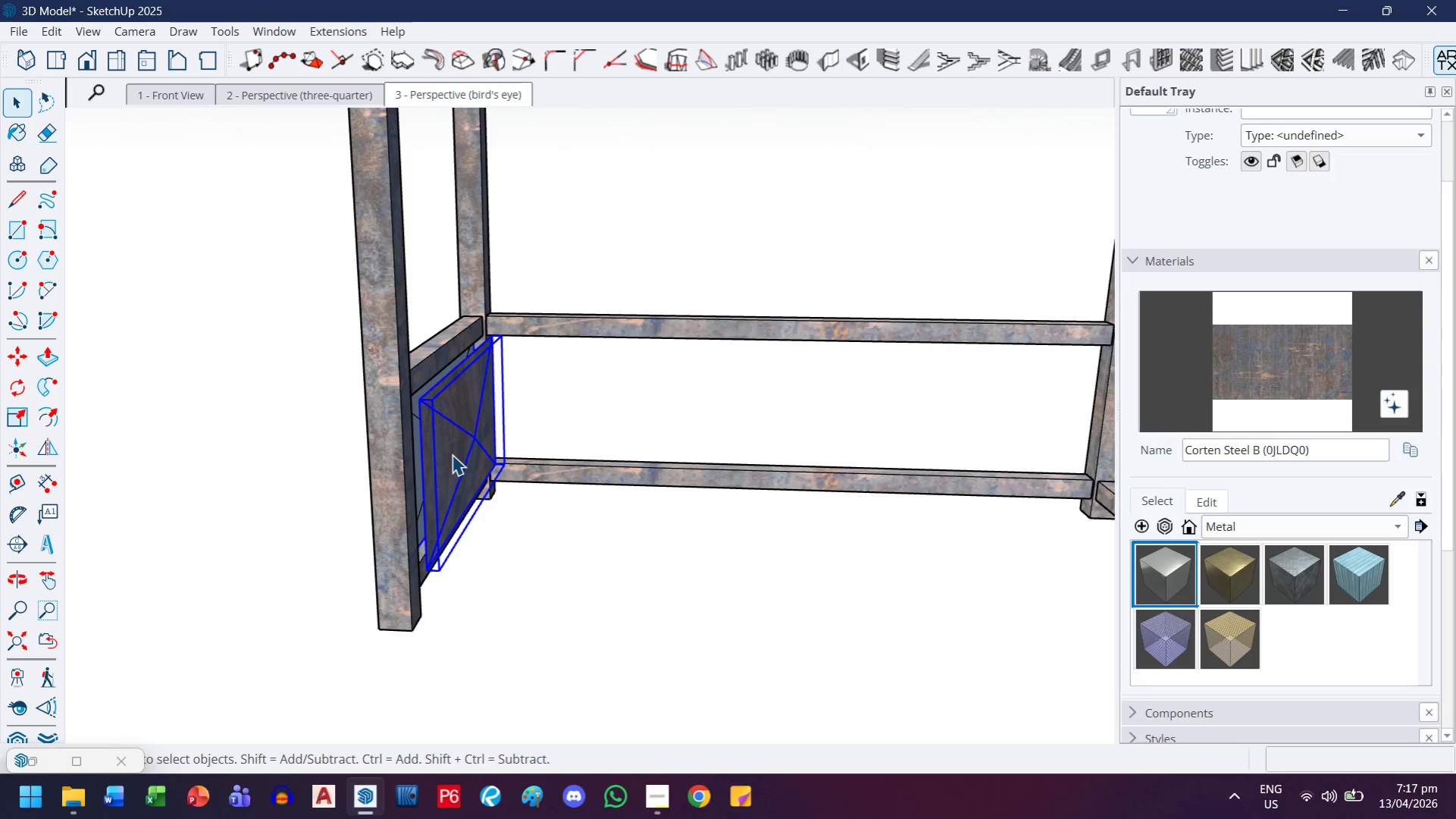 
scroll: coordinate [463, 486], scroll_direction: down, amount: 6.0
 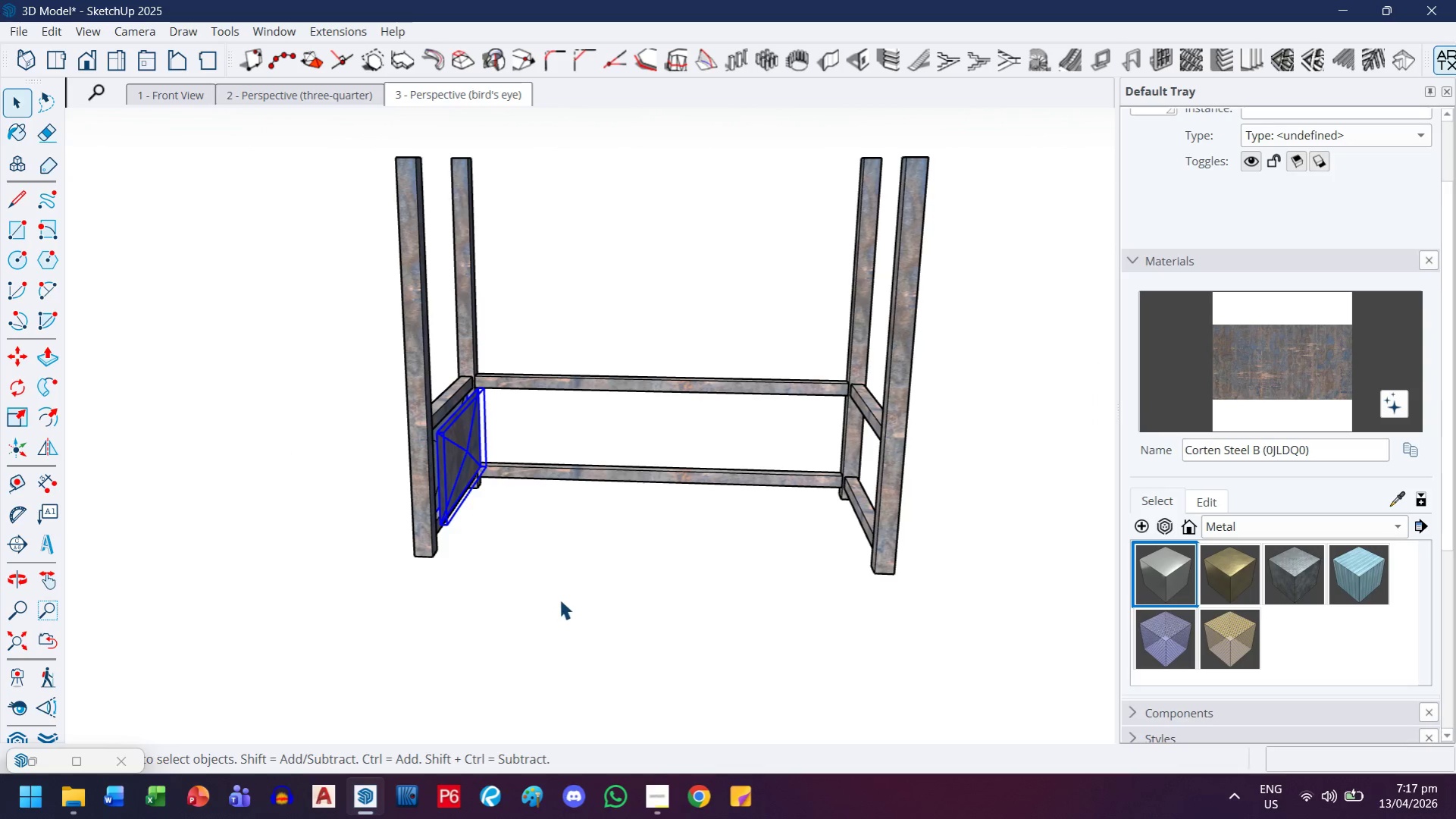 
key(M)
 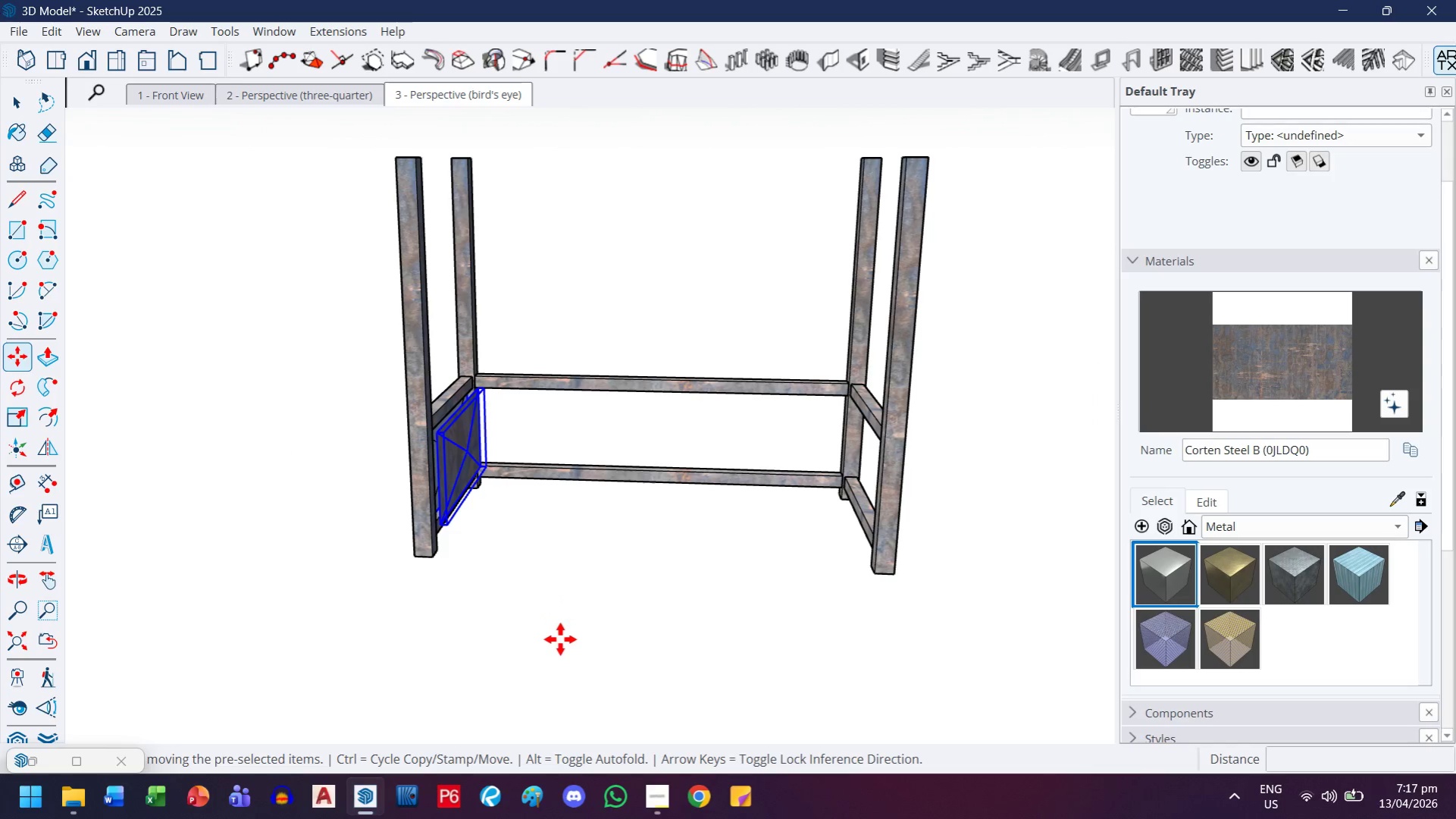 
left_click([560, 639])
 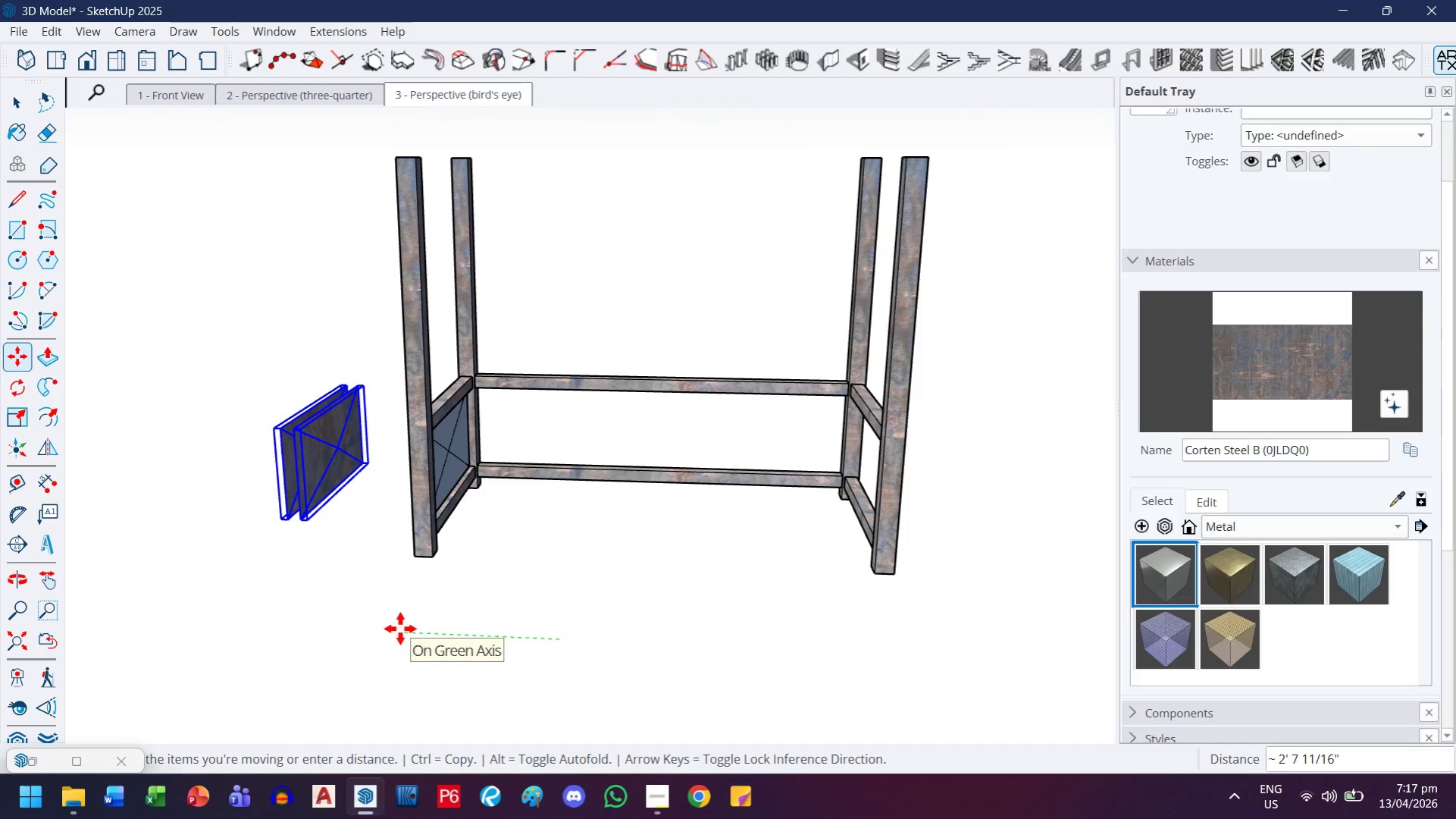 
key(2)
 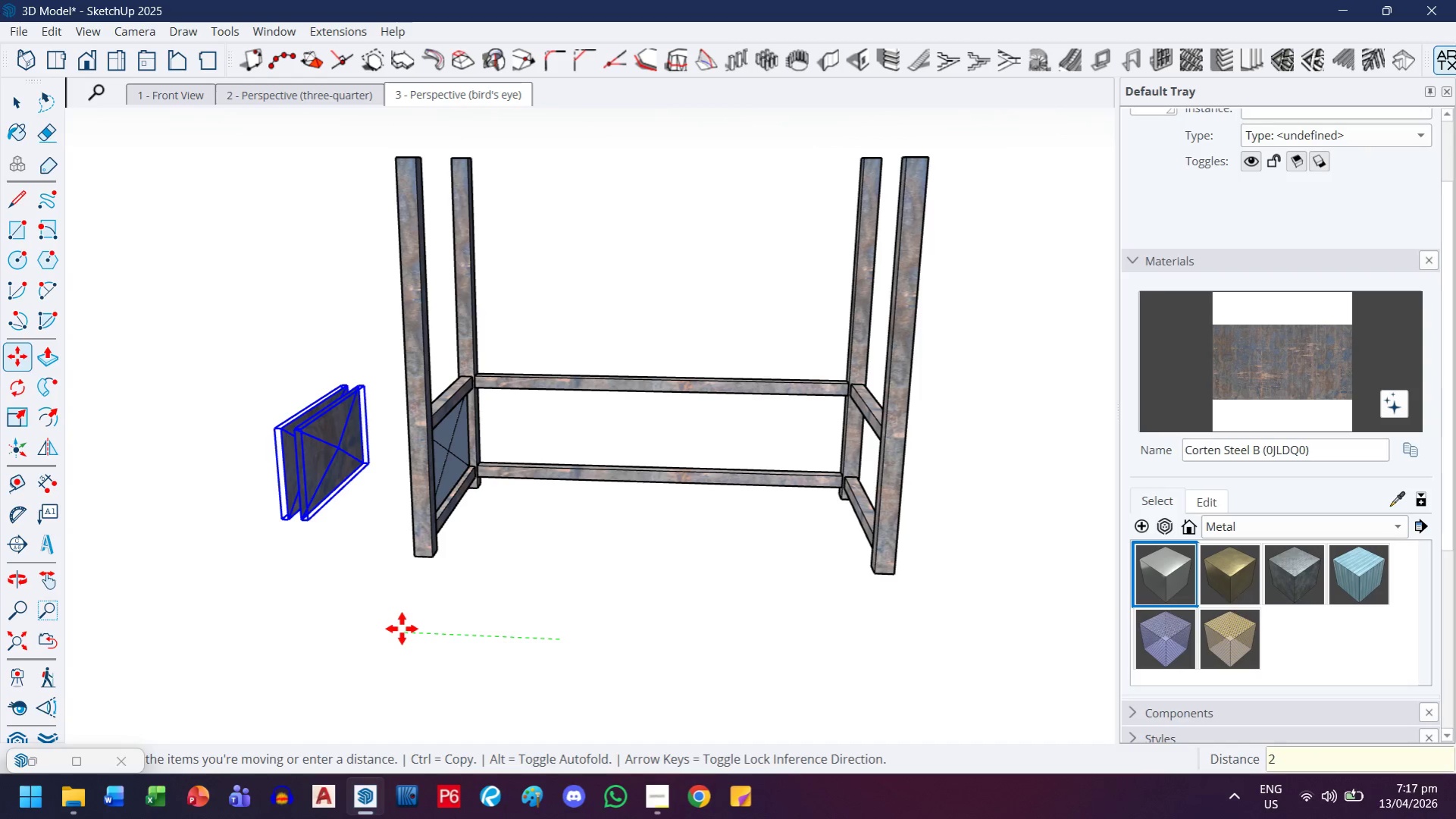 
key(Quote)
 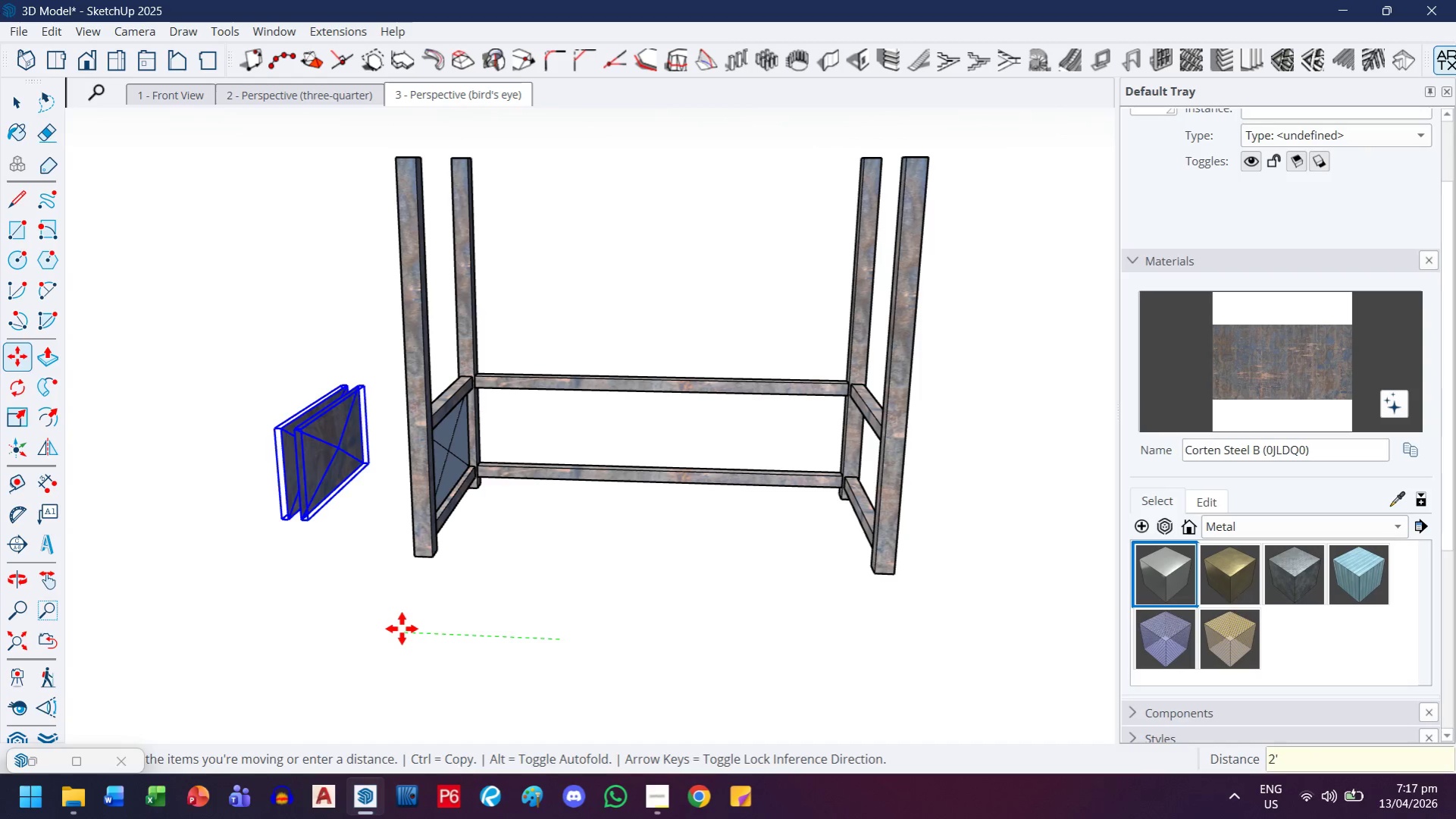 
key(Enter)
 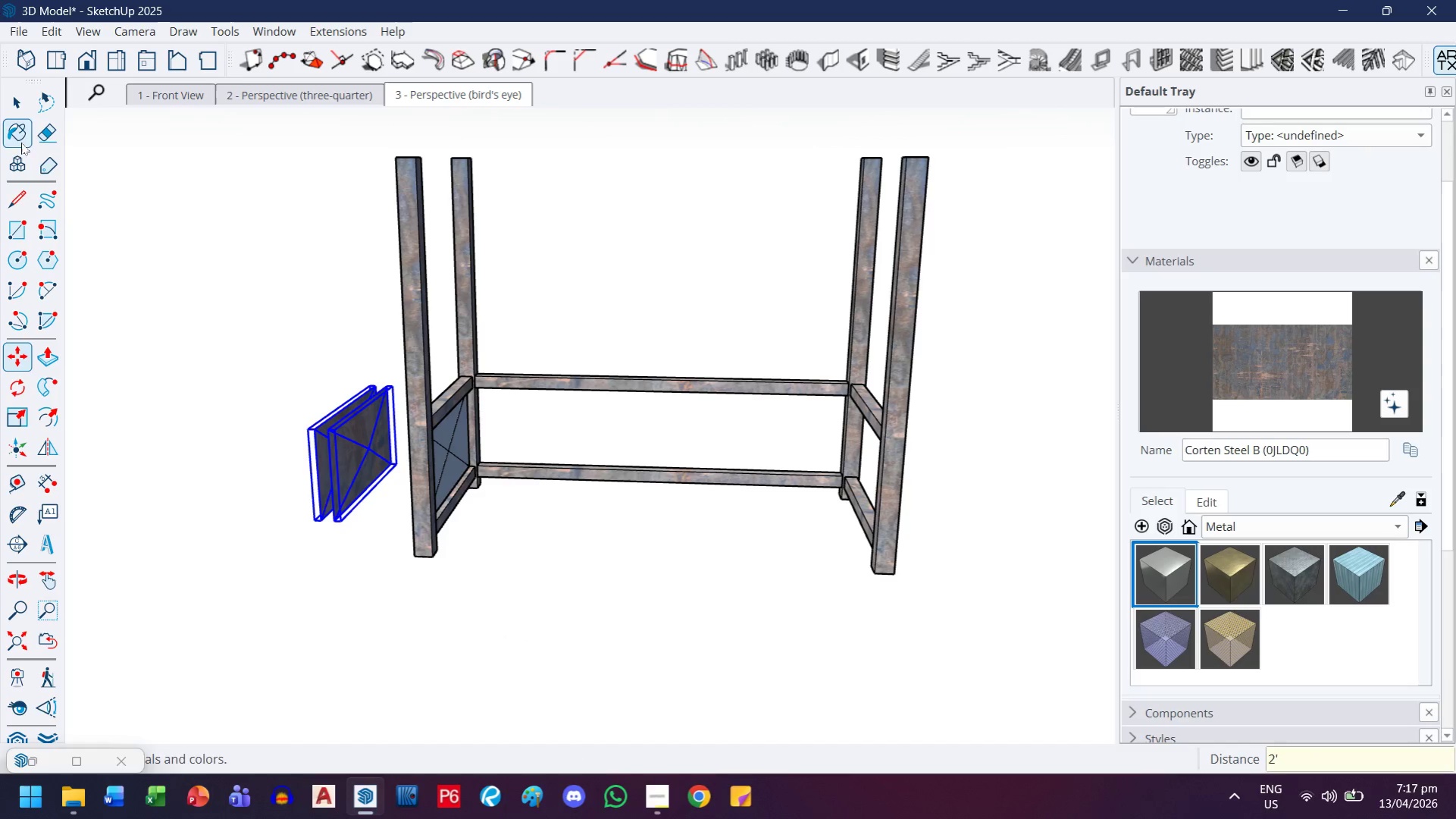 
left_click([25, 106])
 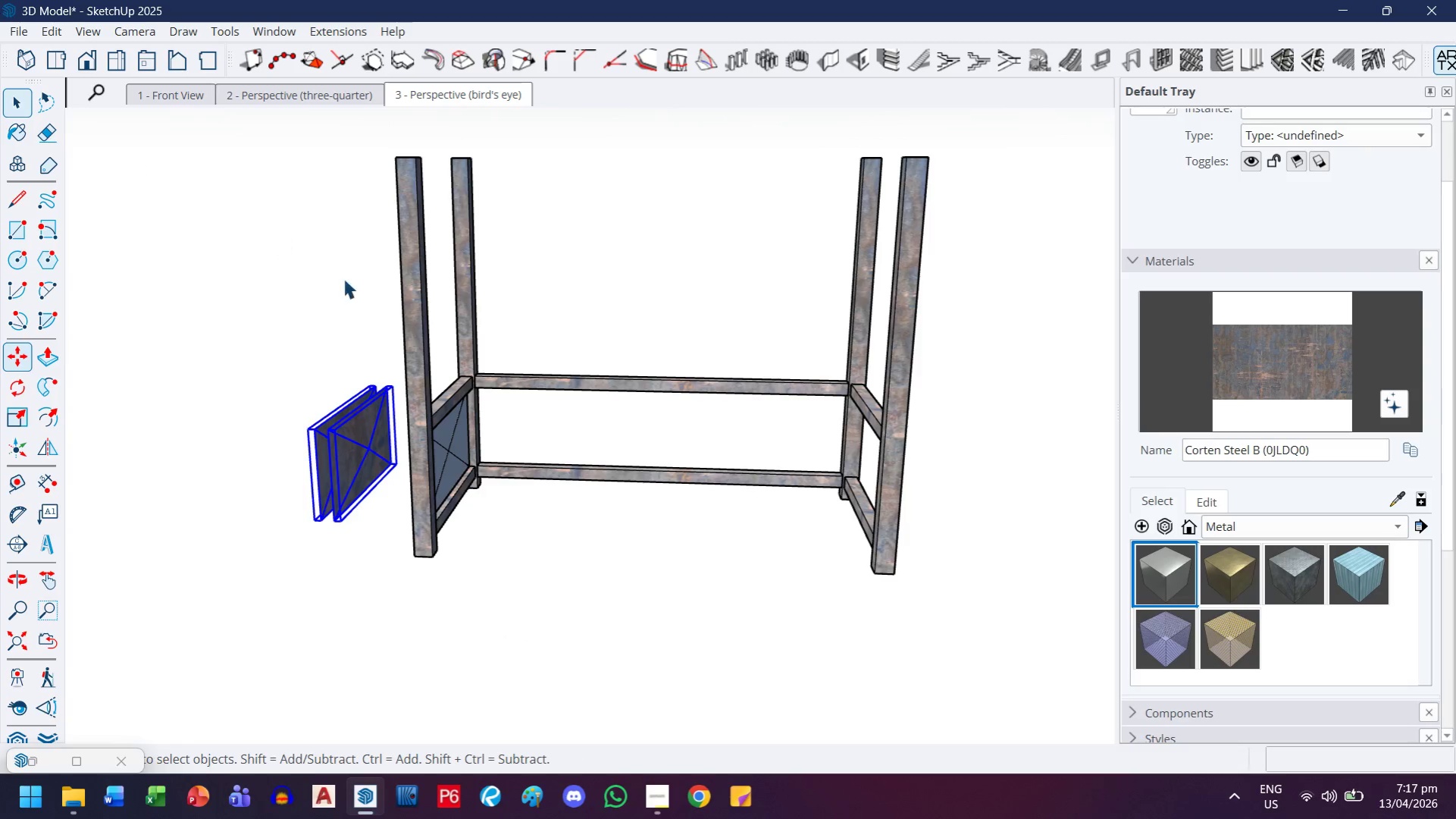 
scroll: coordinate [507, 461], scroll_direction: up, amount: 7.0
 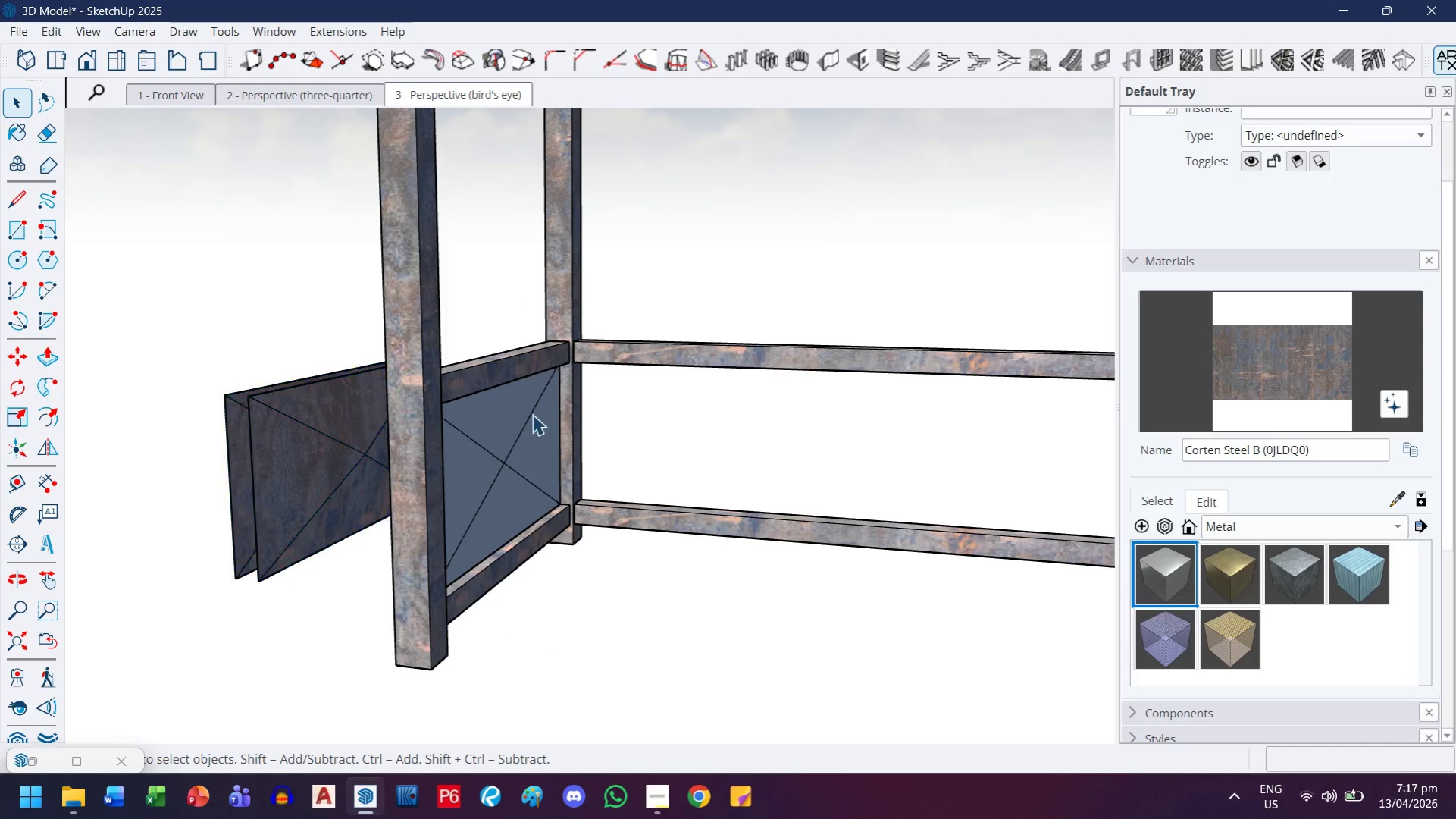 
left_click_drag(start_coordinate=[534, 425], to_coordinate=[490, 473])
 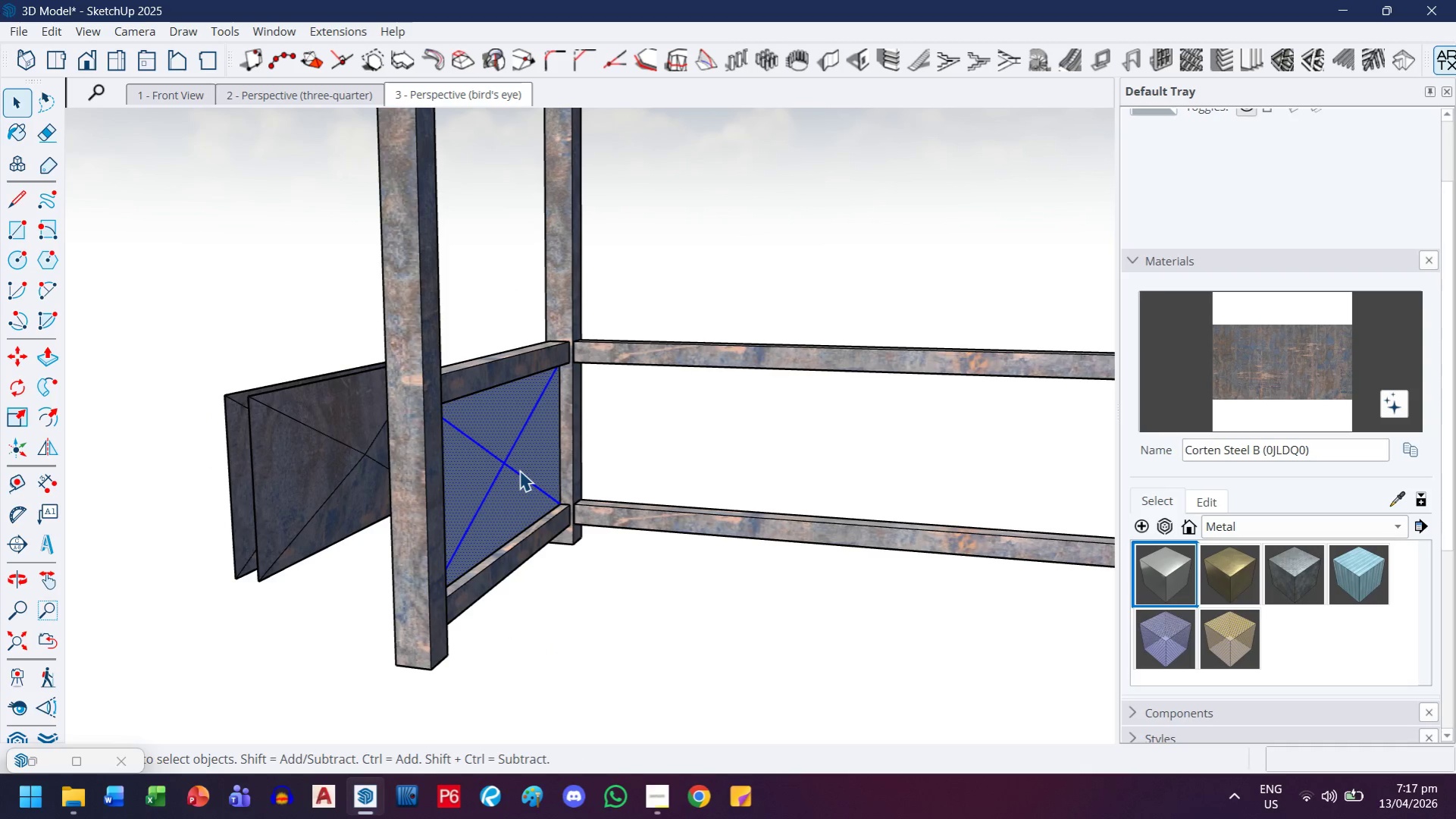 
key(Delete)
 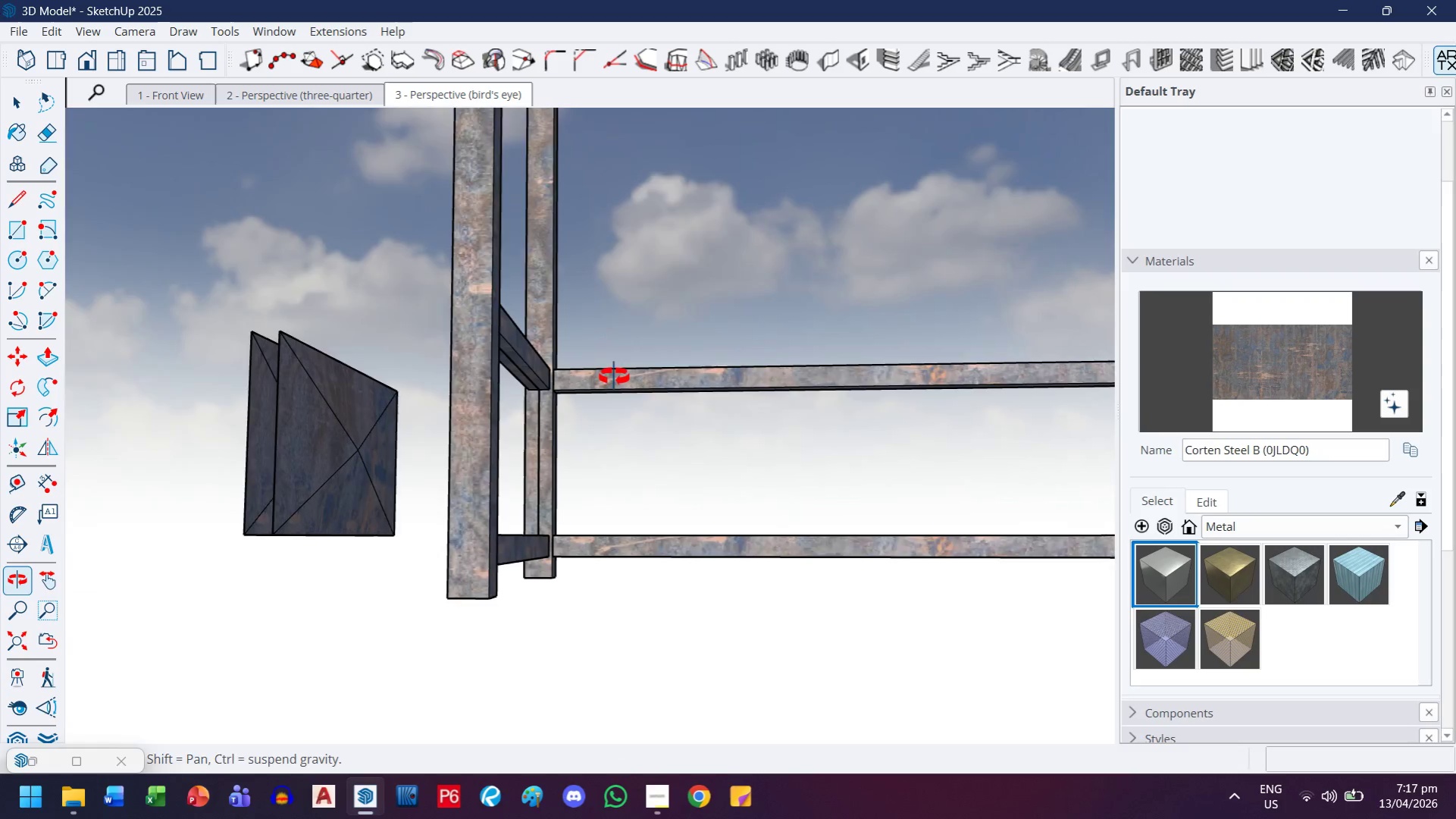 
scroll: coordinate [518, 378], scroll_direction: up, amount: 1.0
 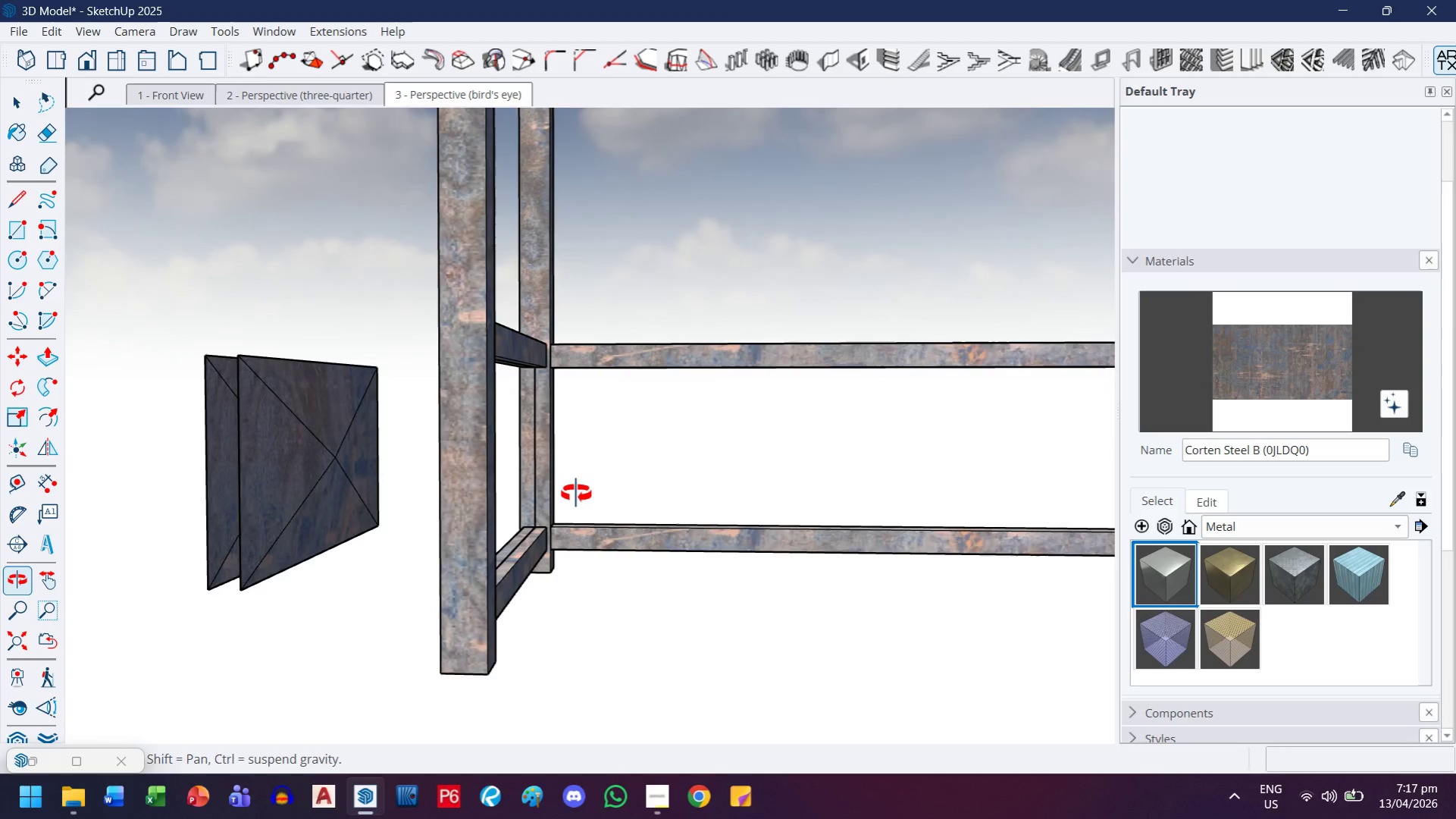 
left_click_drag(start_coordinate=[618, 634], to_coordinate=[477, 349])
 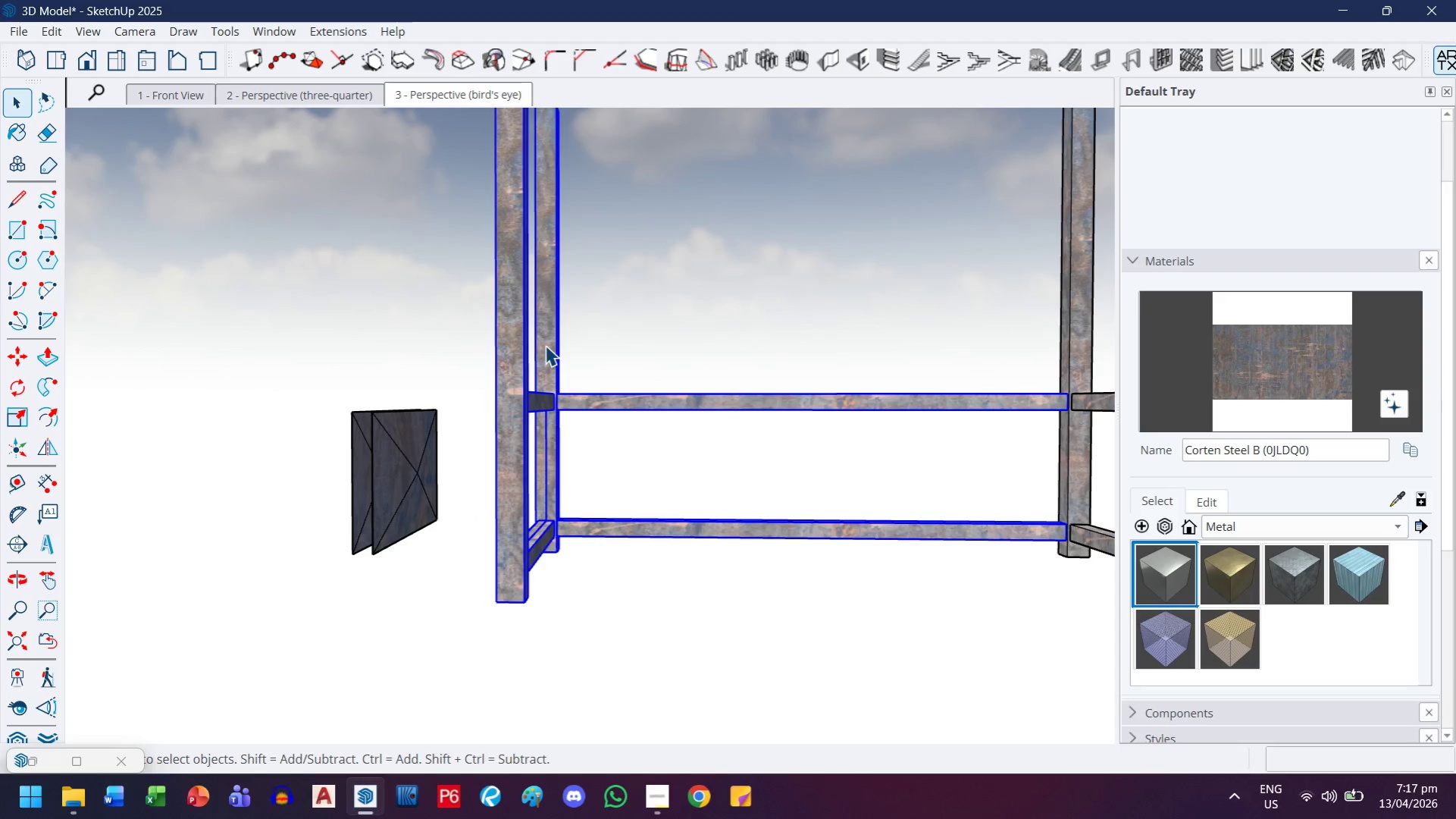 
scroll: coordinate [571, 510], scroll_direction: down, amount: 3.0
 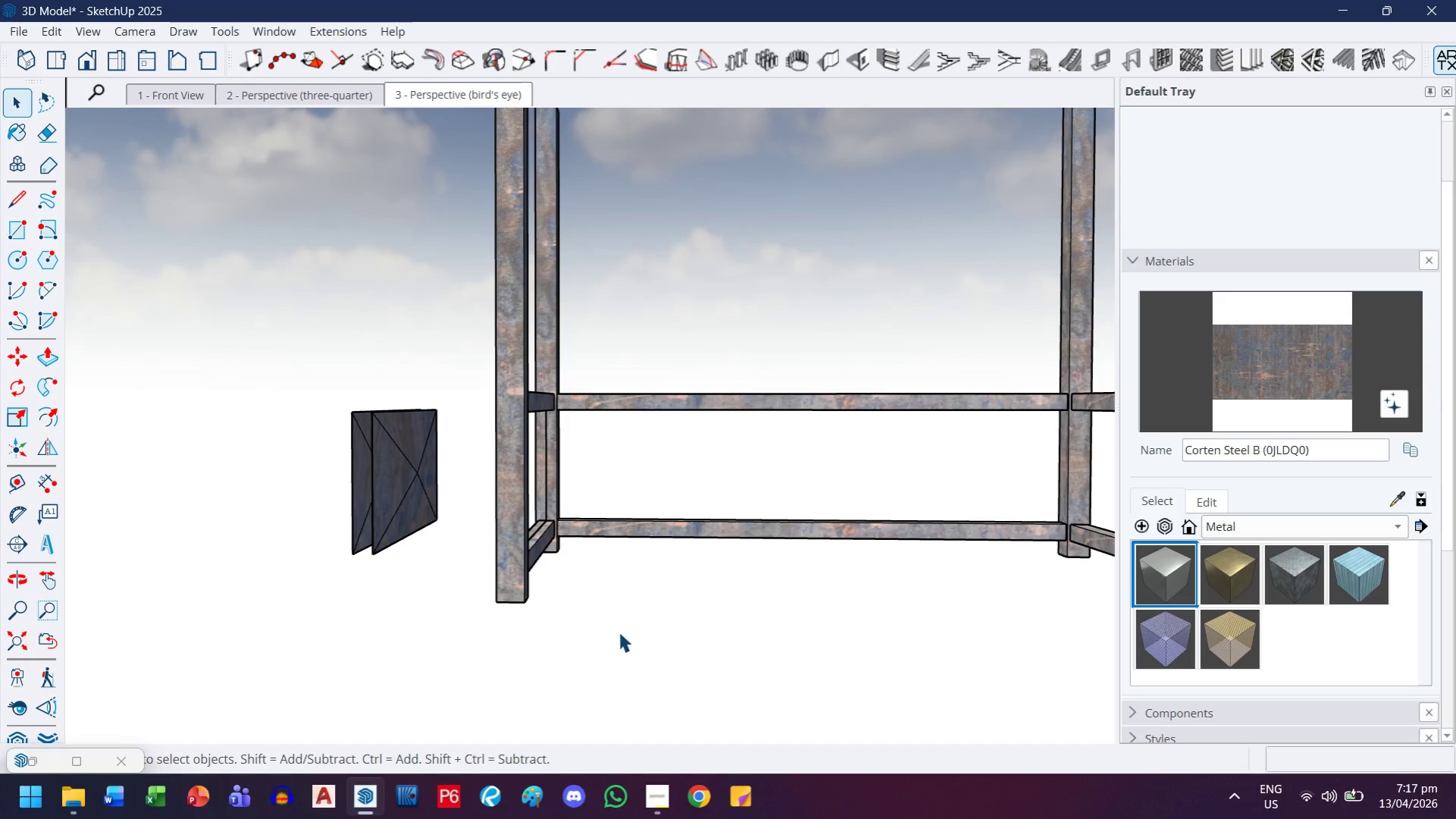 
hold_key(key=ControlLeft, duration=0.91)
left_click([548, 331])
 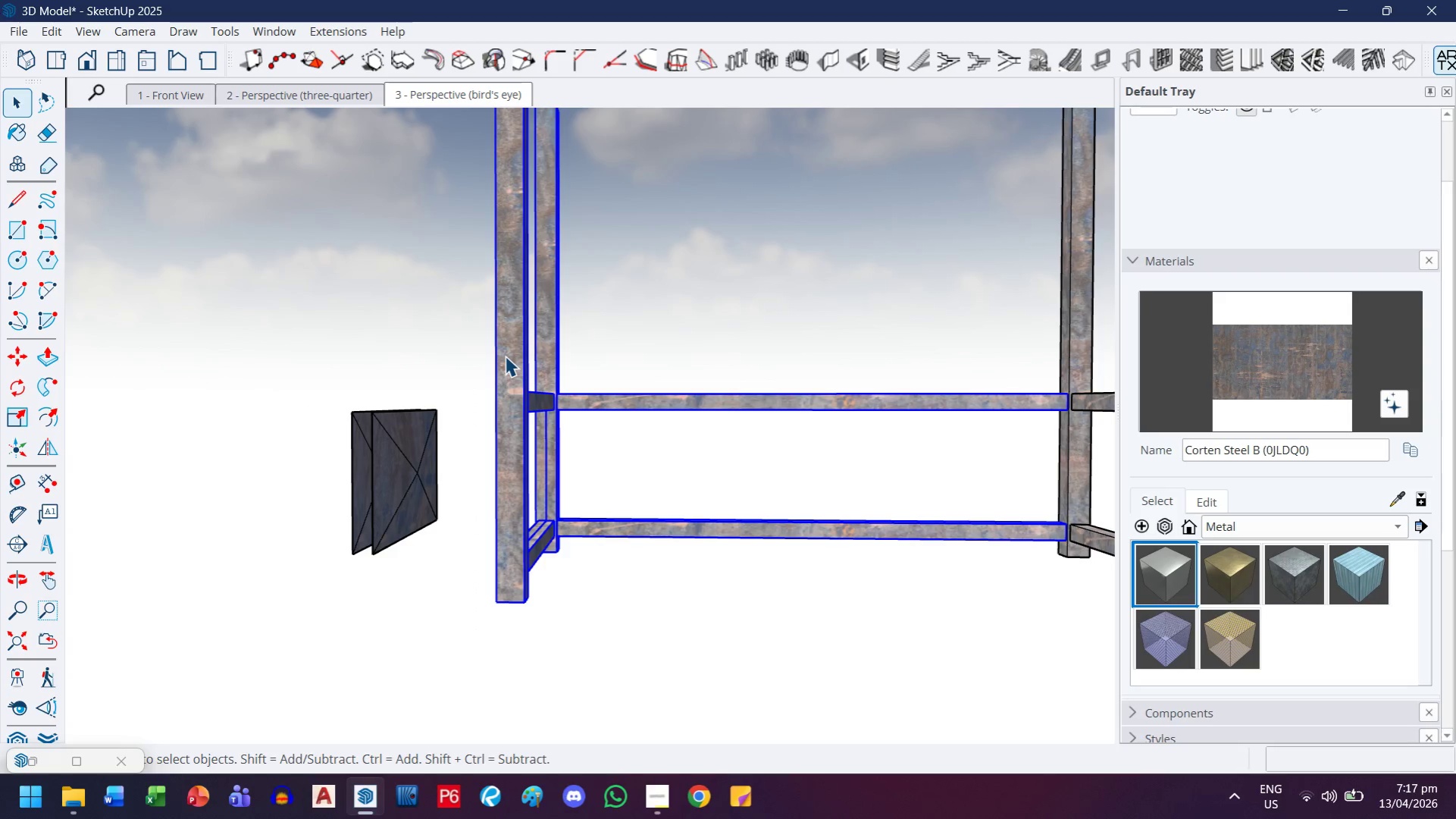 
hold_key(key=ShiftLeft, duration=1.81)
left_click([505, 355])
 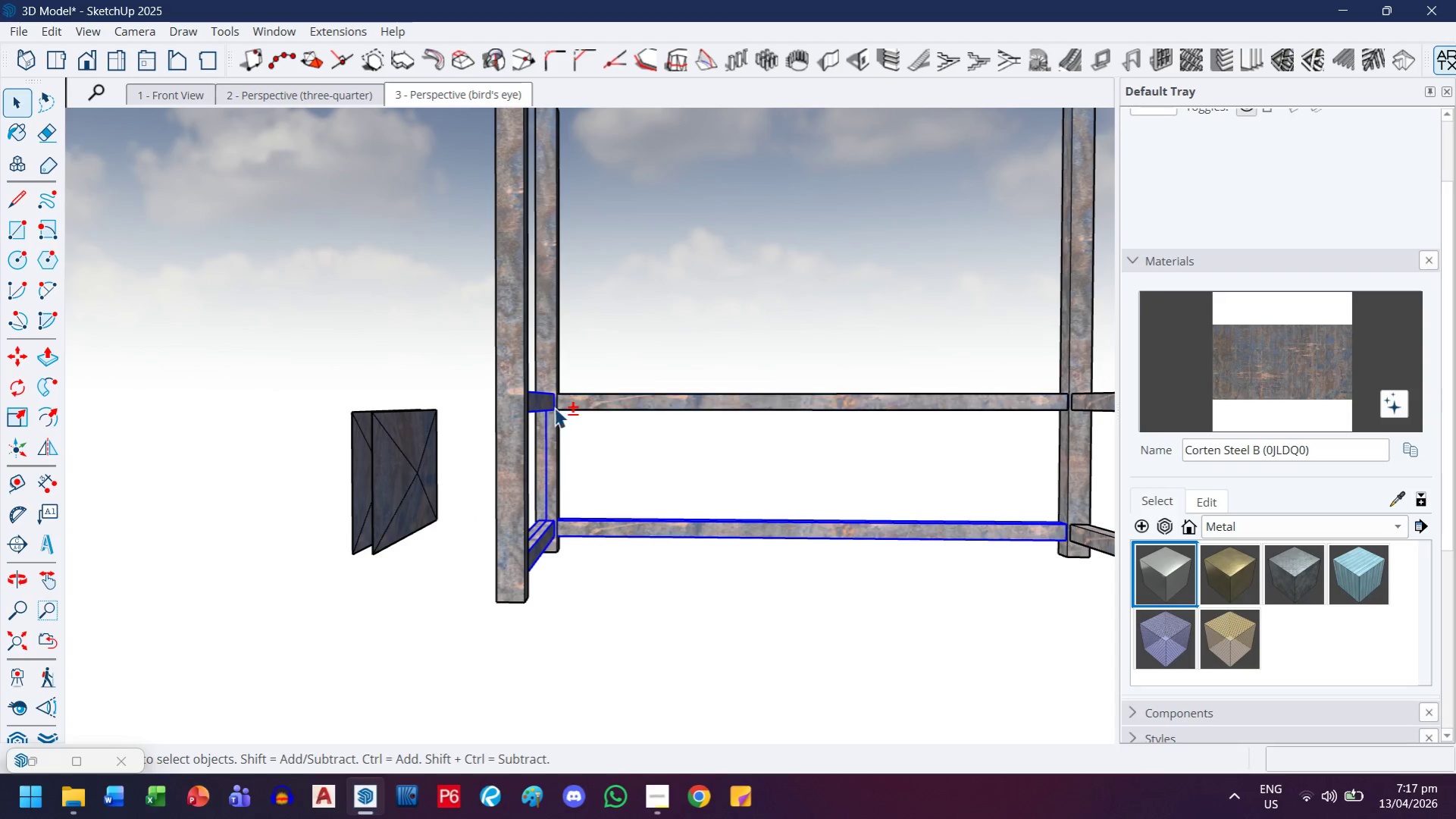 
left_click([536, 406])
 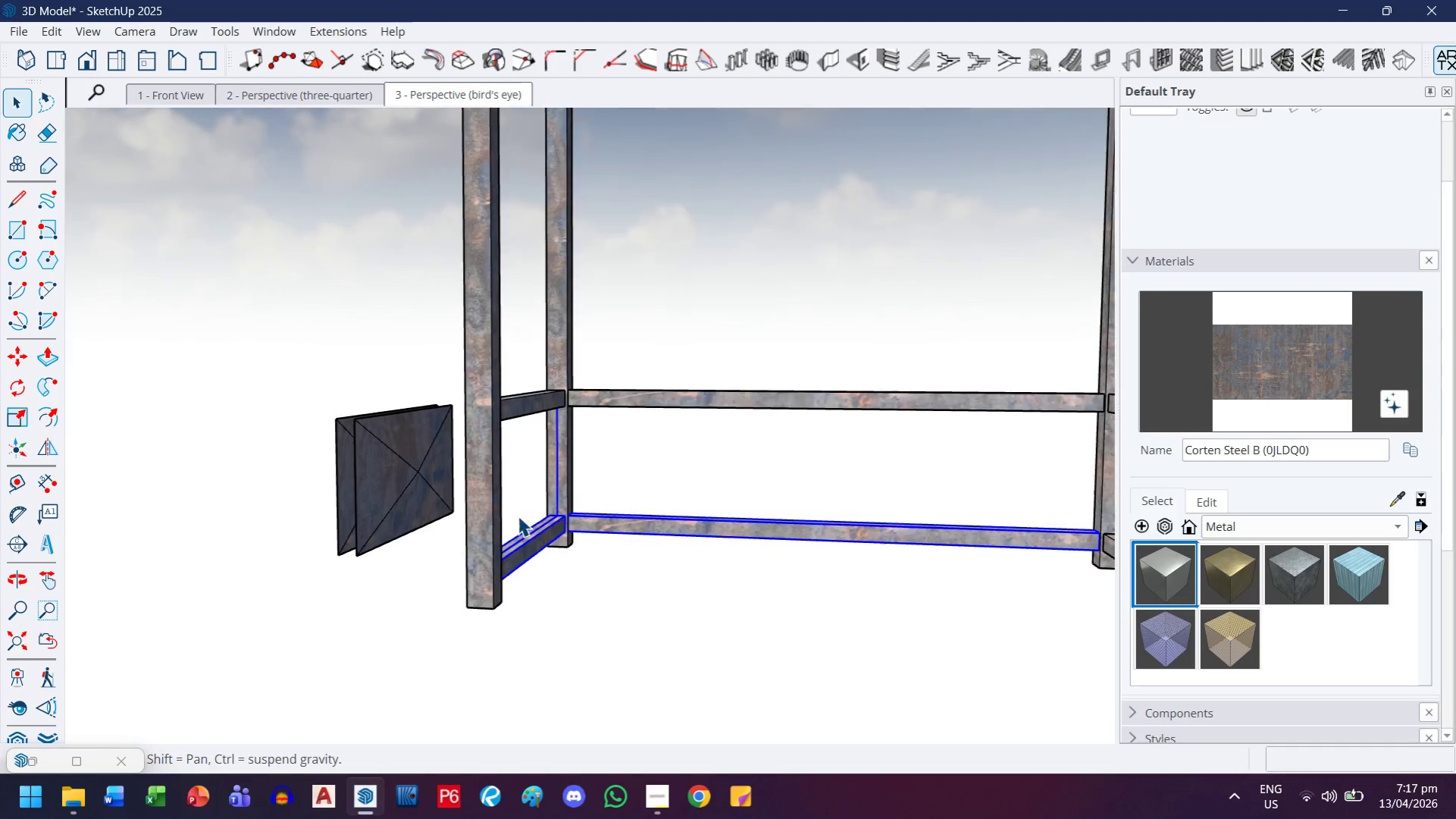 
hold_key(key=ShiftLeft, duration=0.59)
 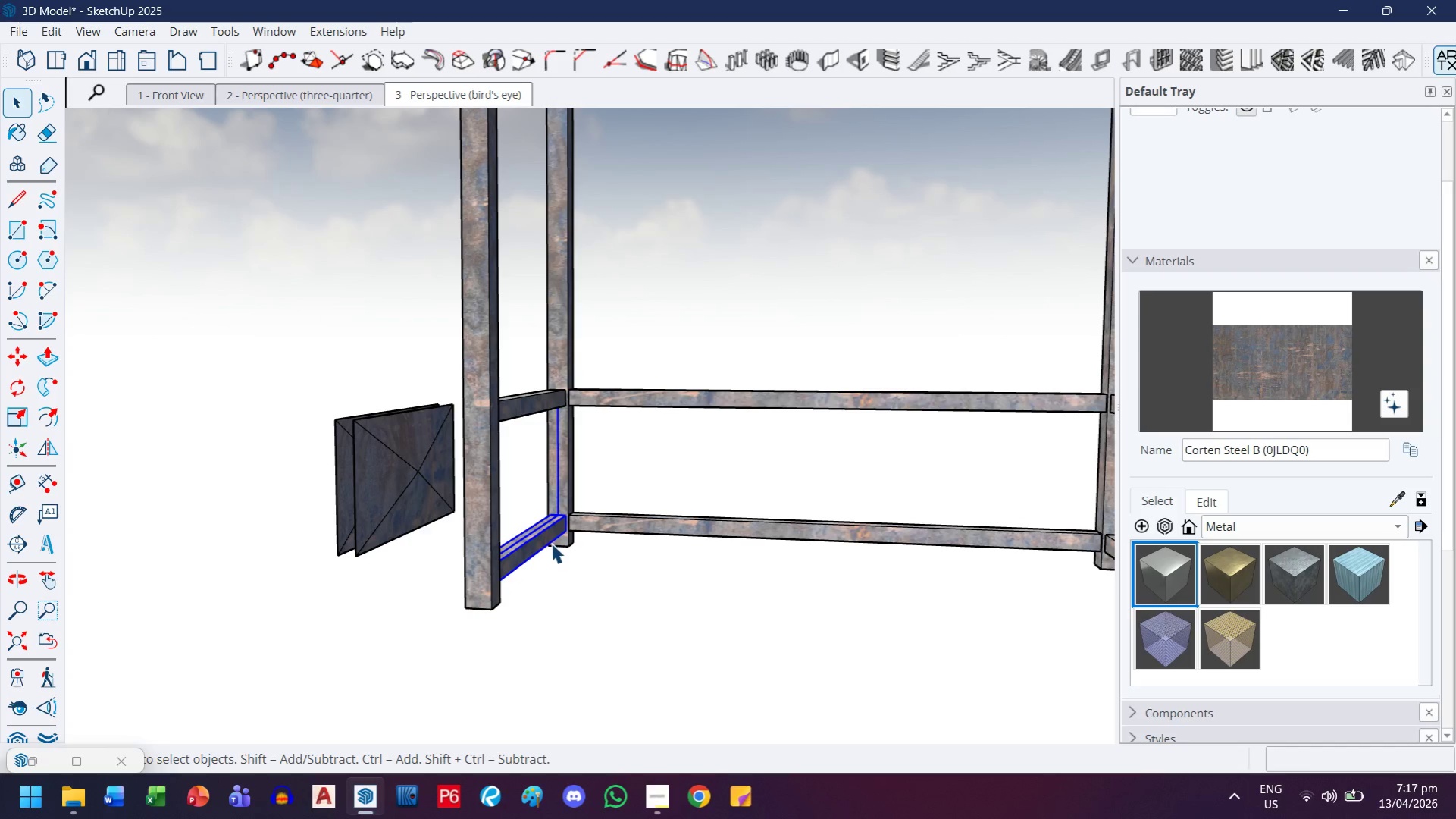 
hold_key(key=ShiftLeft, duration=0.7)
 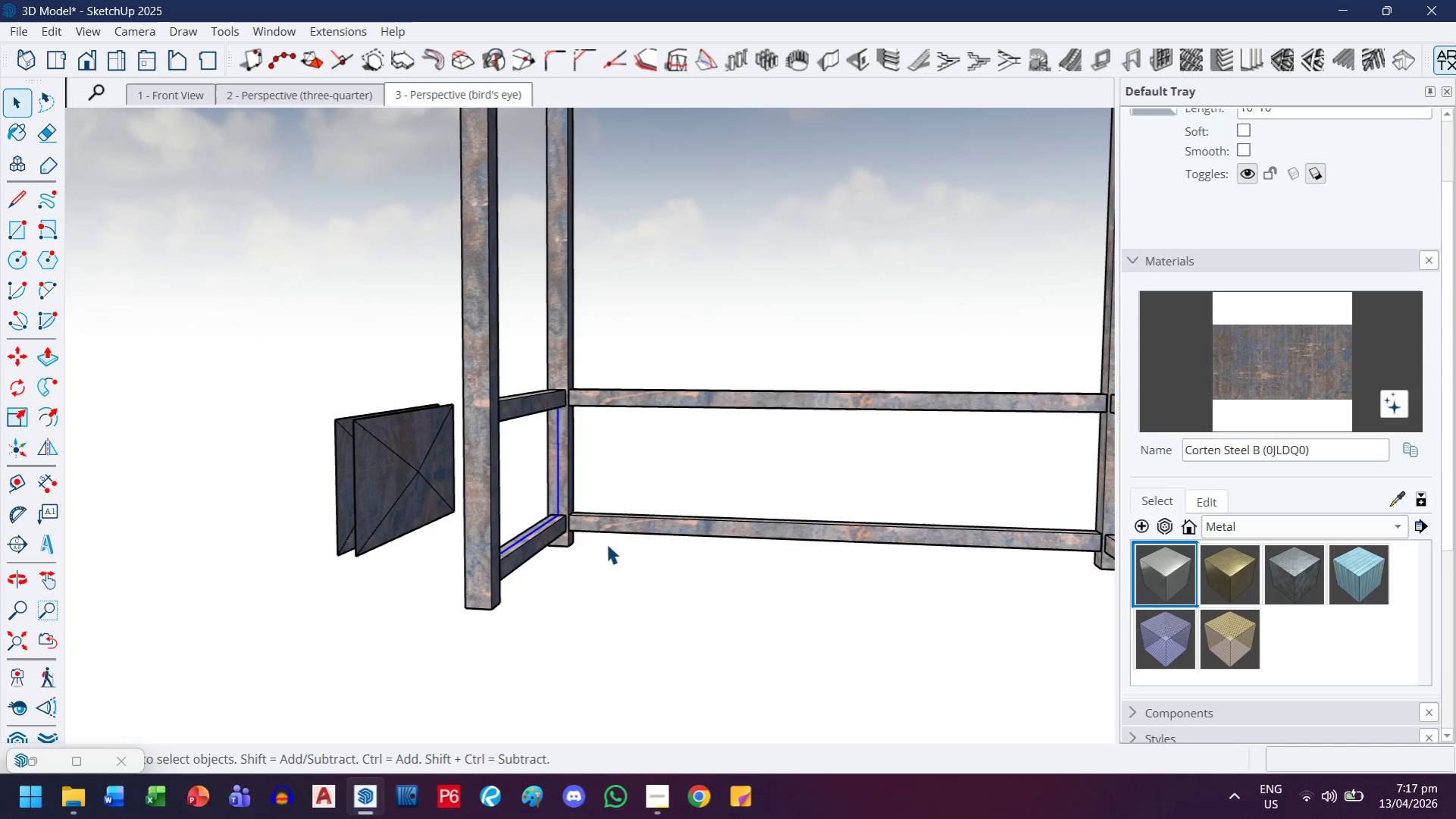 
key(Delete)
 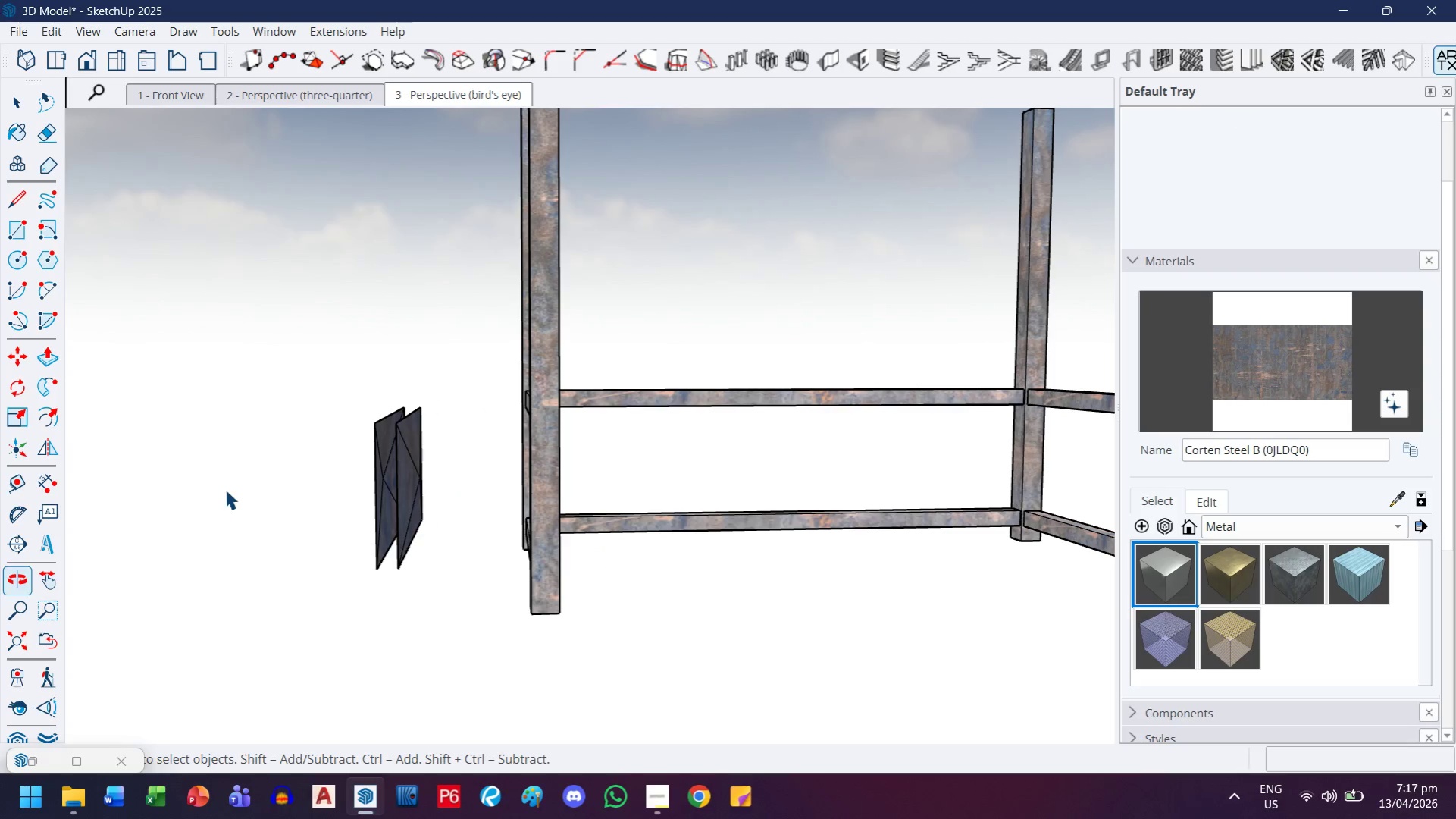 
left_click([475, 431])
 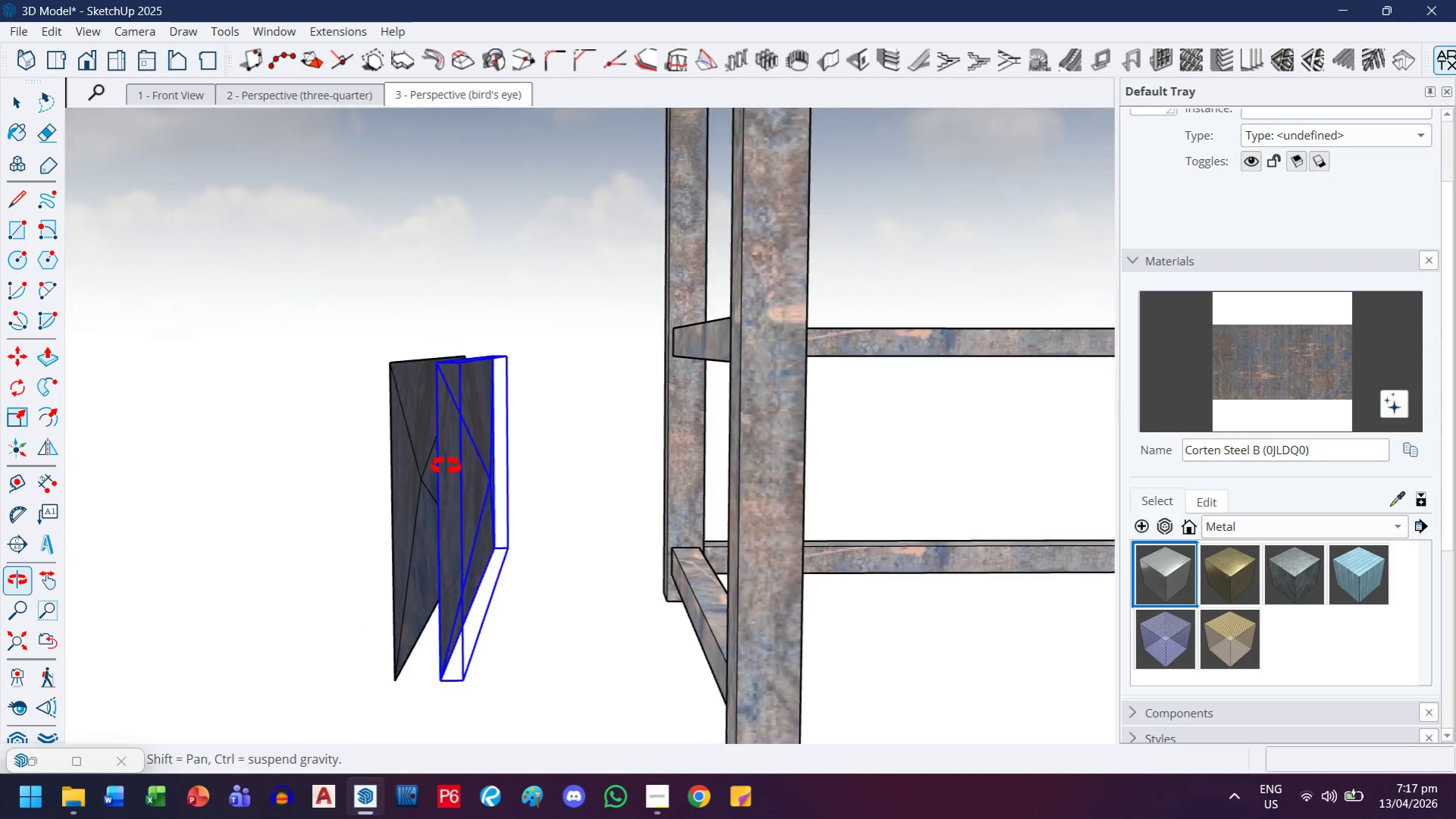 
scroll: coordinate [444, 471], scroll_direction: up, amount: 5.0
 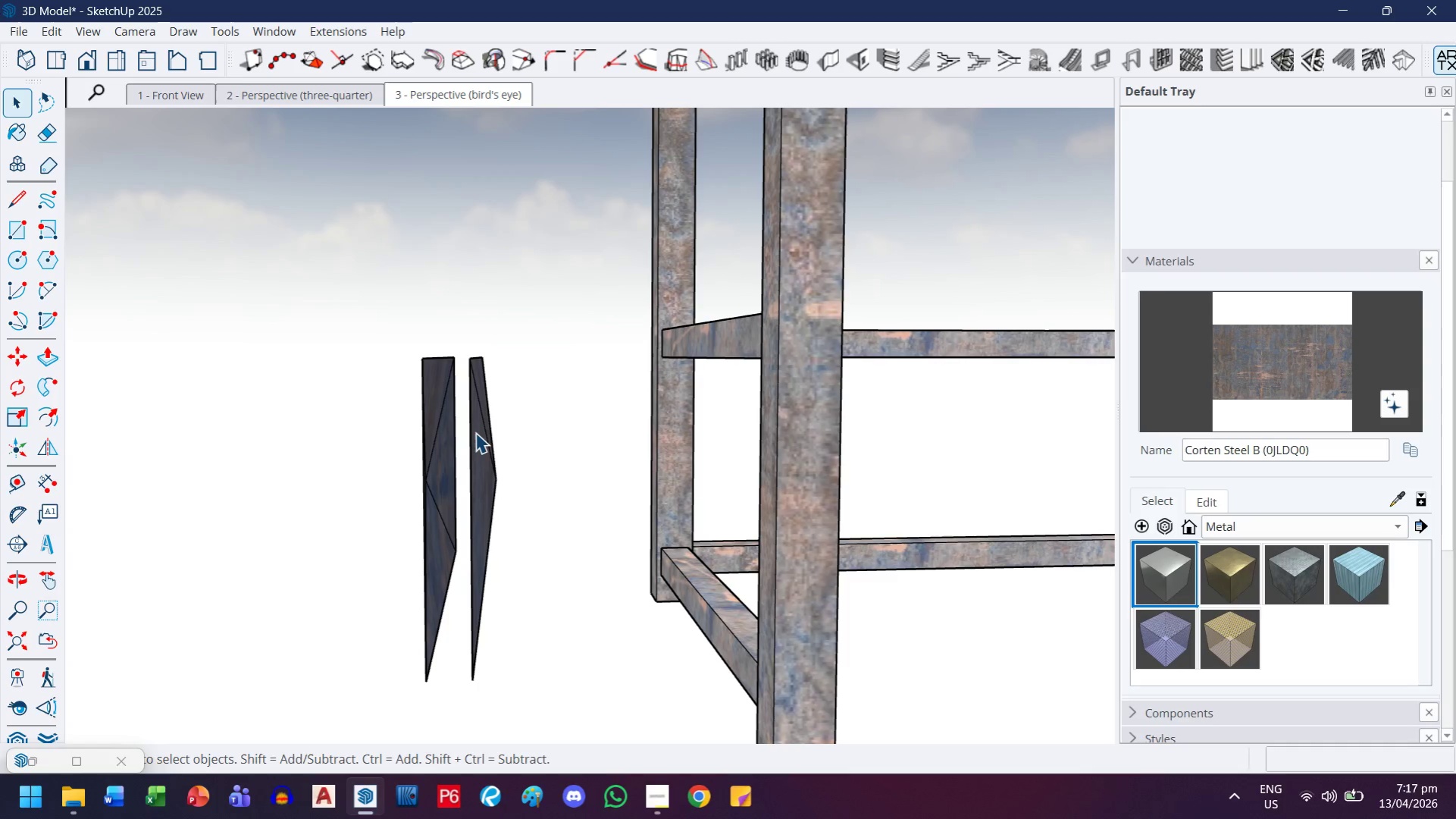 
key(M)
 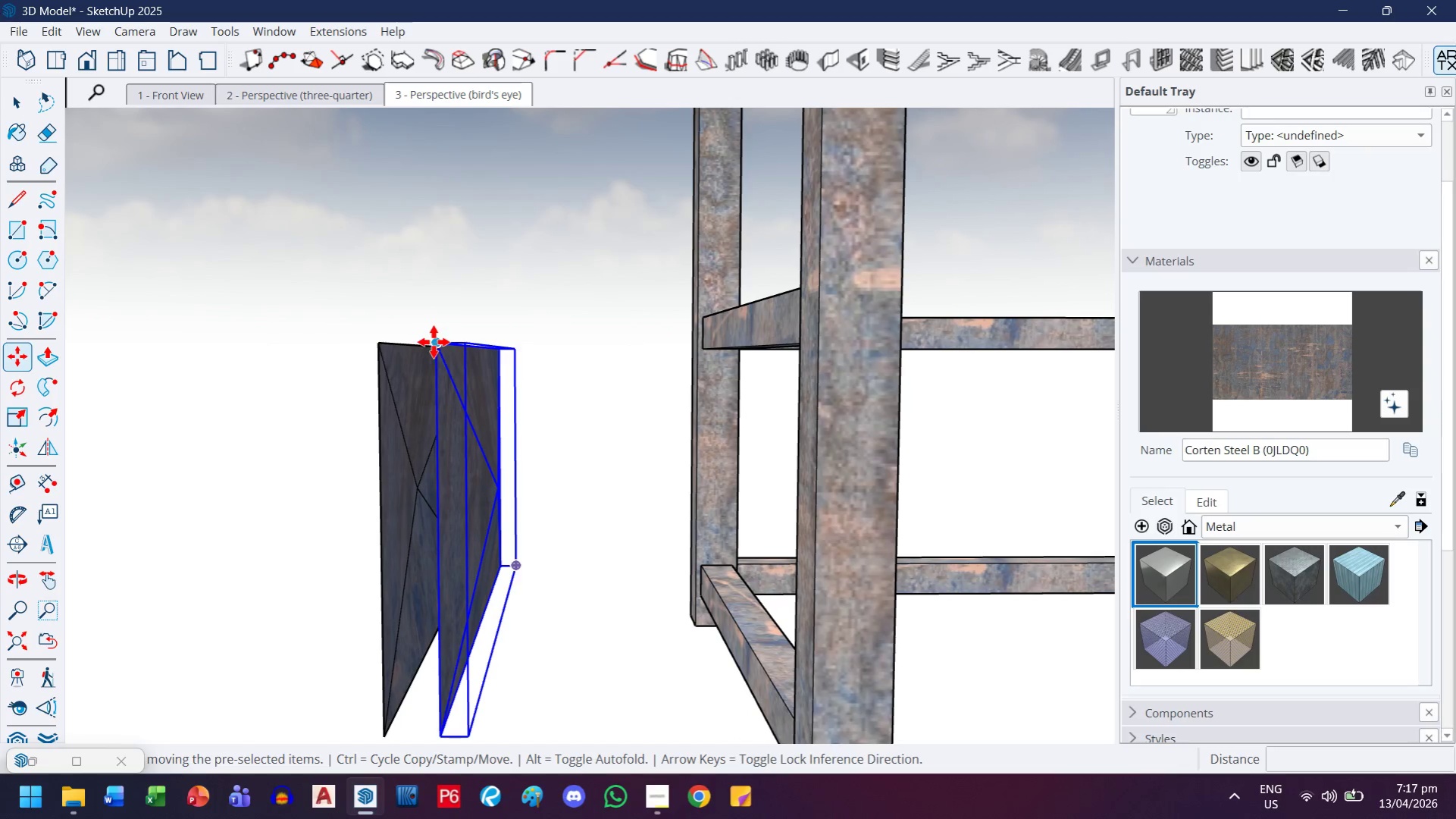 
scroll: coordinate [442, 423], scroll_direction: up, amount: 2.0
 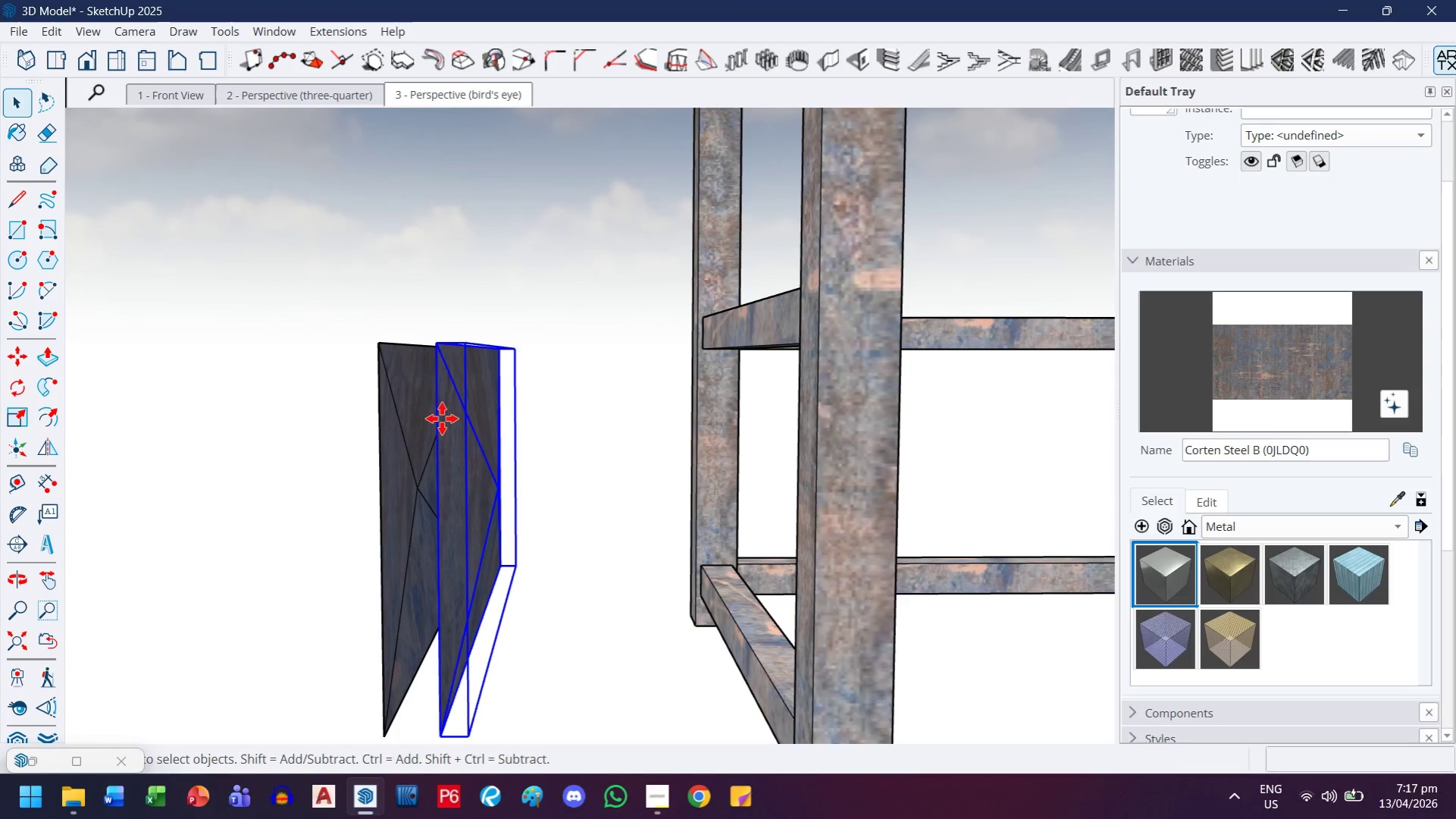 
left_click([434, 343])
 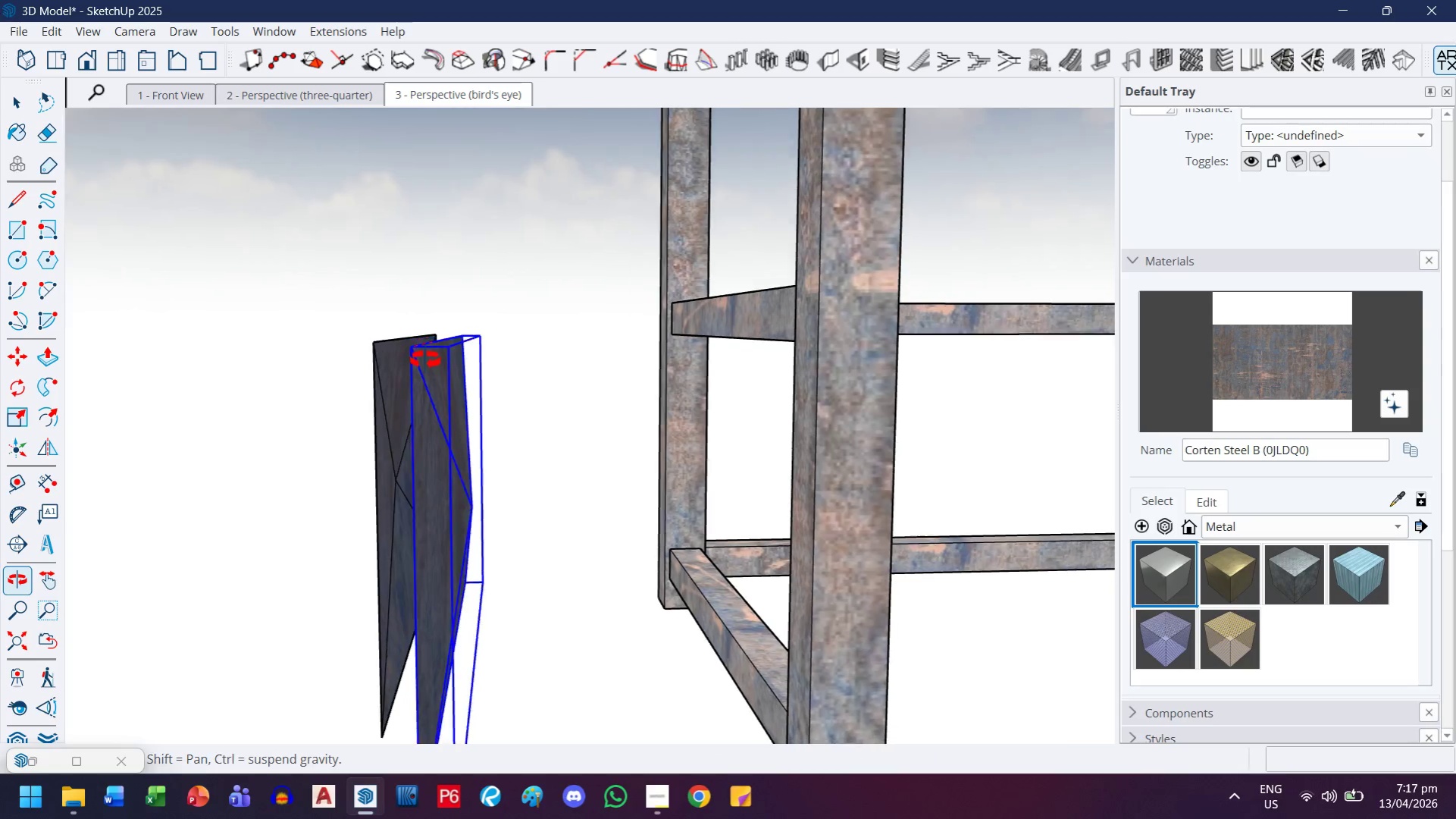 
key(ArrowLeft)
 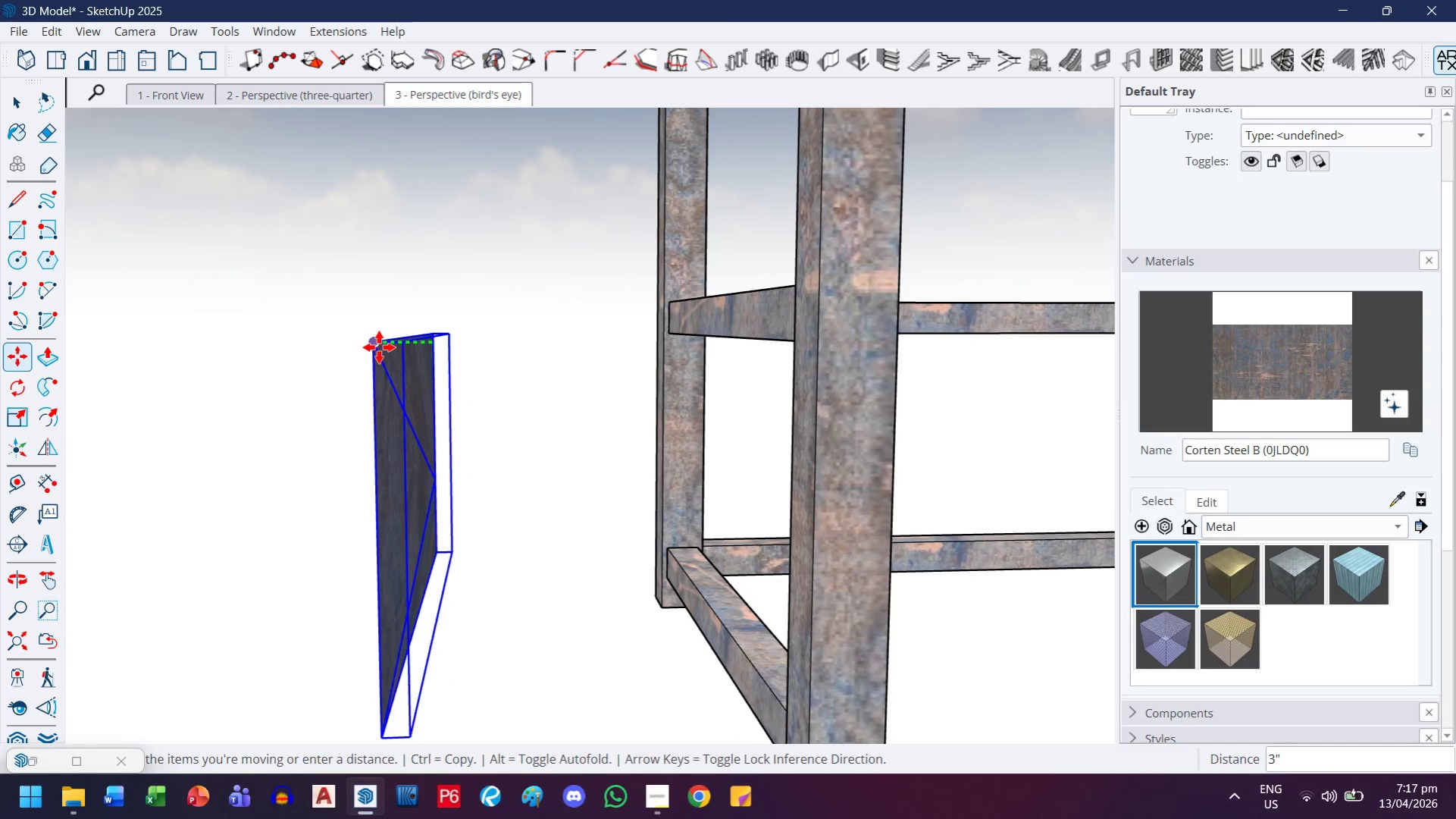 
left_click([379, 346])
 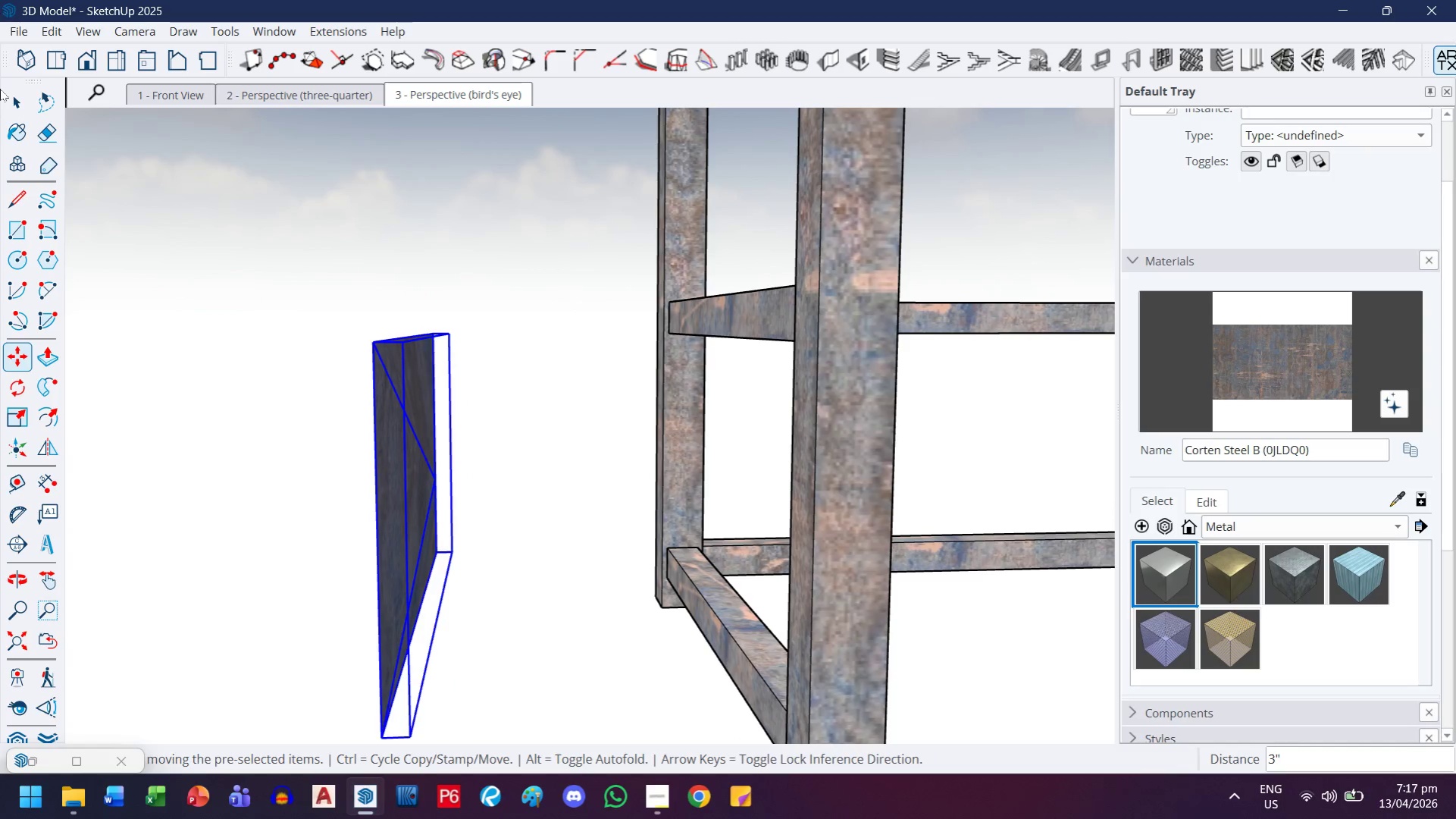 
left_click_drag(start_coordinate=[5, 99], to_coordinate=[12, 99])
 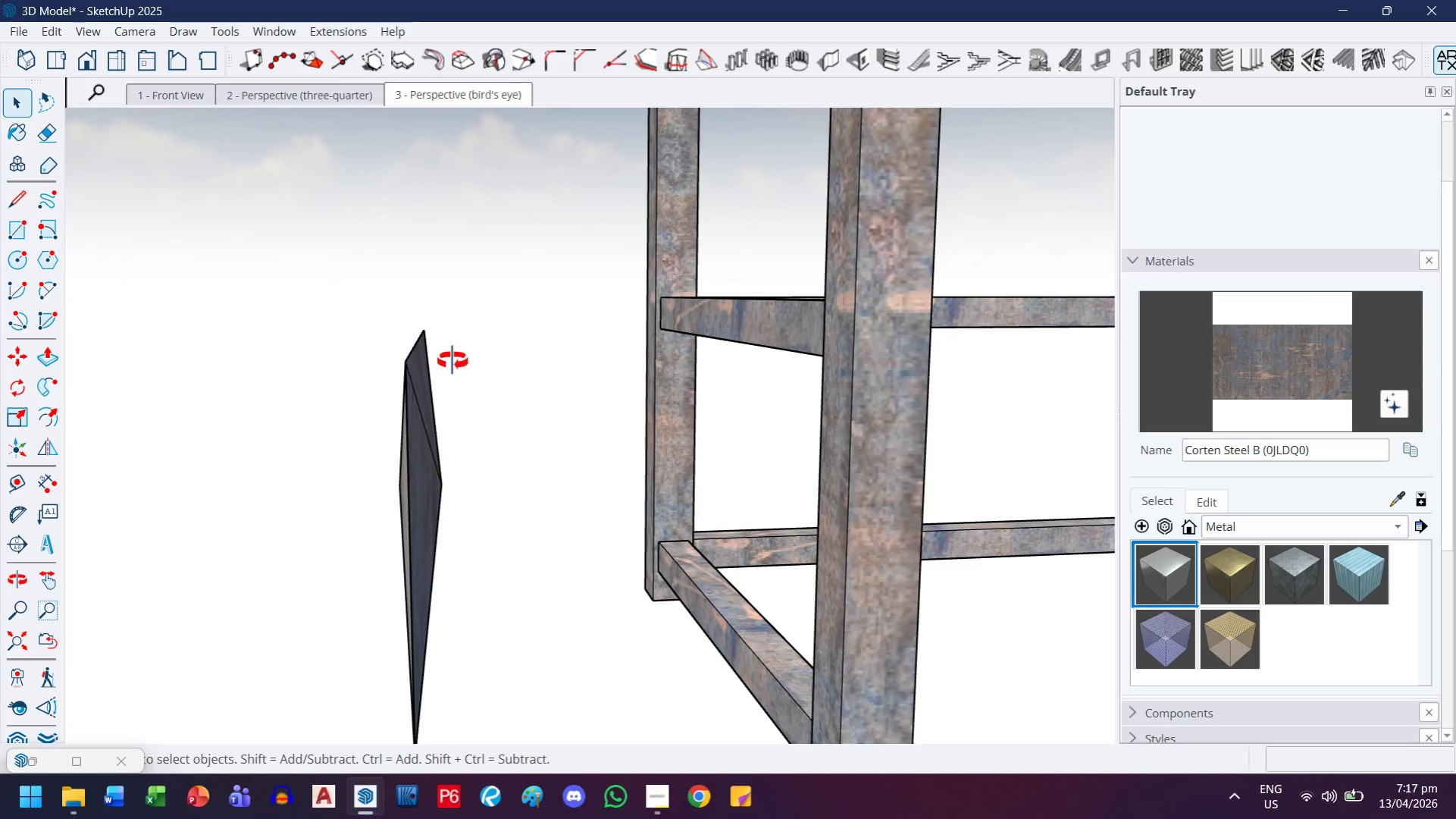 
scroll: coordinate [468, 324], scroll_direction: down, amount: 5.0
 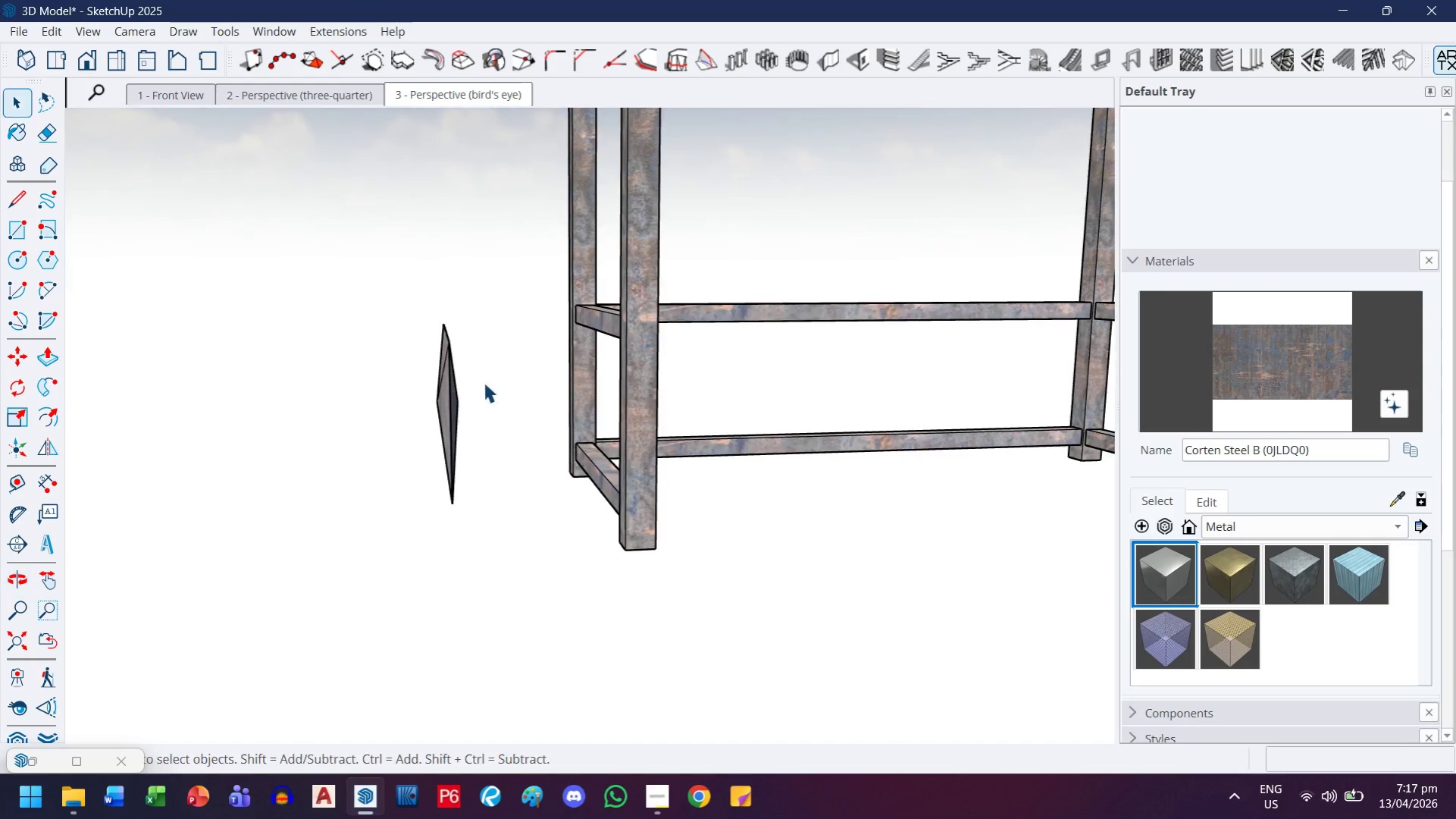 
left_click_drag(start_coordinate=[488, 375], to_coordinate=[405, 453])
 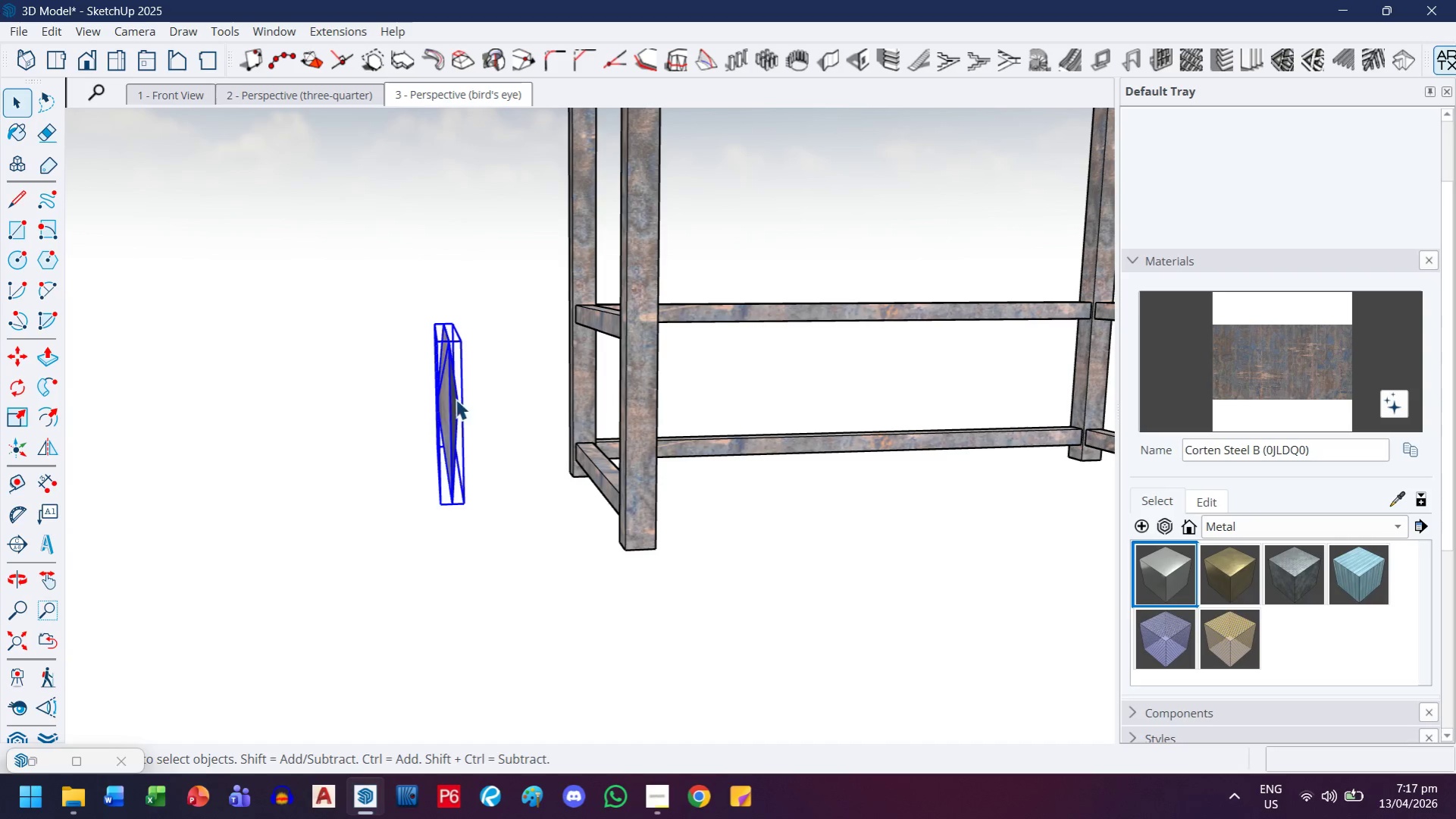 
right_click([460, 396])
 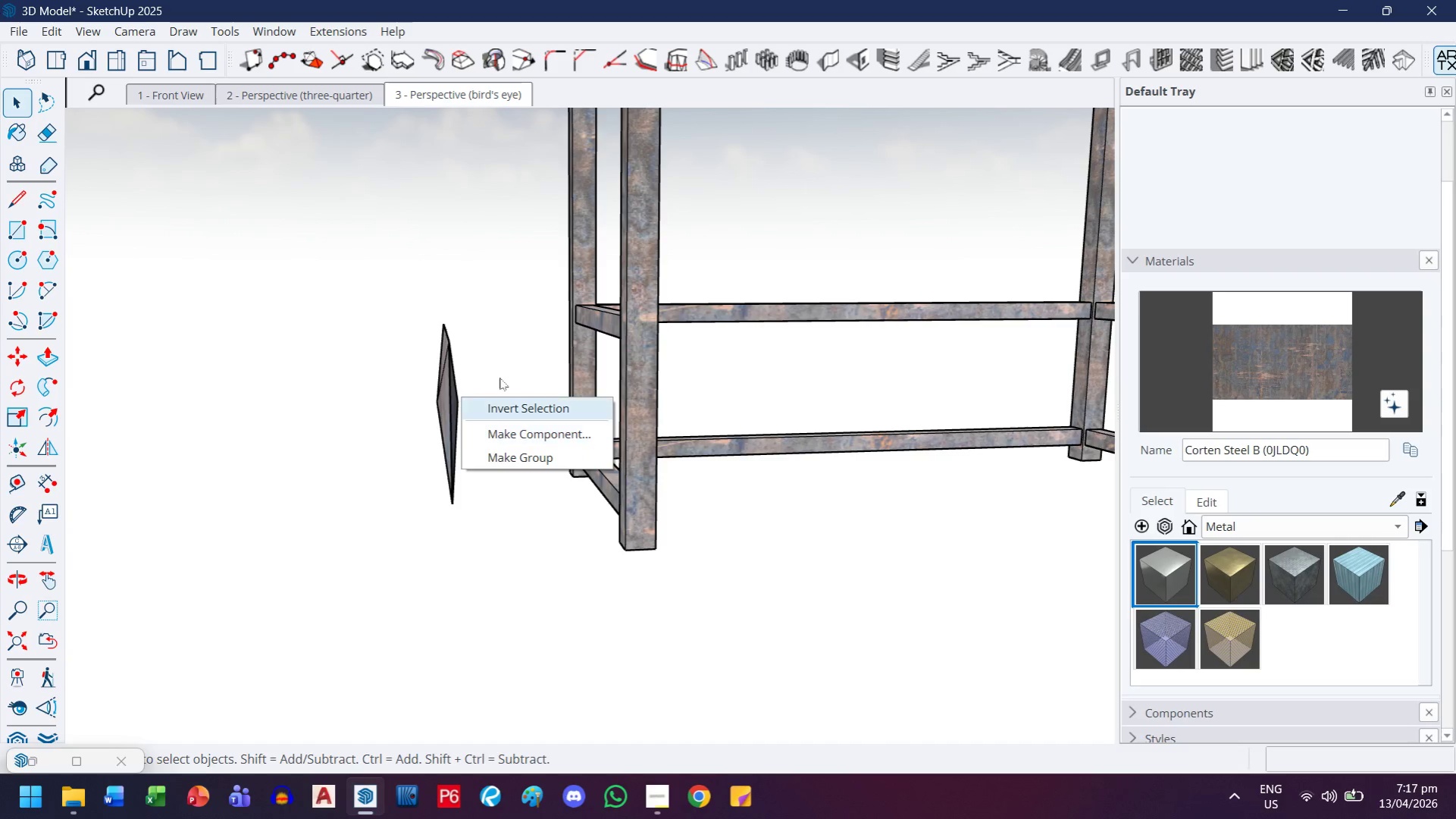 
left_click([508, 331])
 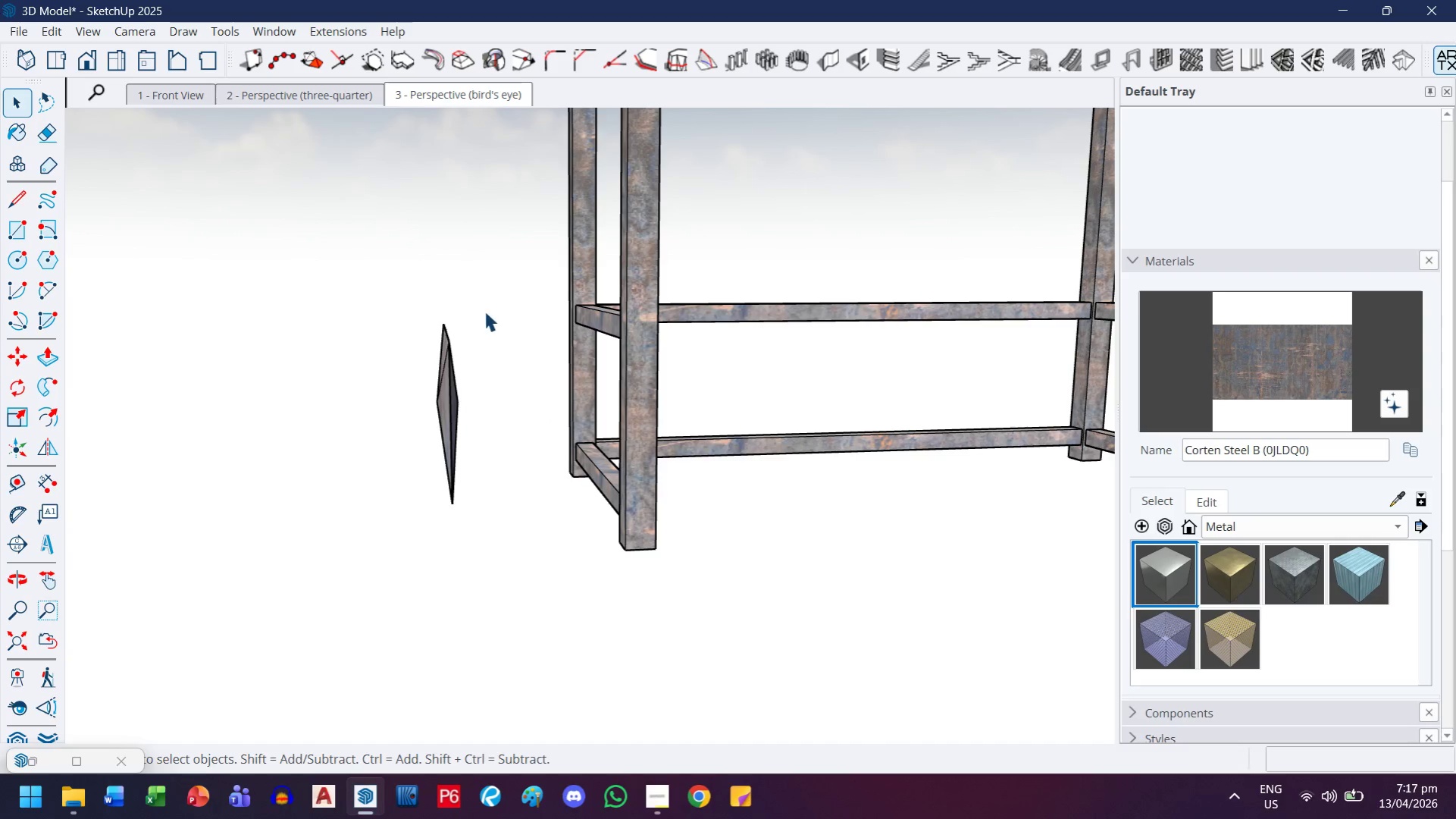 
left_click_drag(start_coordinate=[484, 311], to_coordinate=[427, 421])
 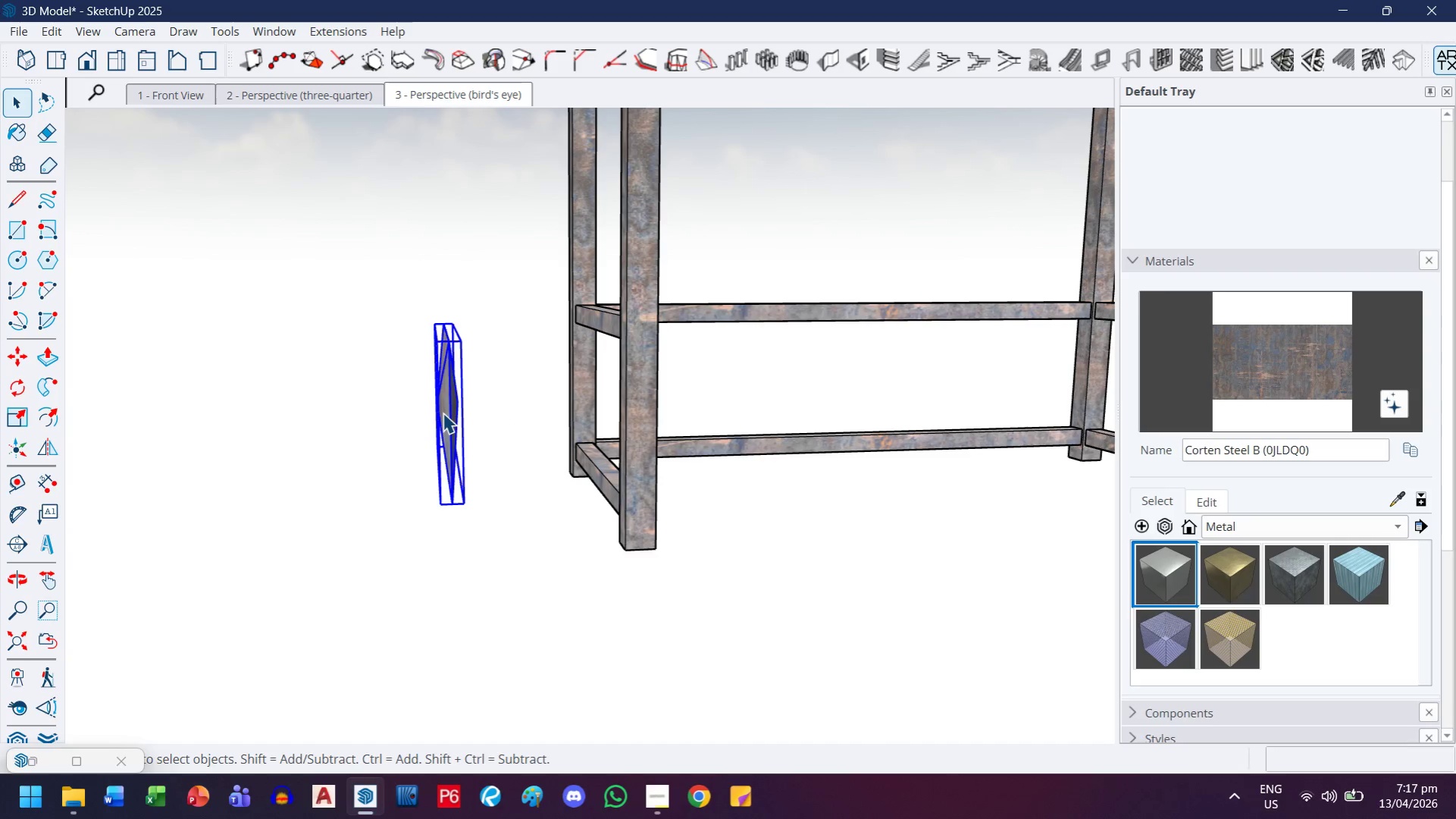 
right_click([443, 413])
 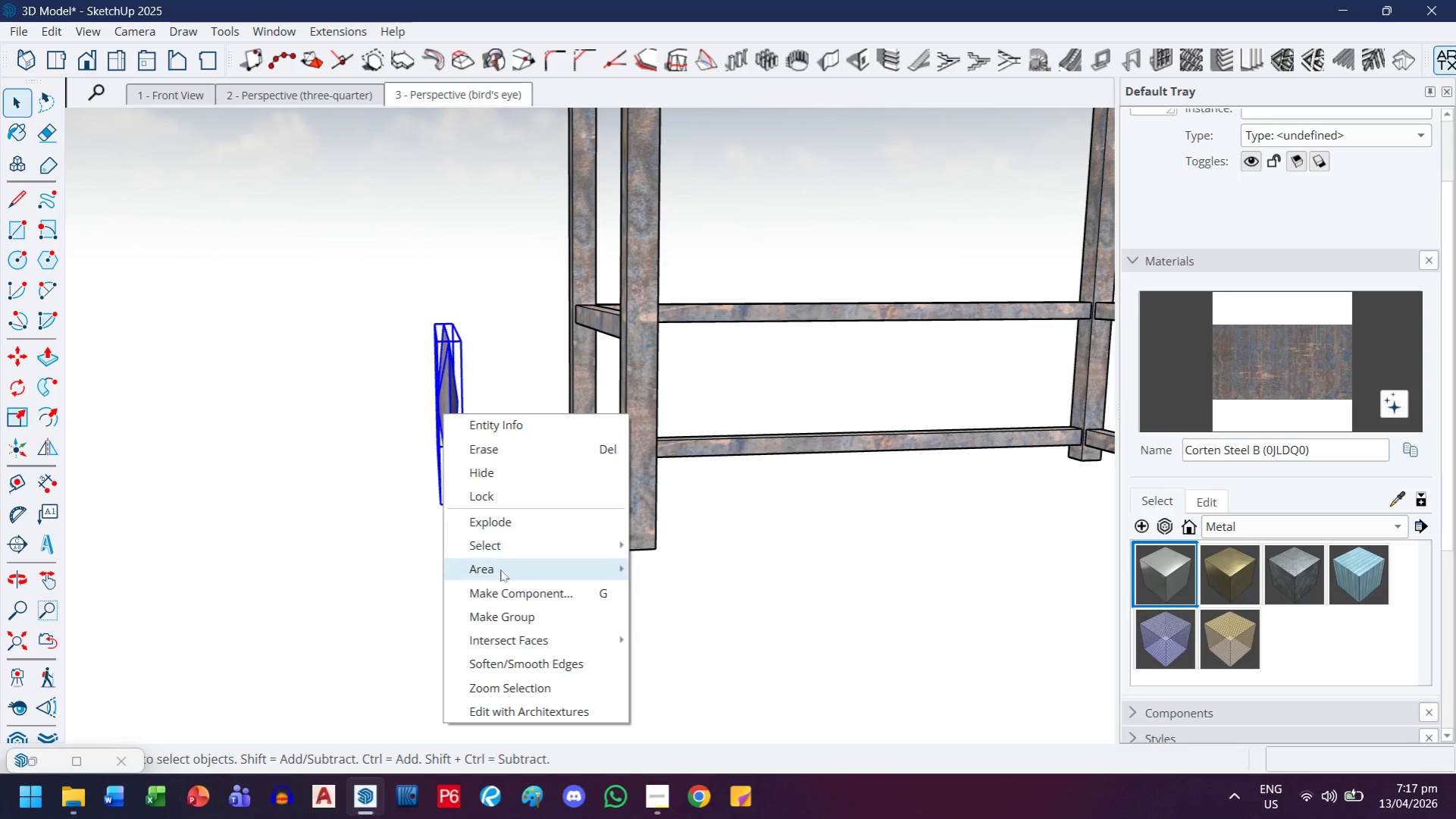 
left_click([496, 607])
 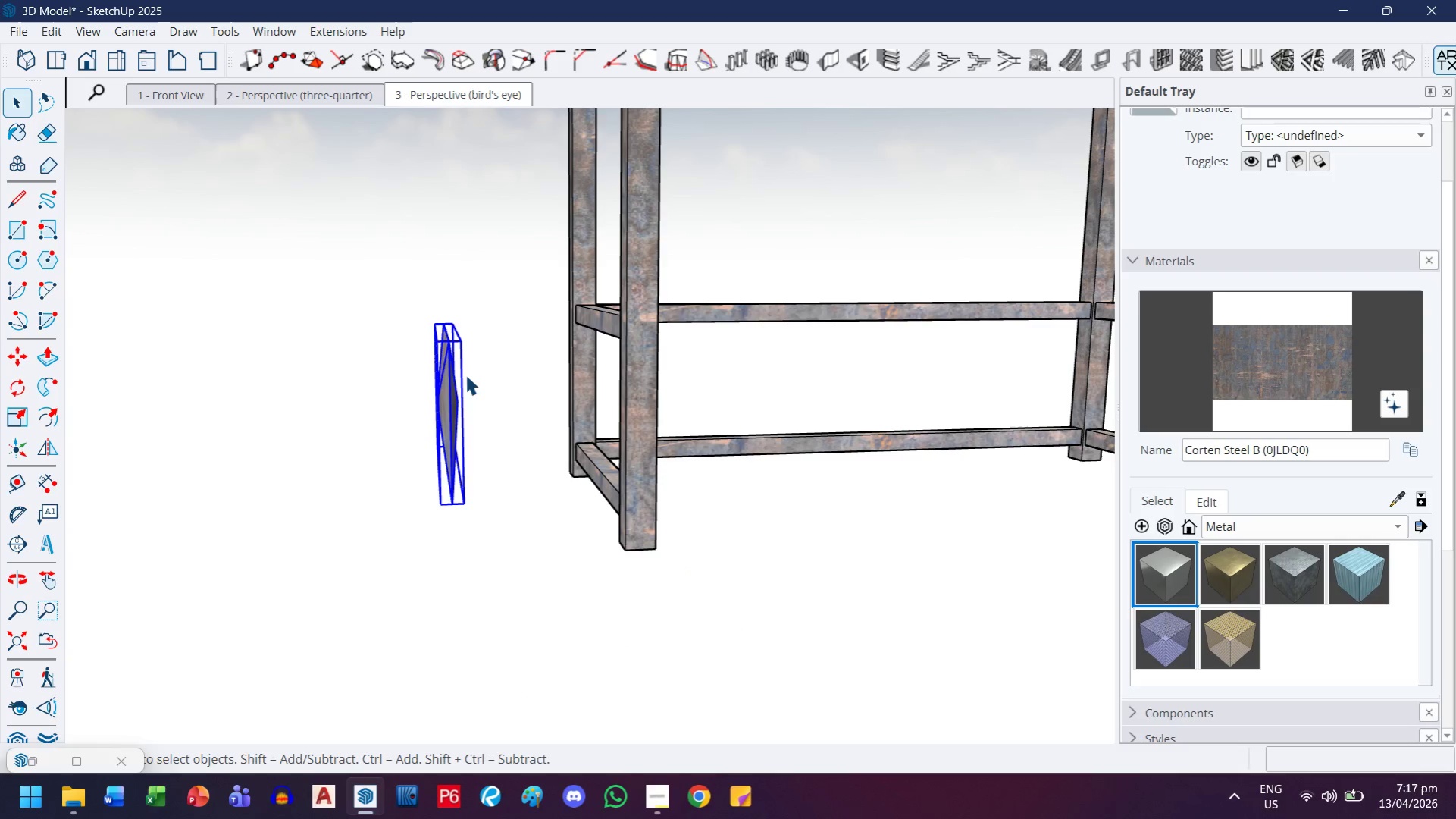 
key(M)
 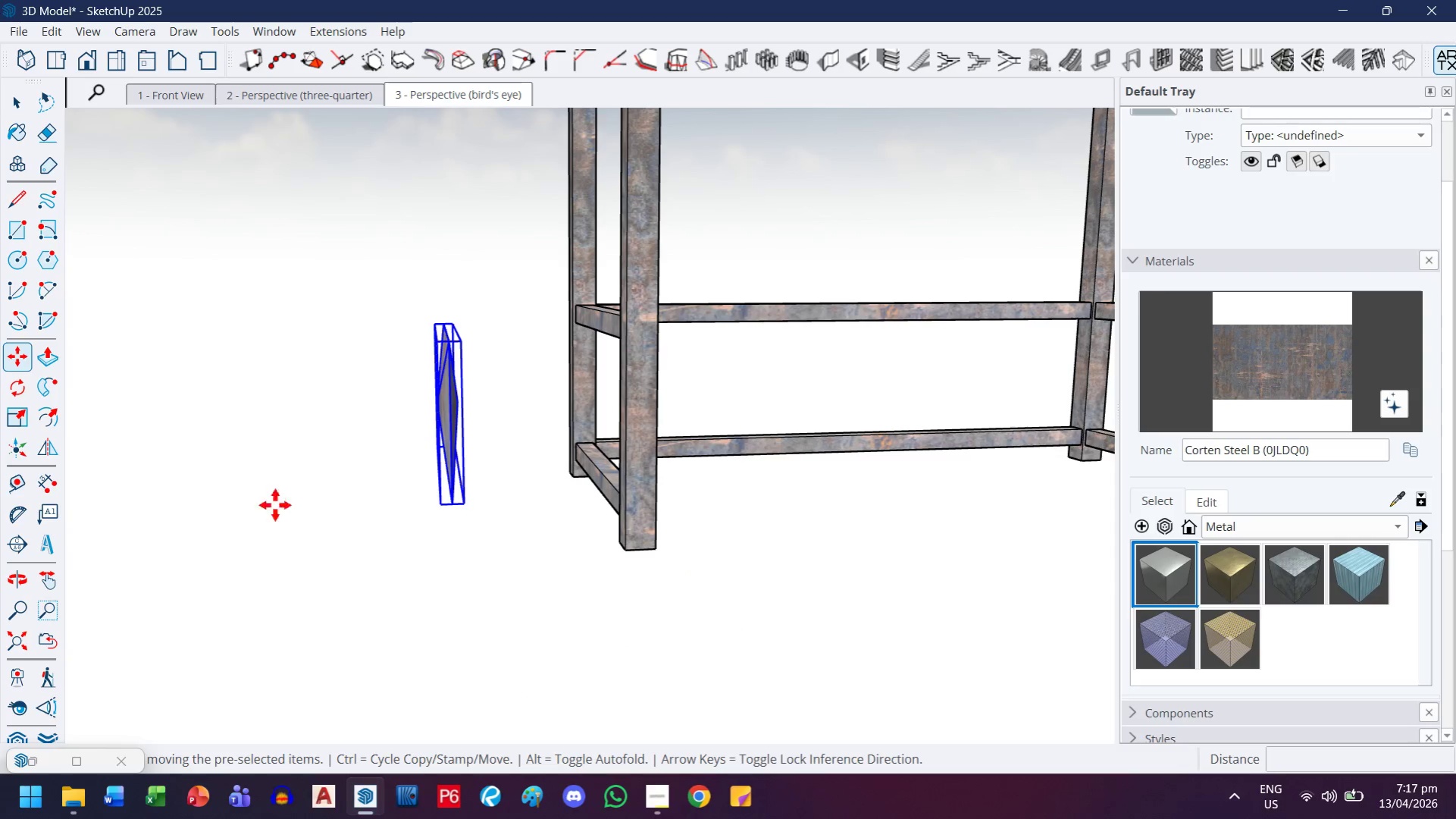 
left_click([255, 522])
 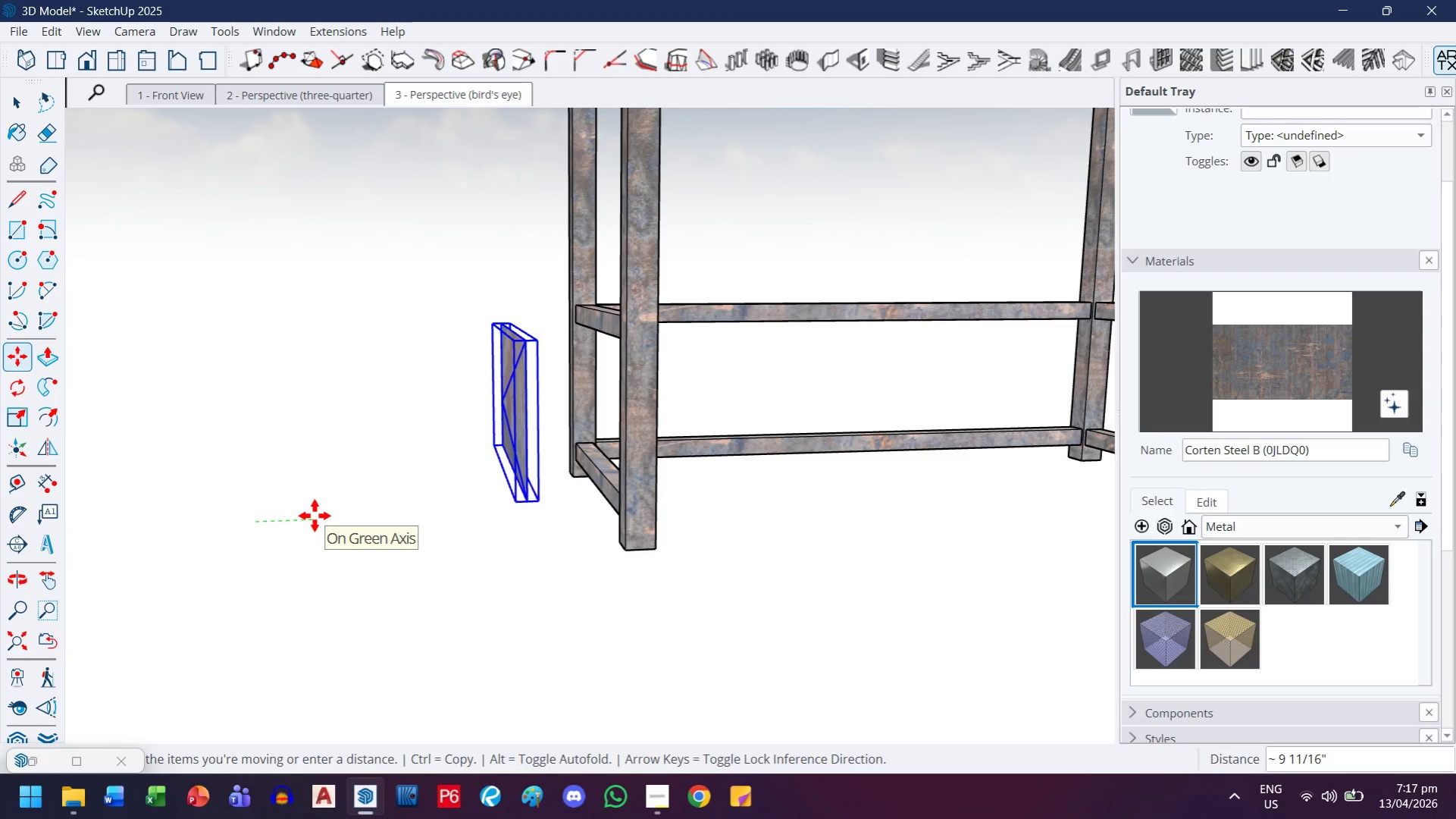 
key(2)
 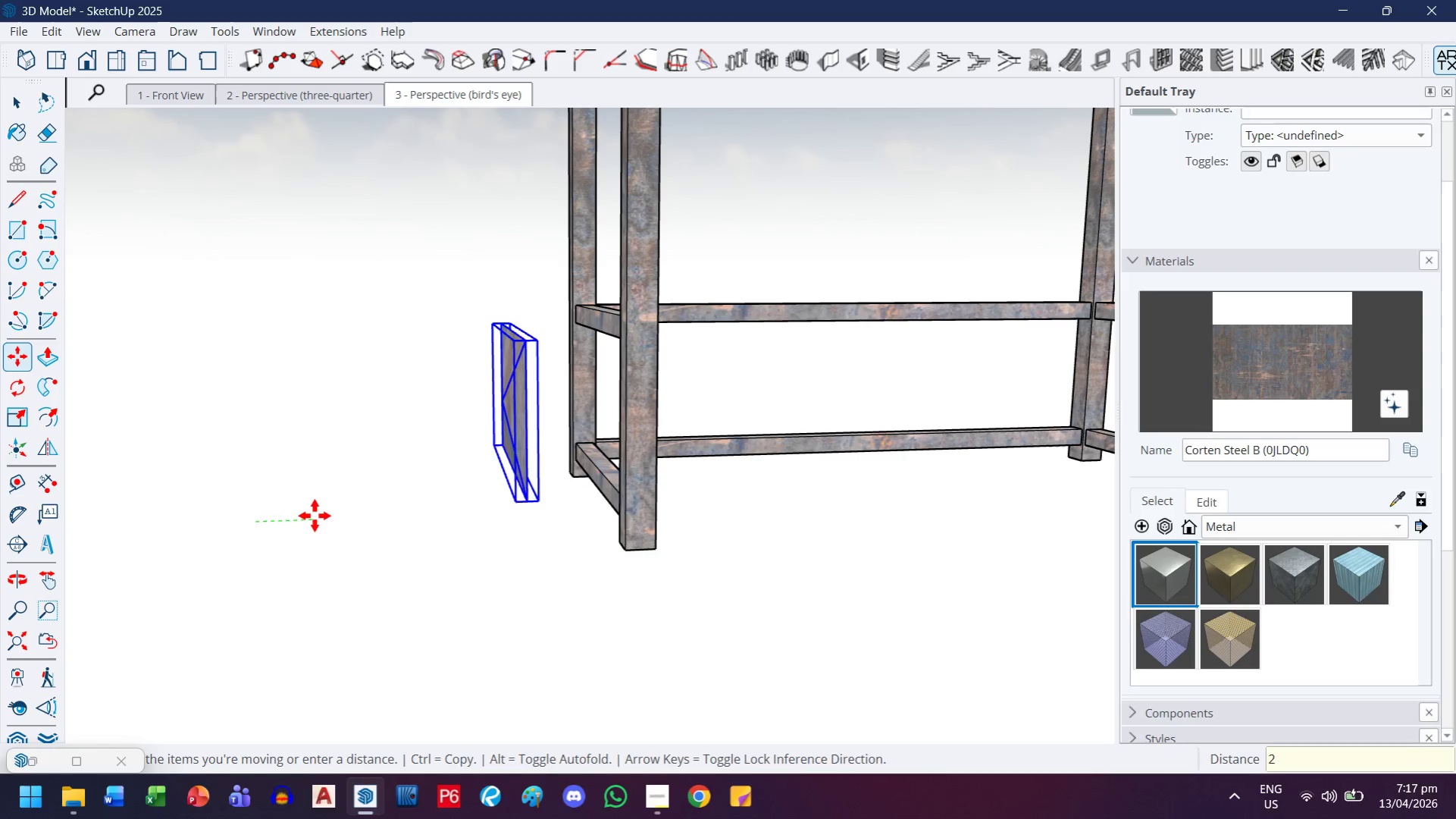 
key(Quote)
 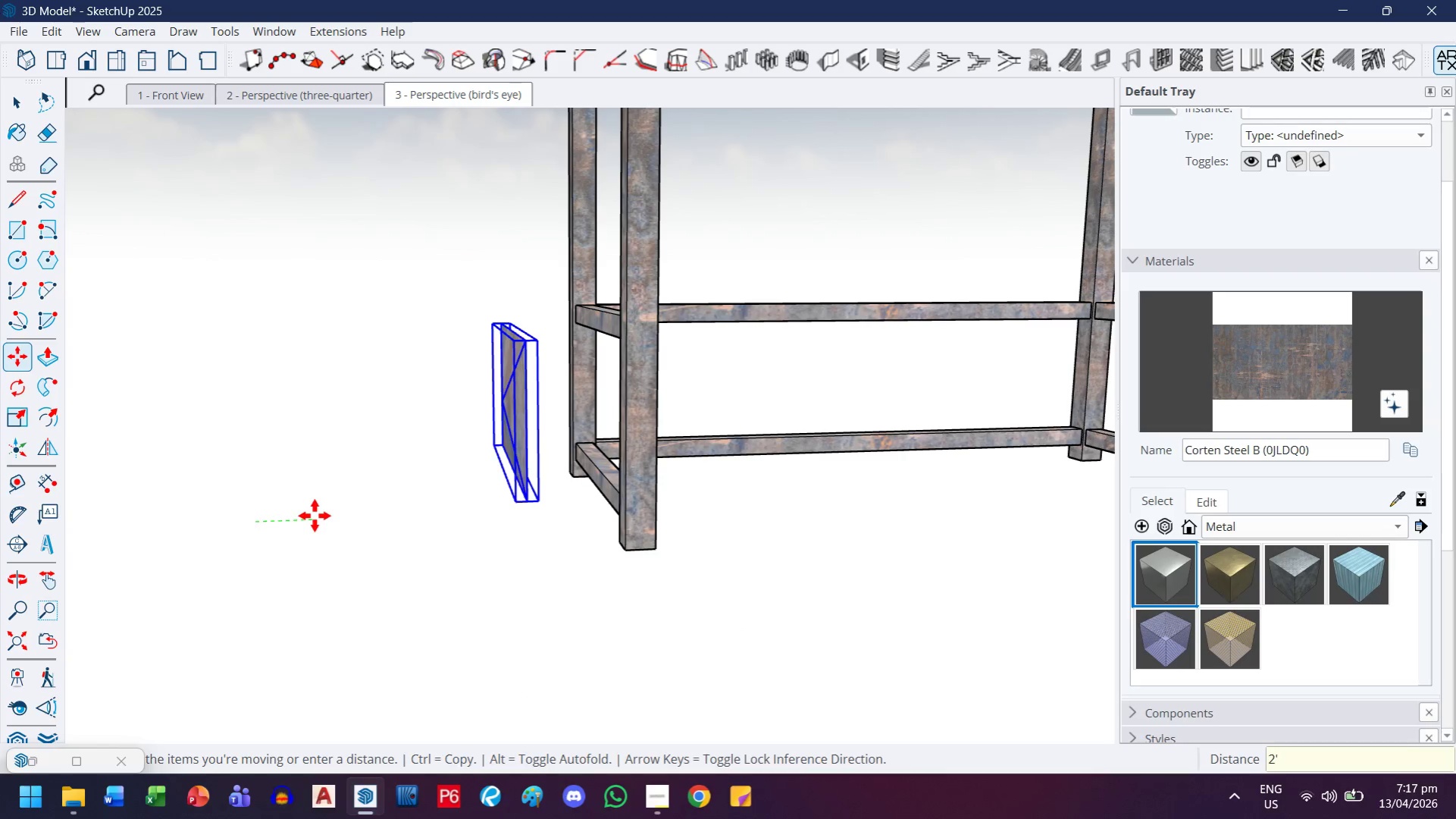 
key(Enter)
 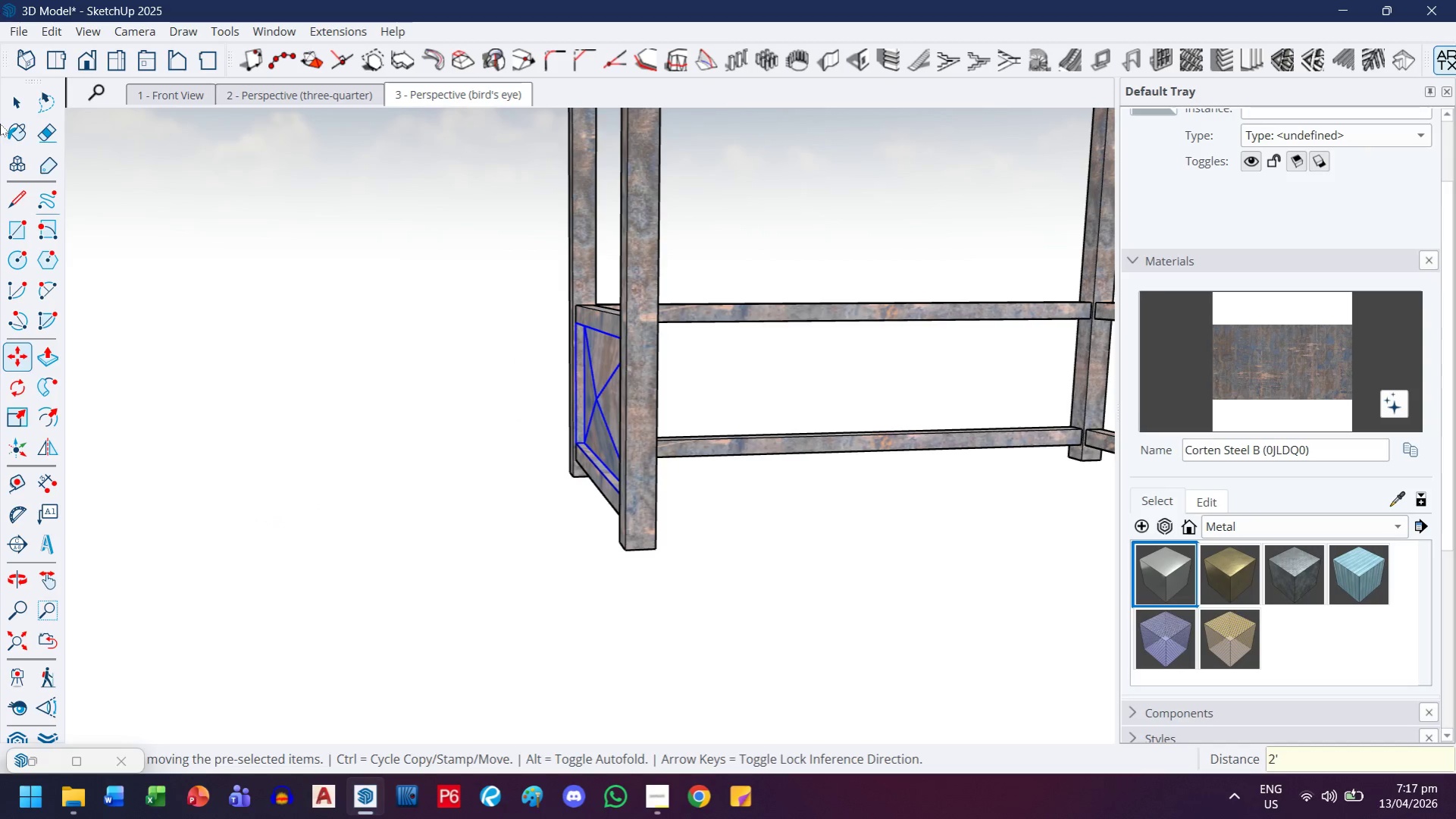 
left_click([20, 103])
 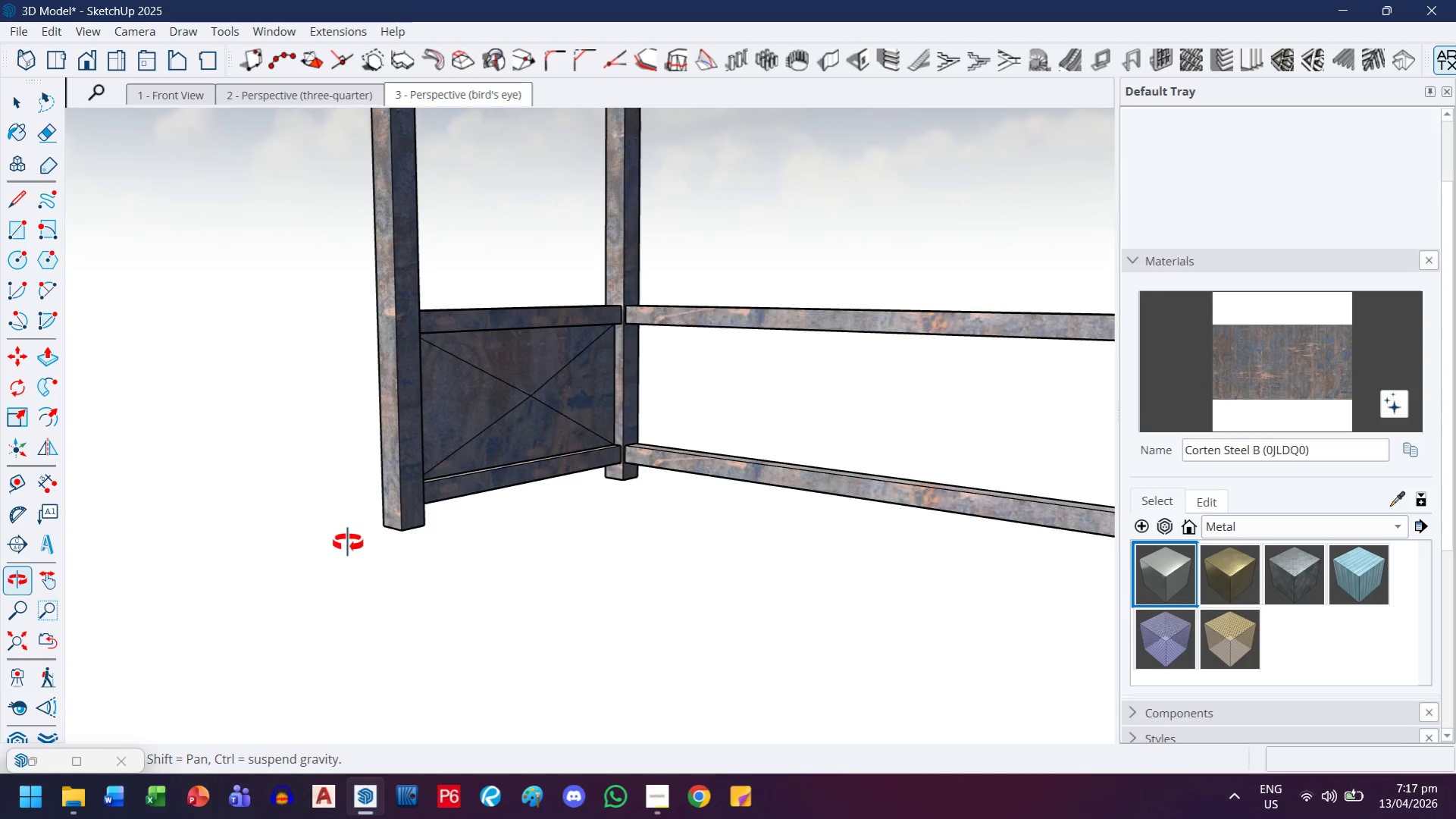 
scroll: coordinate [568, 557], scroll_direction: up, amount: 7.0
 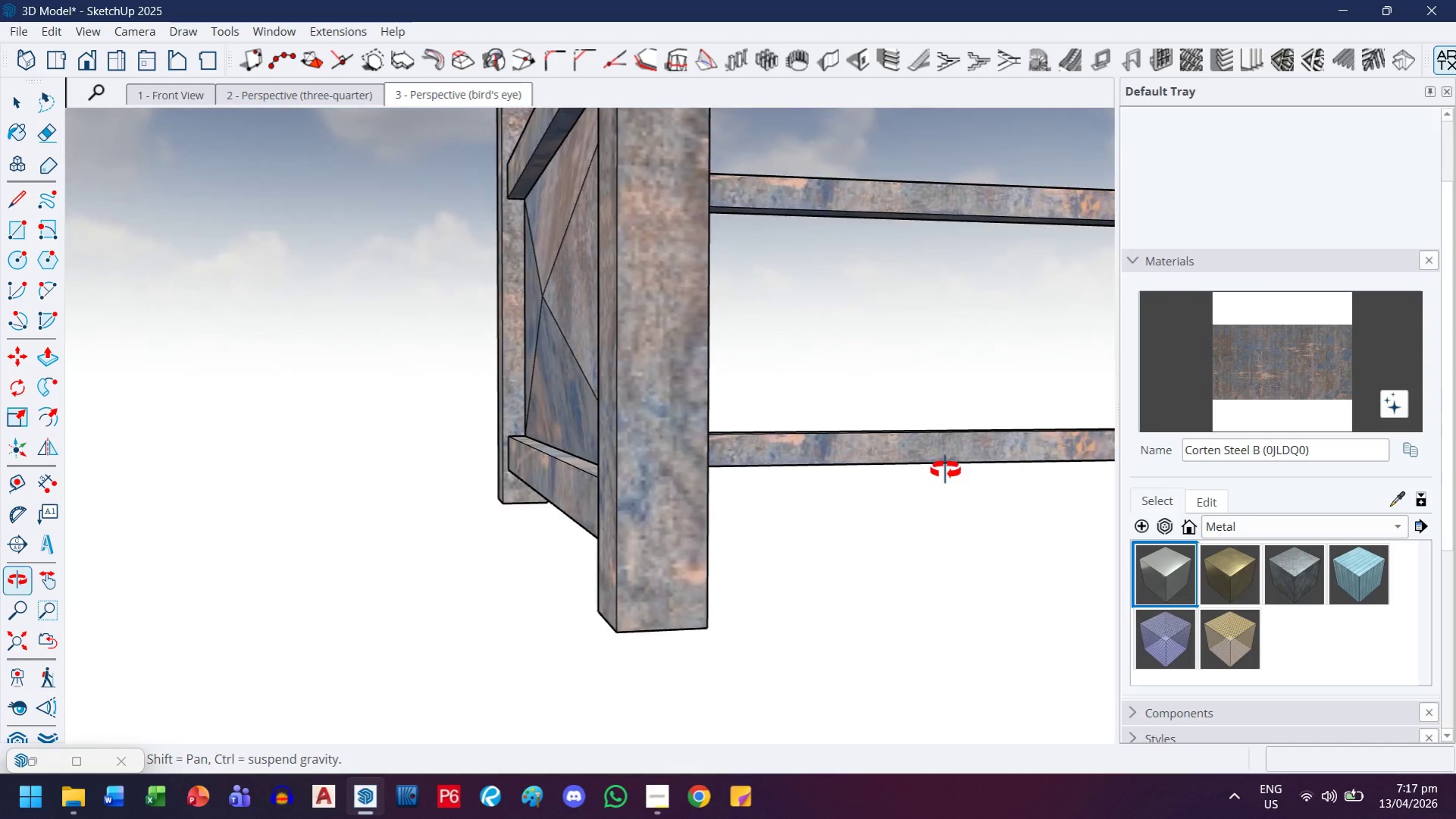 
scroll: coordinate [763, 553], scroll_direction: down, amount: 6.0
 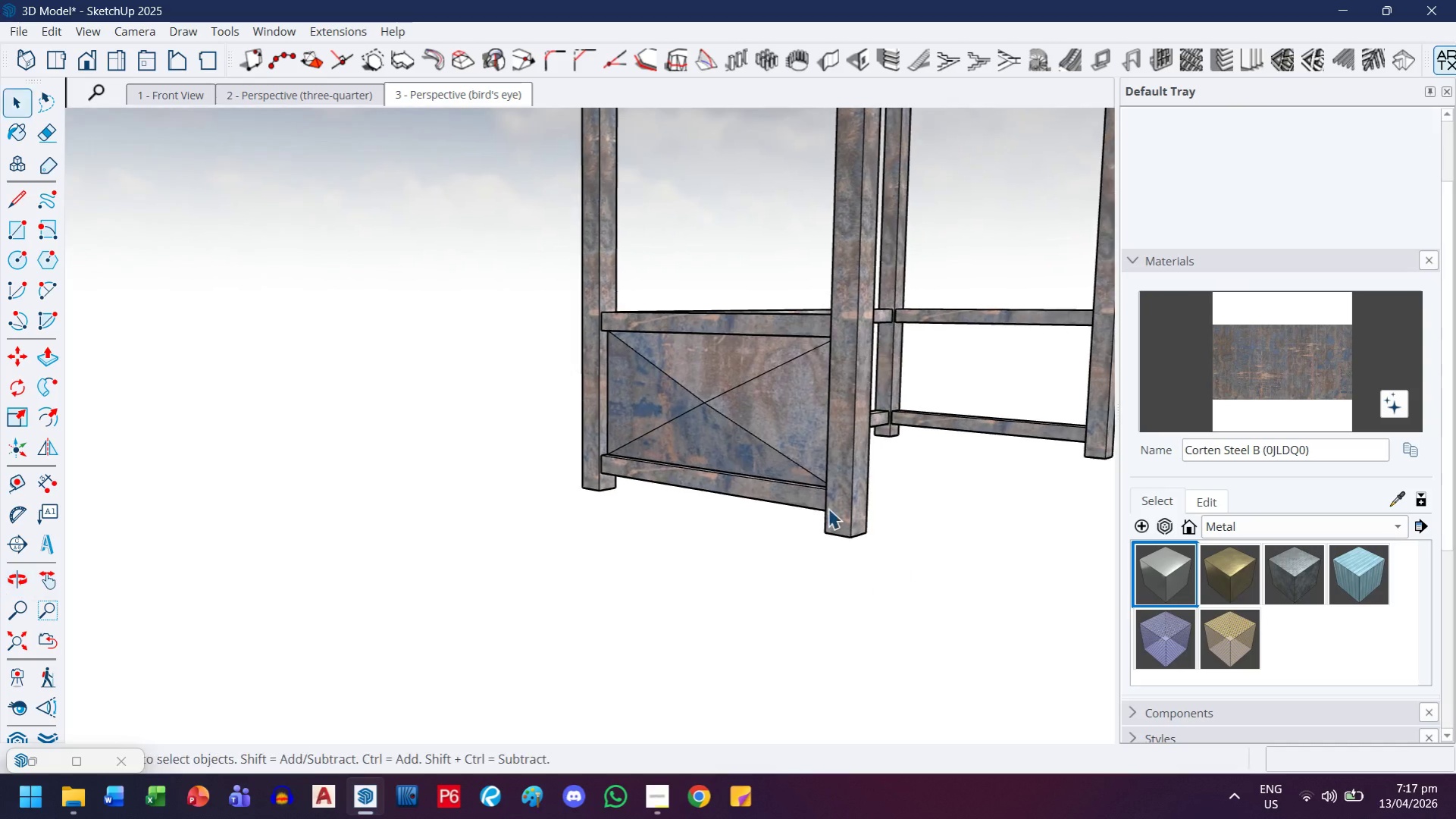 
left_click([762, 411])
 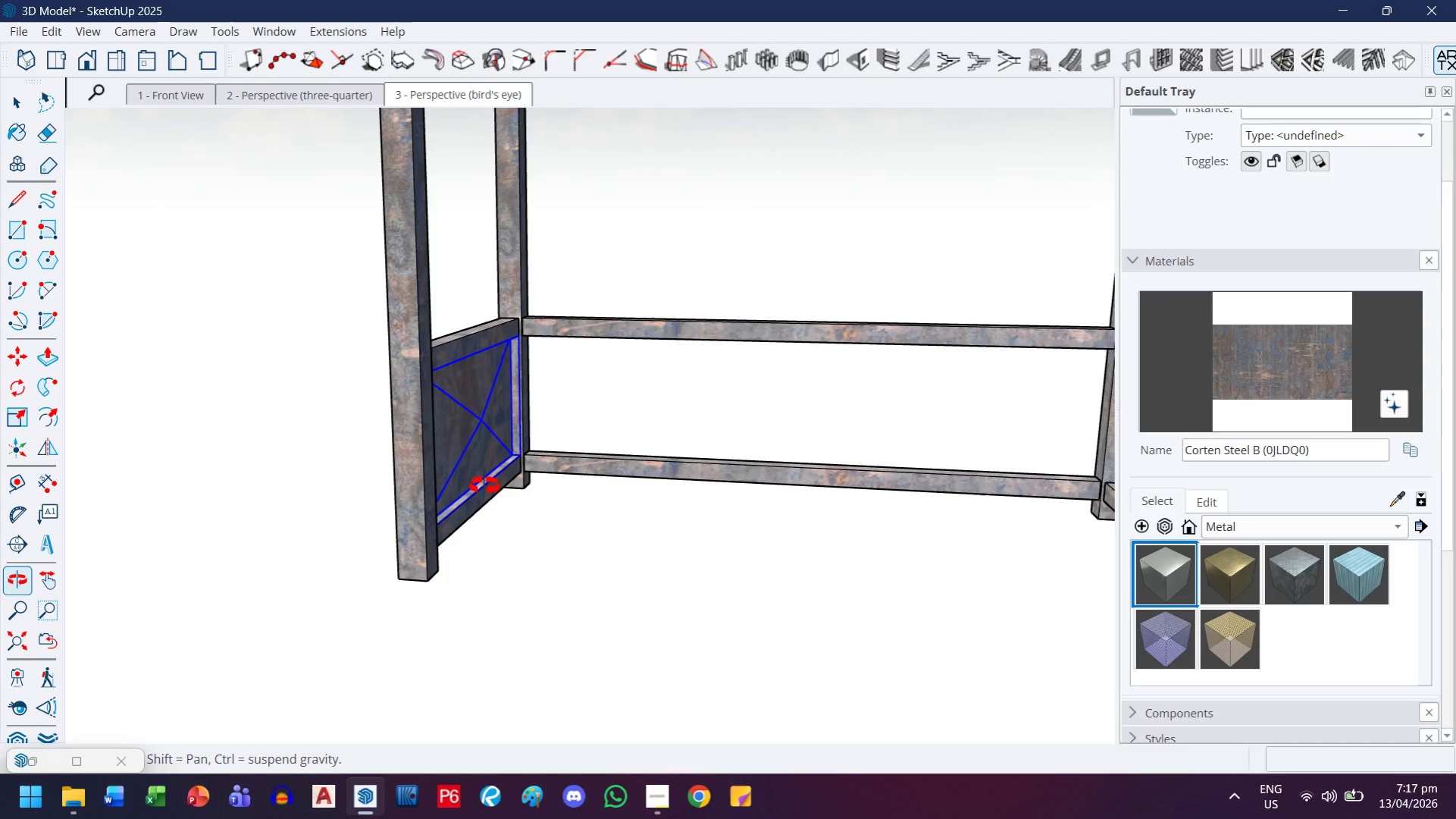 
scroll: coordinate [580, 552], scroll_direction: down, amount: 5.0
 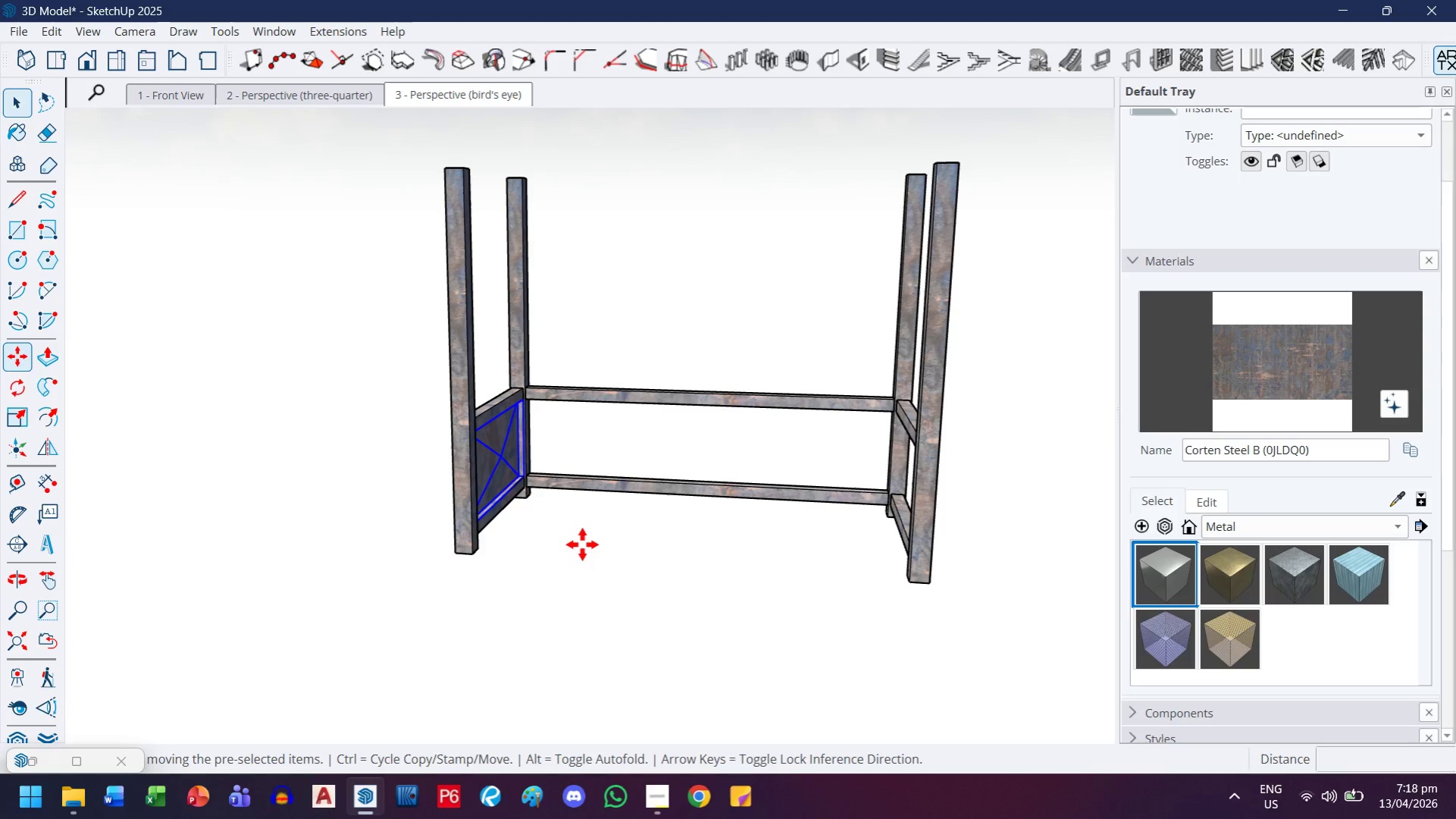 
key(M)
 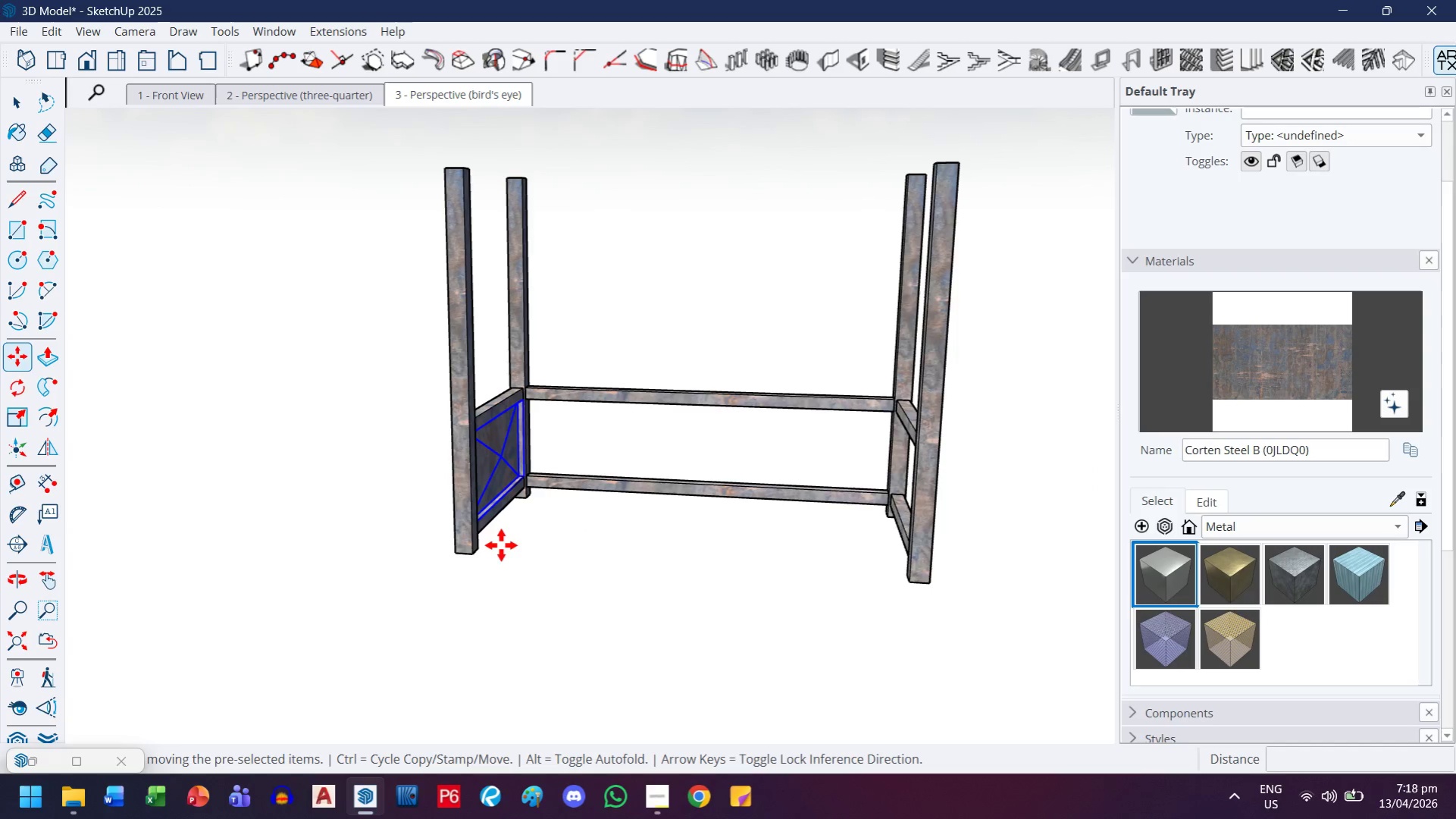 
key(Control+ControlLeft)
 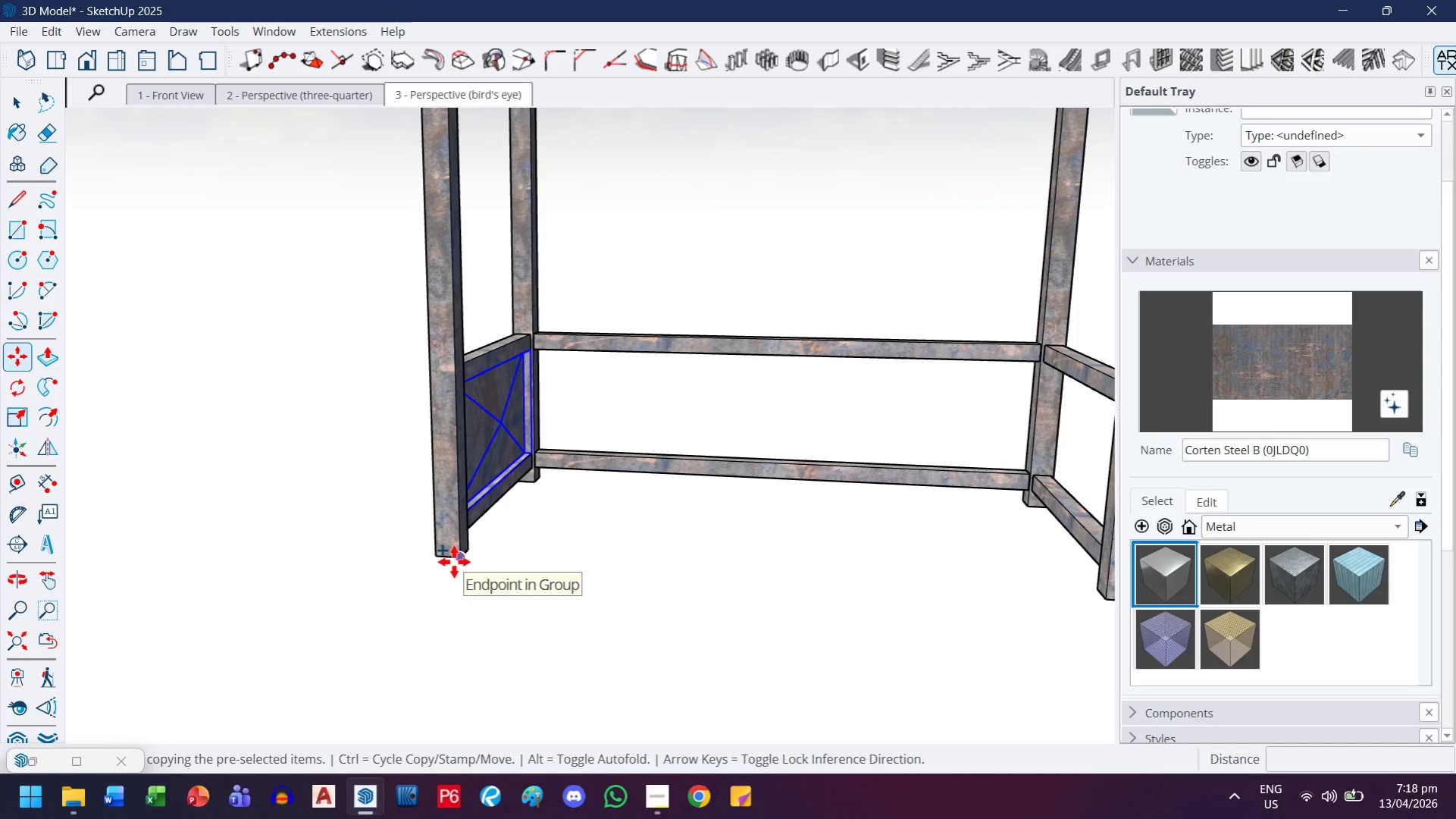 
scroll: coordinate [499, 548], scroll_direction: up, amount: 4.0
 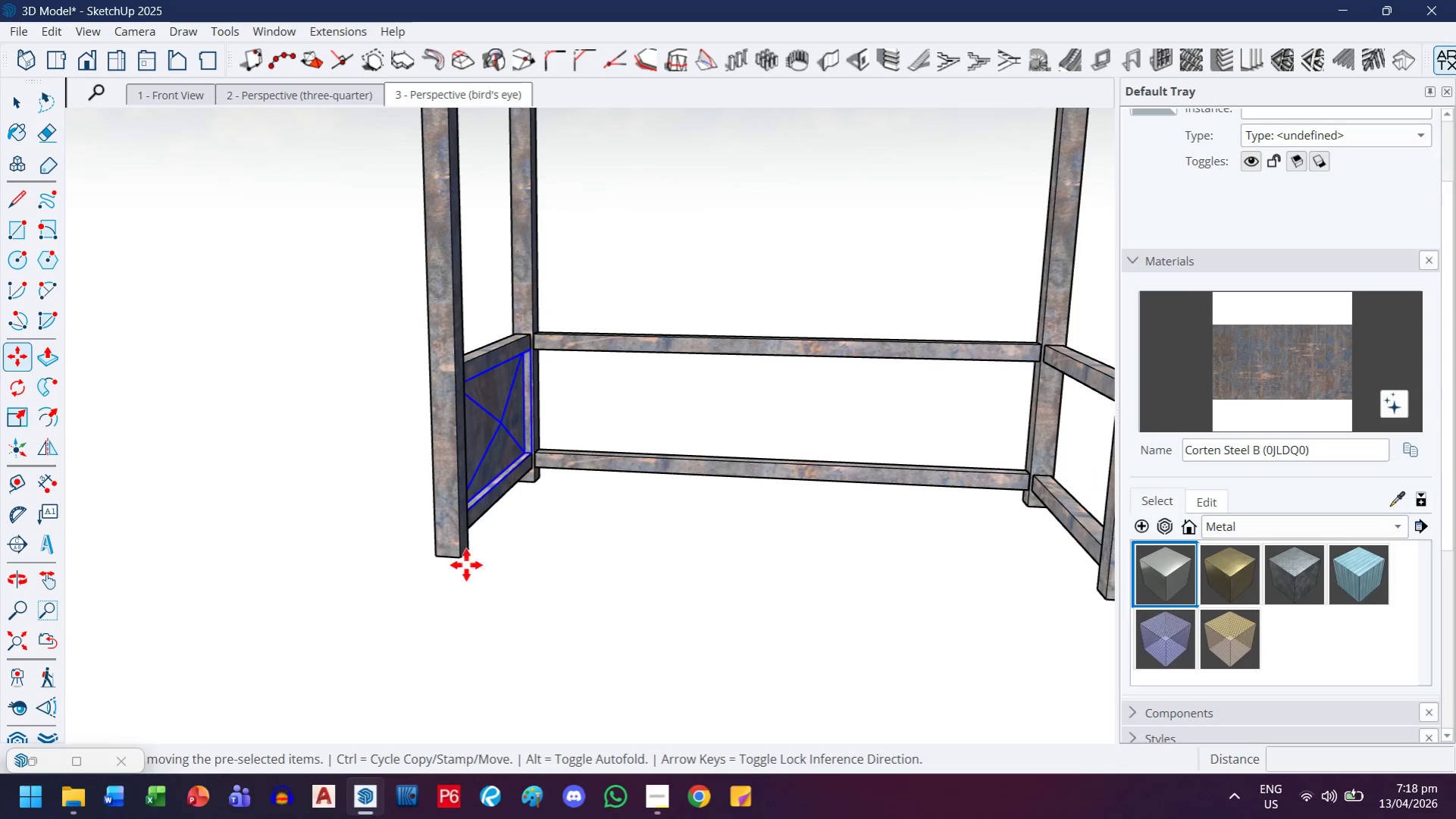 
key(H)
 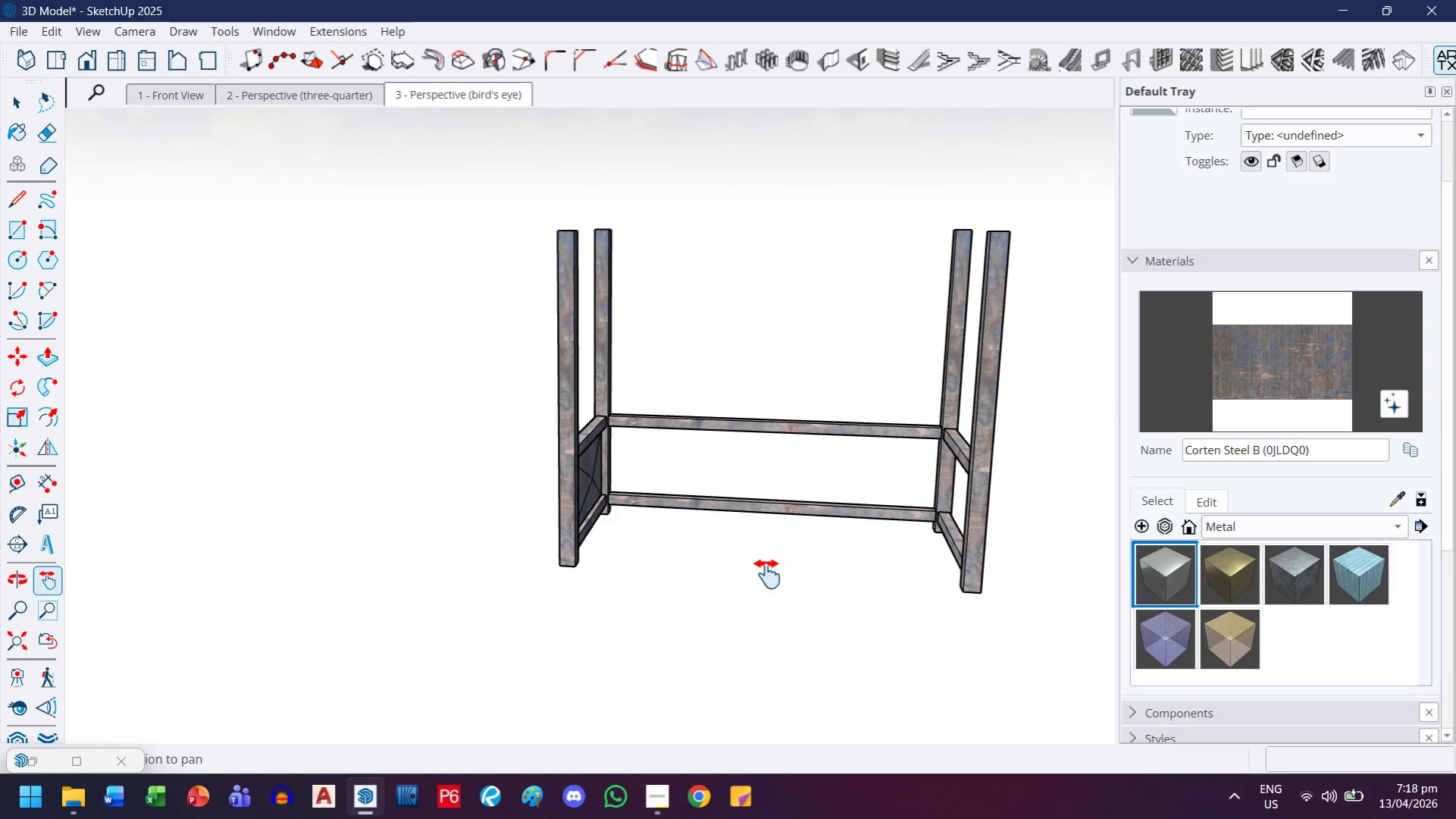 
left_click_drag(start_coordinate=[762, 573], to_coordinate=[563, 564])
 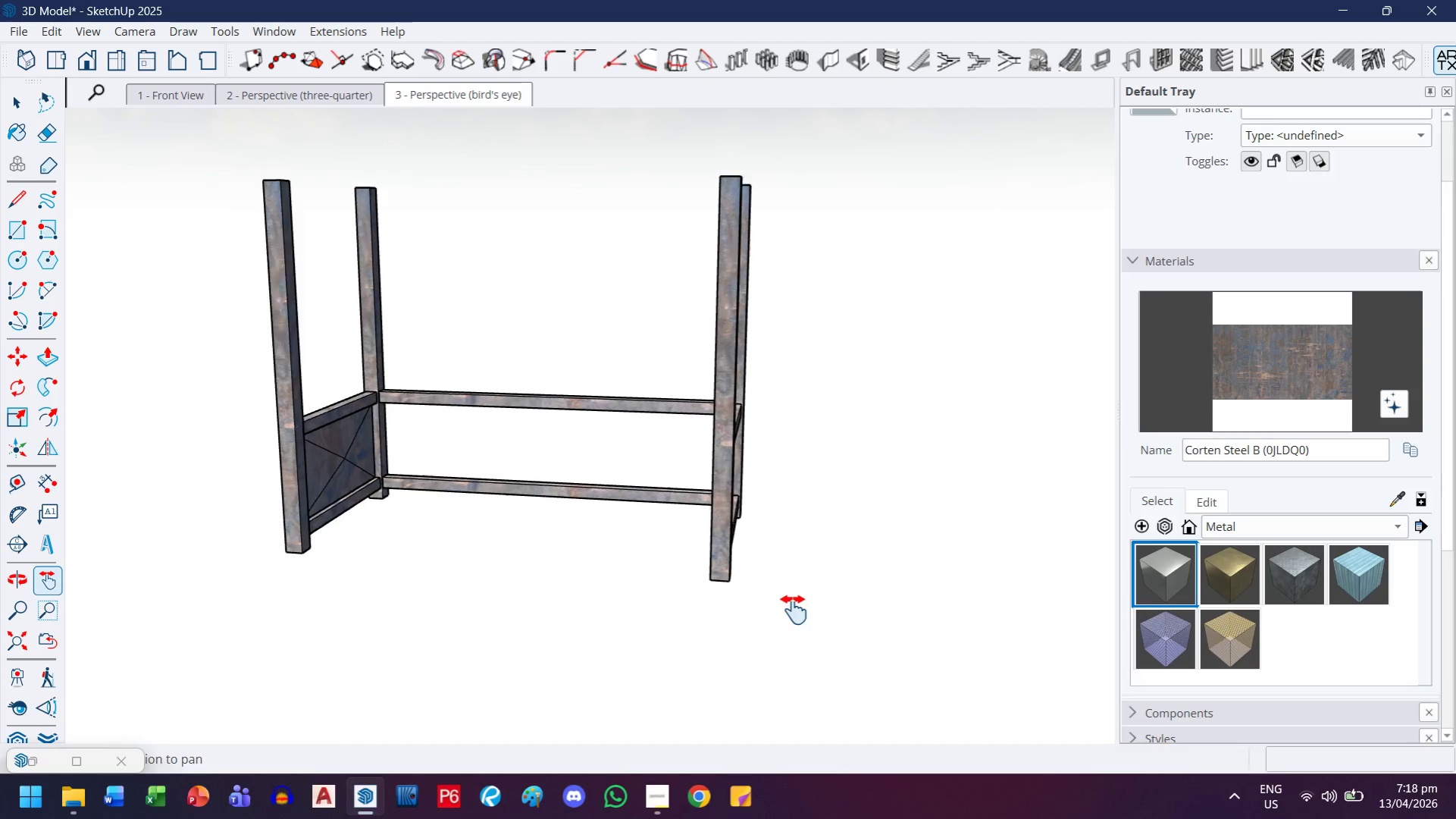 
scroll: coordinate [759, 582], scroll_direction: down, amount: 6.0
 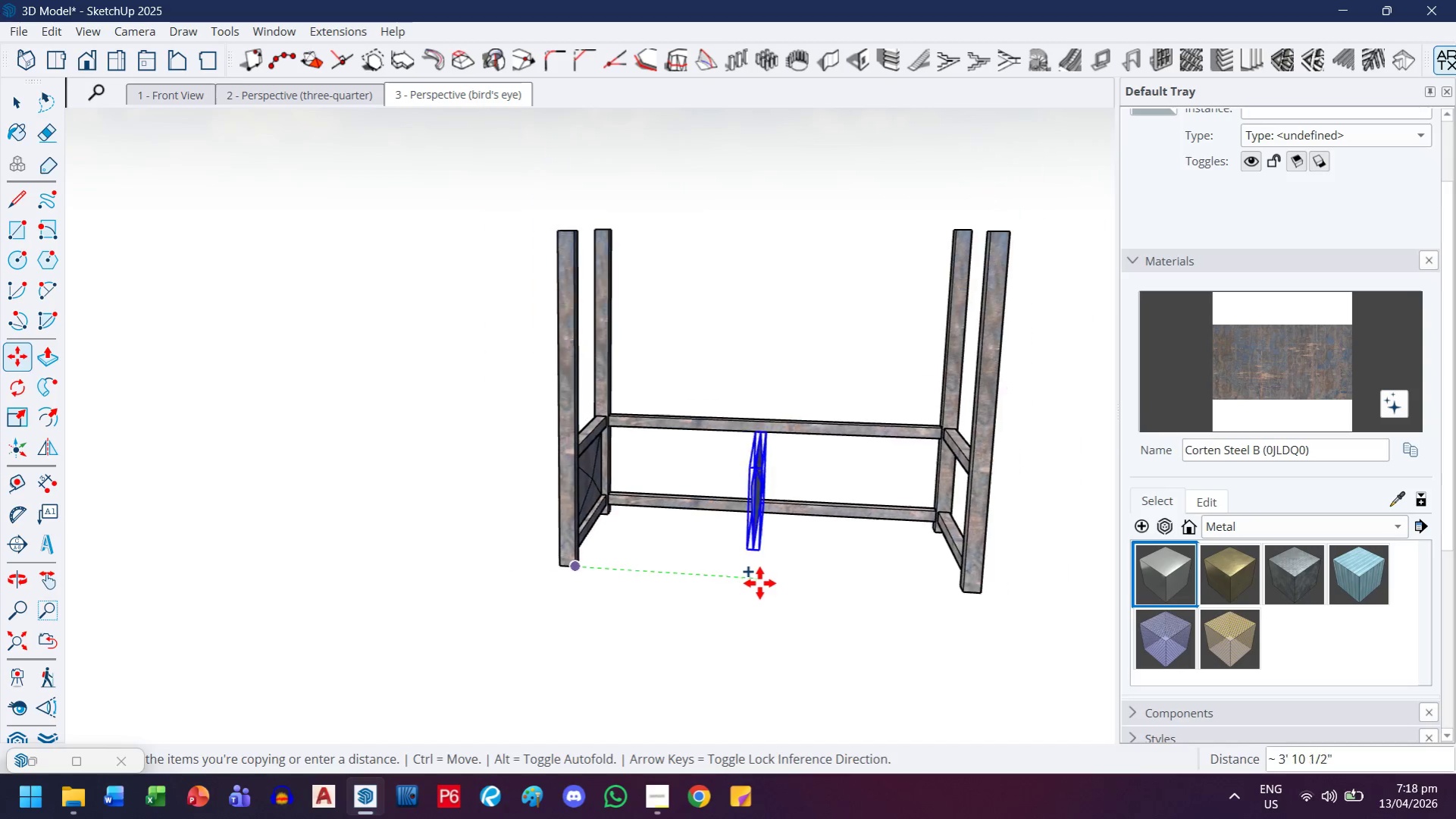 
key(Escape)
 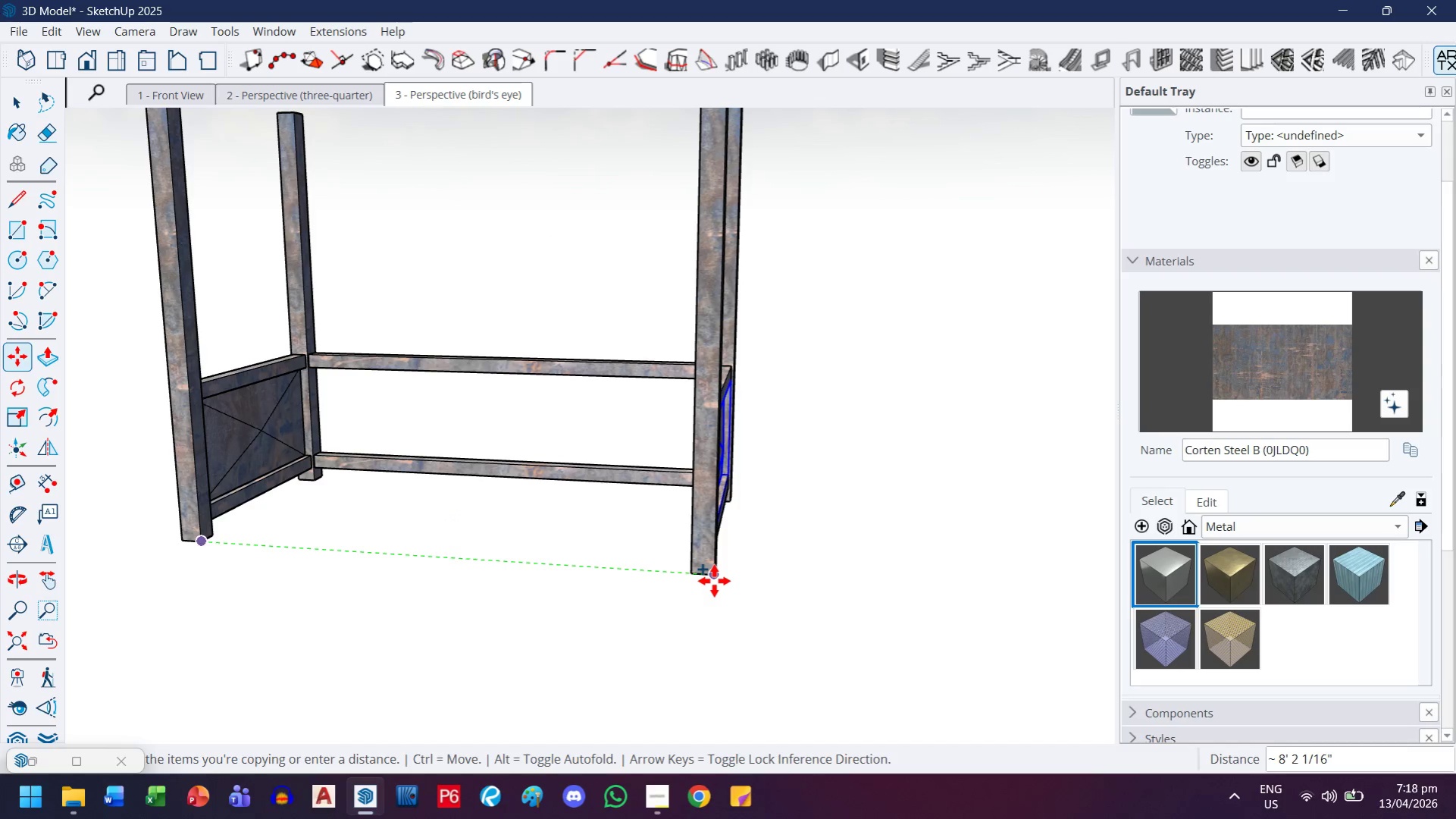 
scroll: coordinate [796, 611], scroll_direction: up, amount: 3.0
 